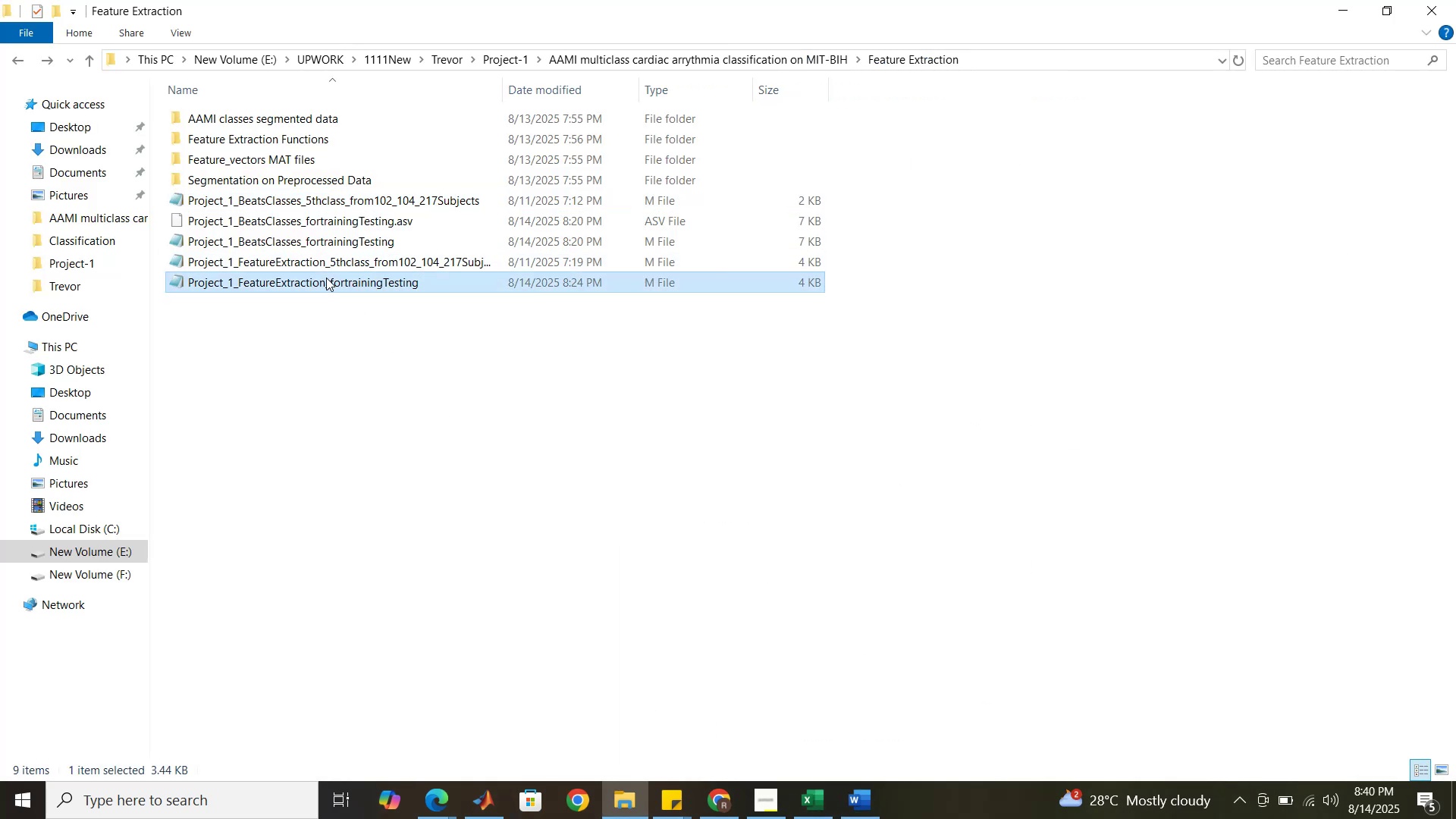 
left_click([326, 278])
 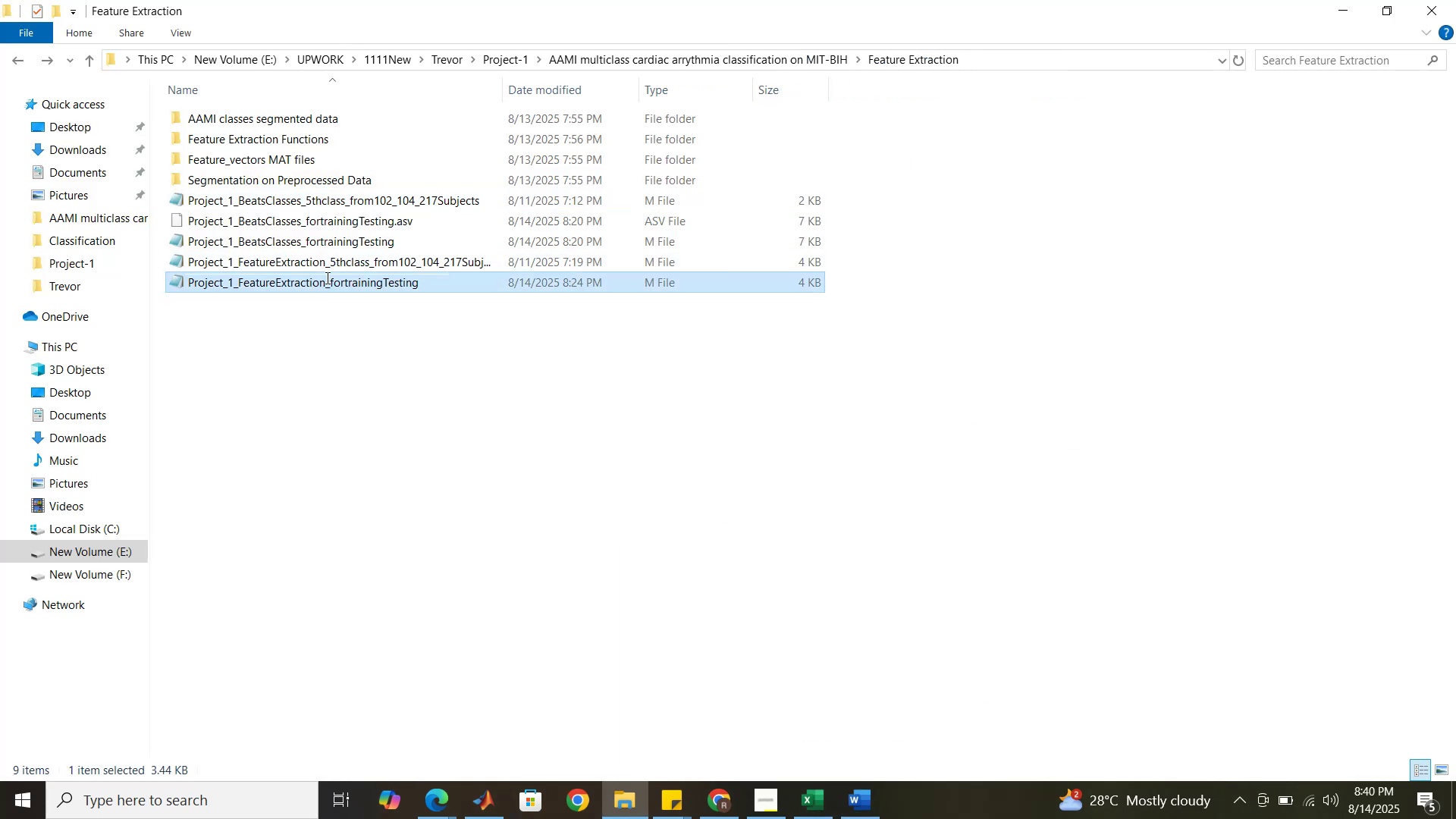 
key(Control+C)
 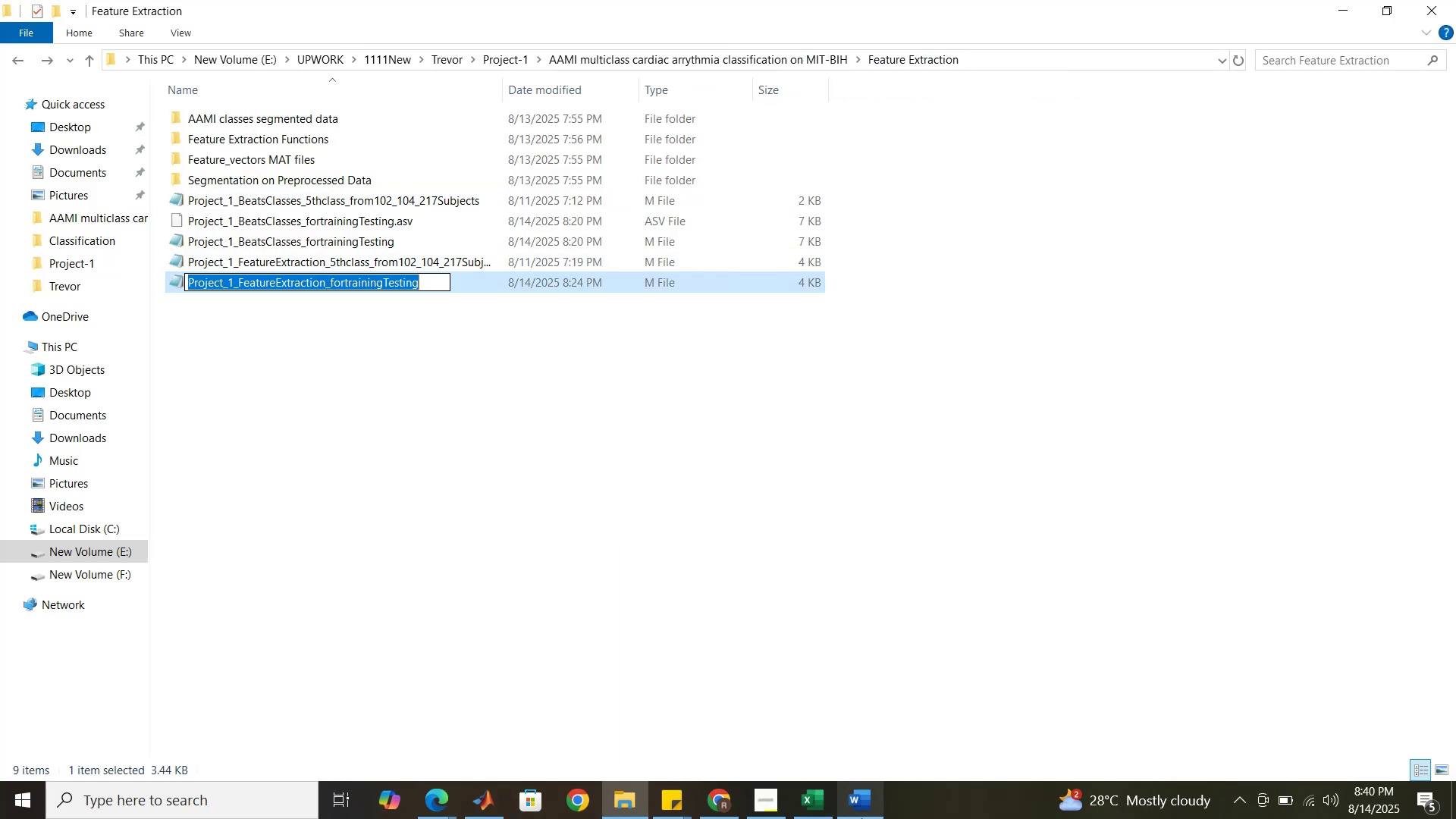 
left_click([862, 811])
 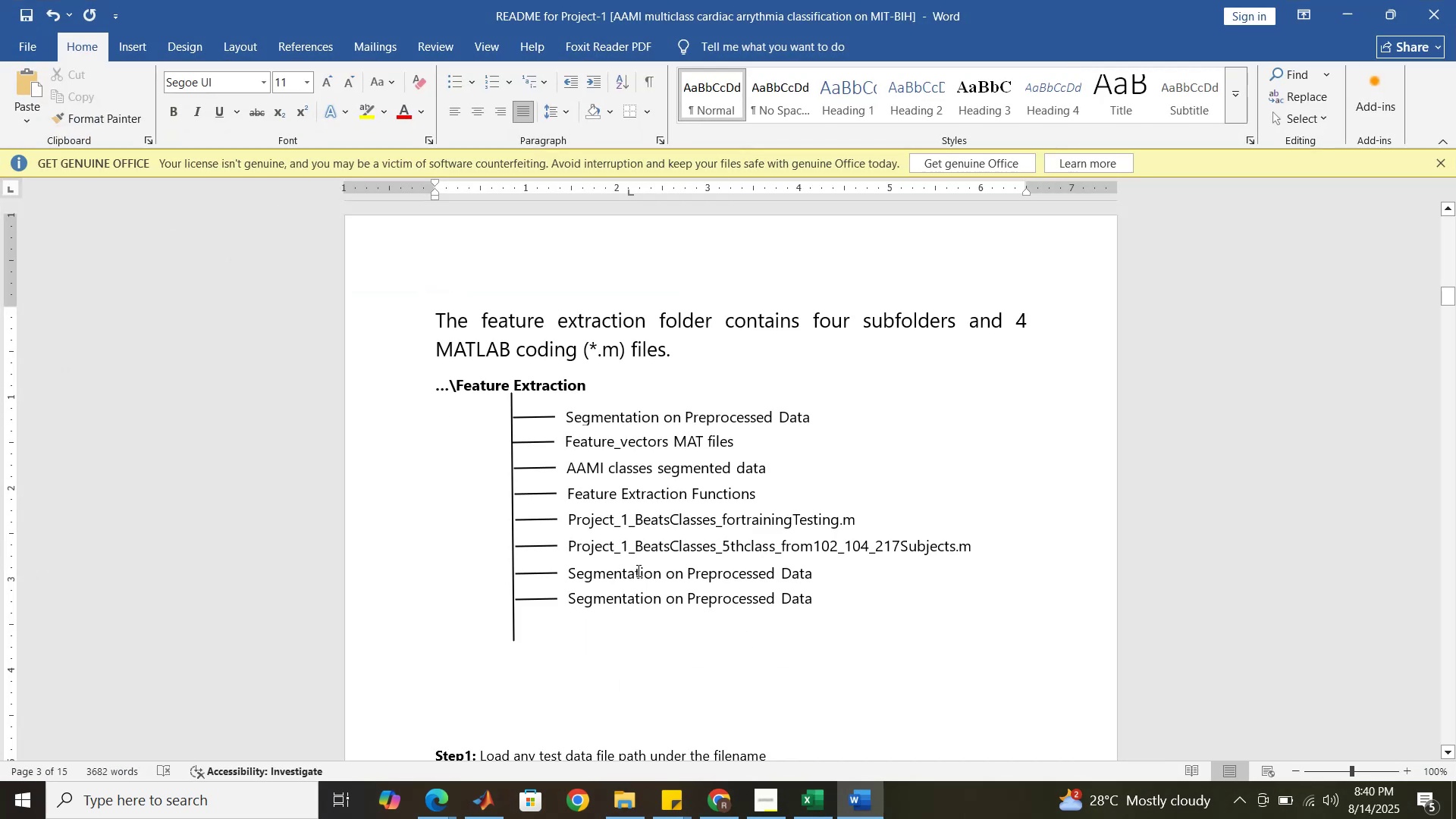 
double_click([637, 570])
 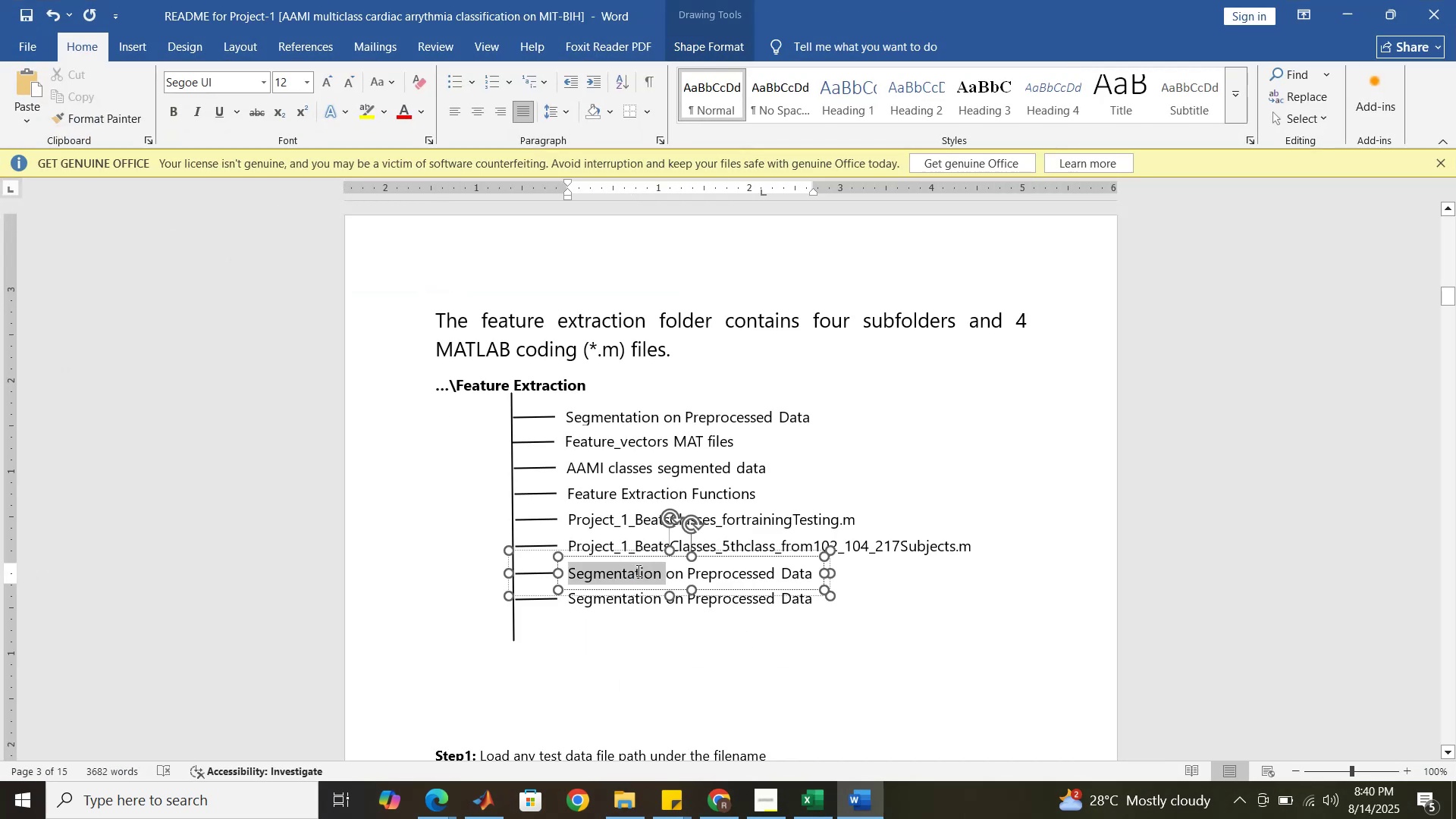 
triple_click([637, 570])
 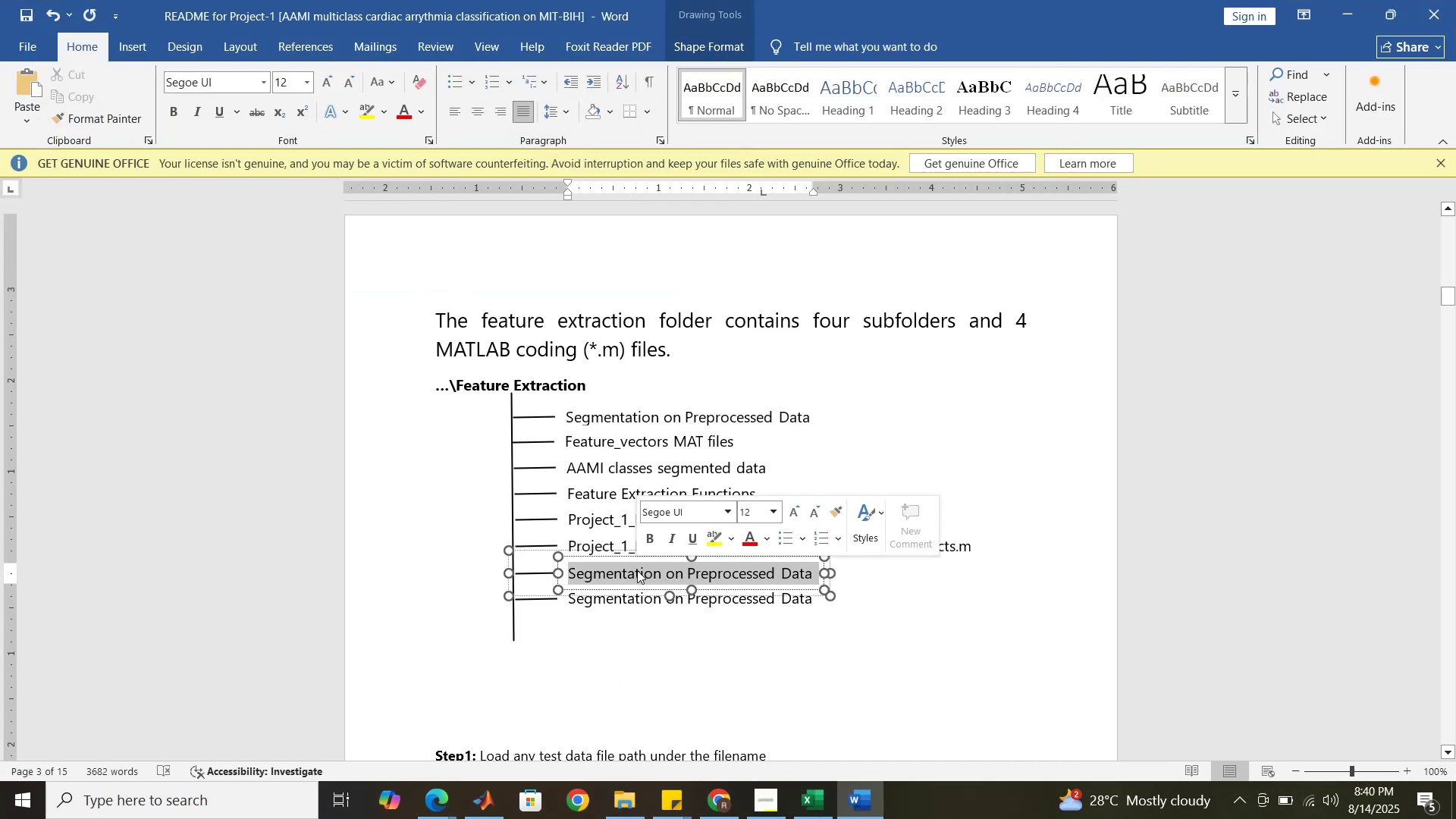 
key(Control+V)
 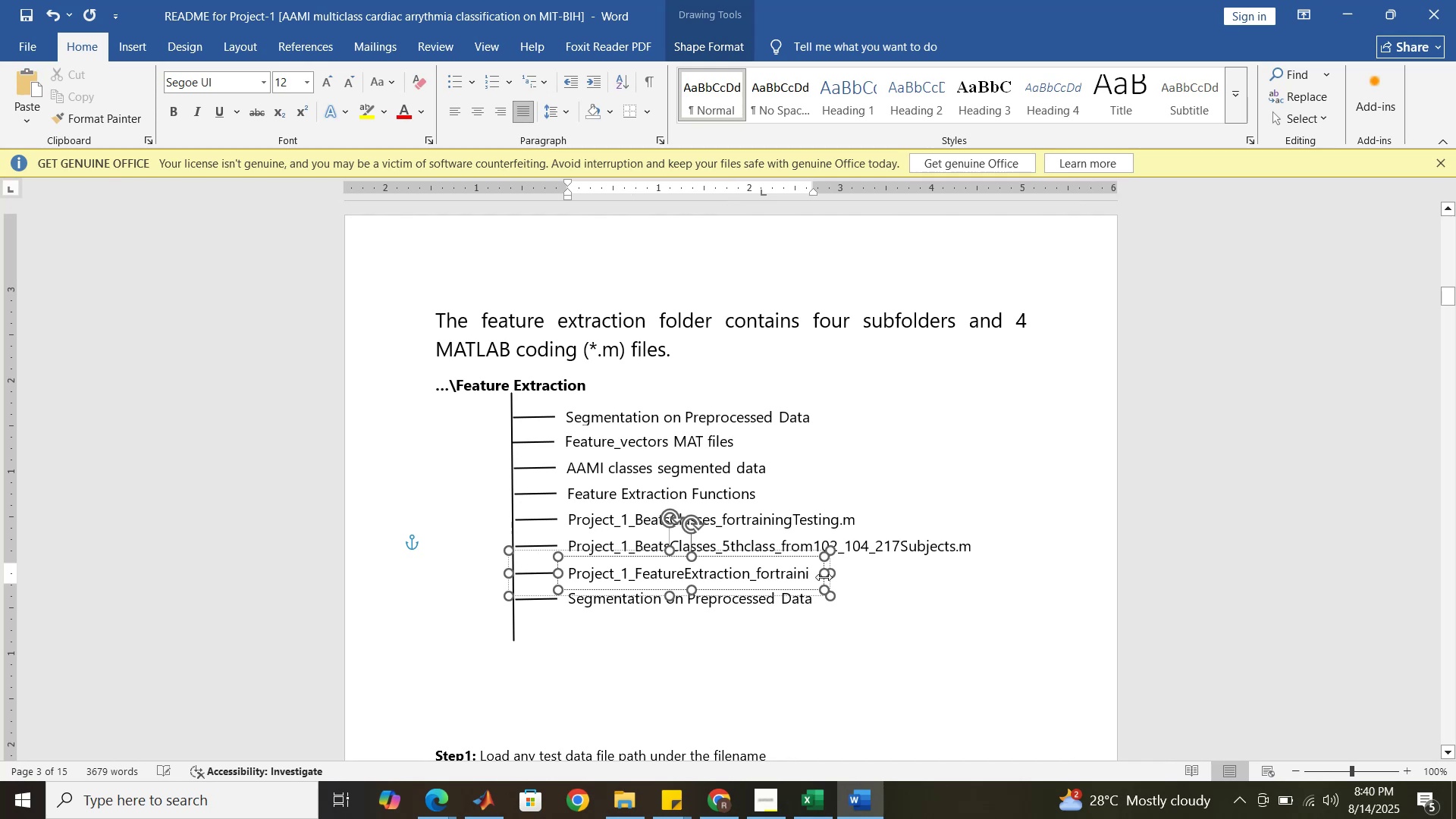 
left_click_drag(start_coordinate=[827, 575], to_coordinate=[890, 574])
 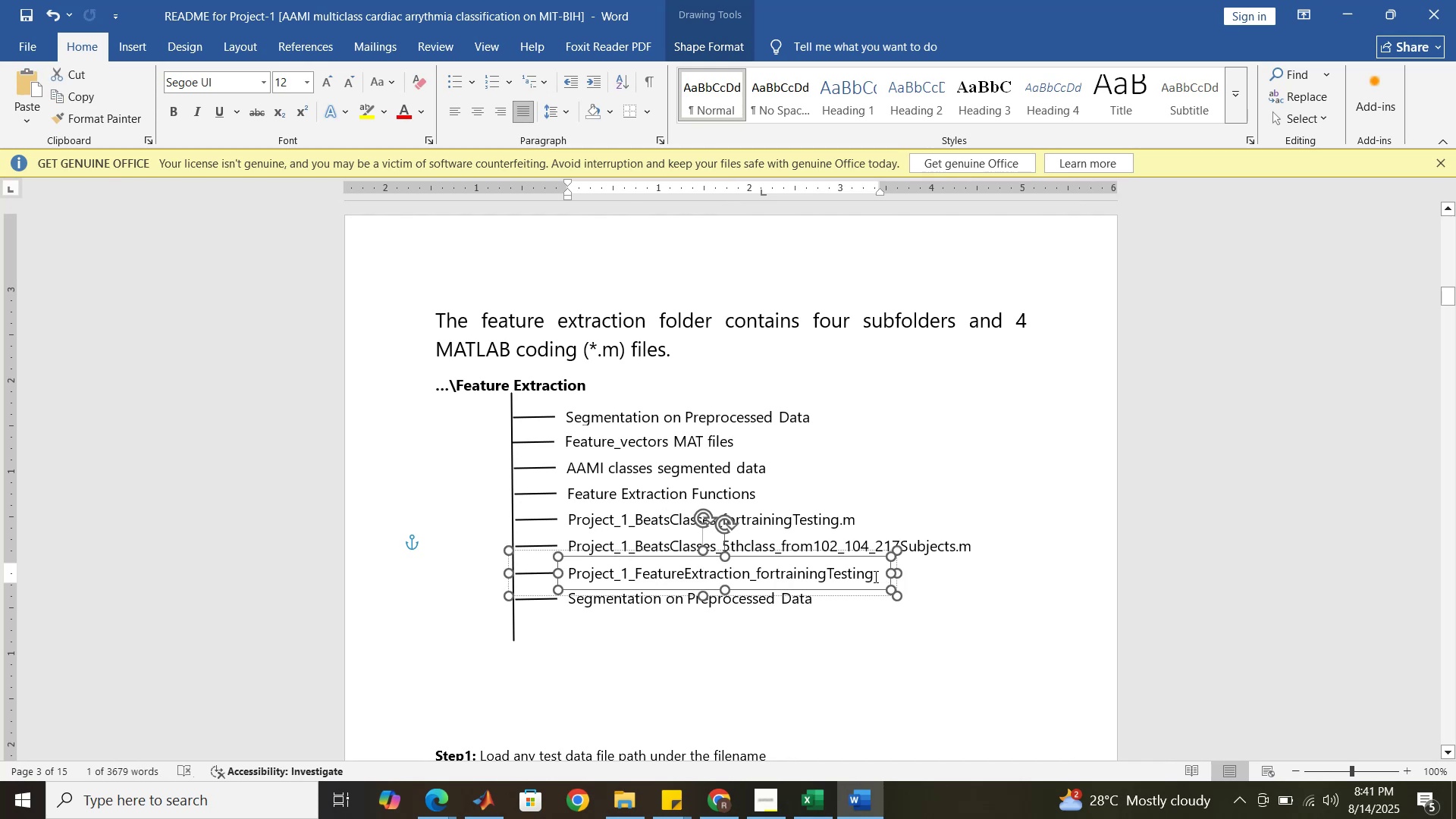 
left_click([874, 576])
 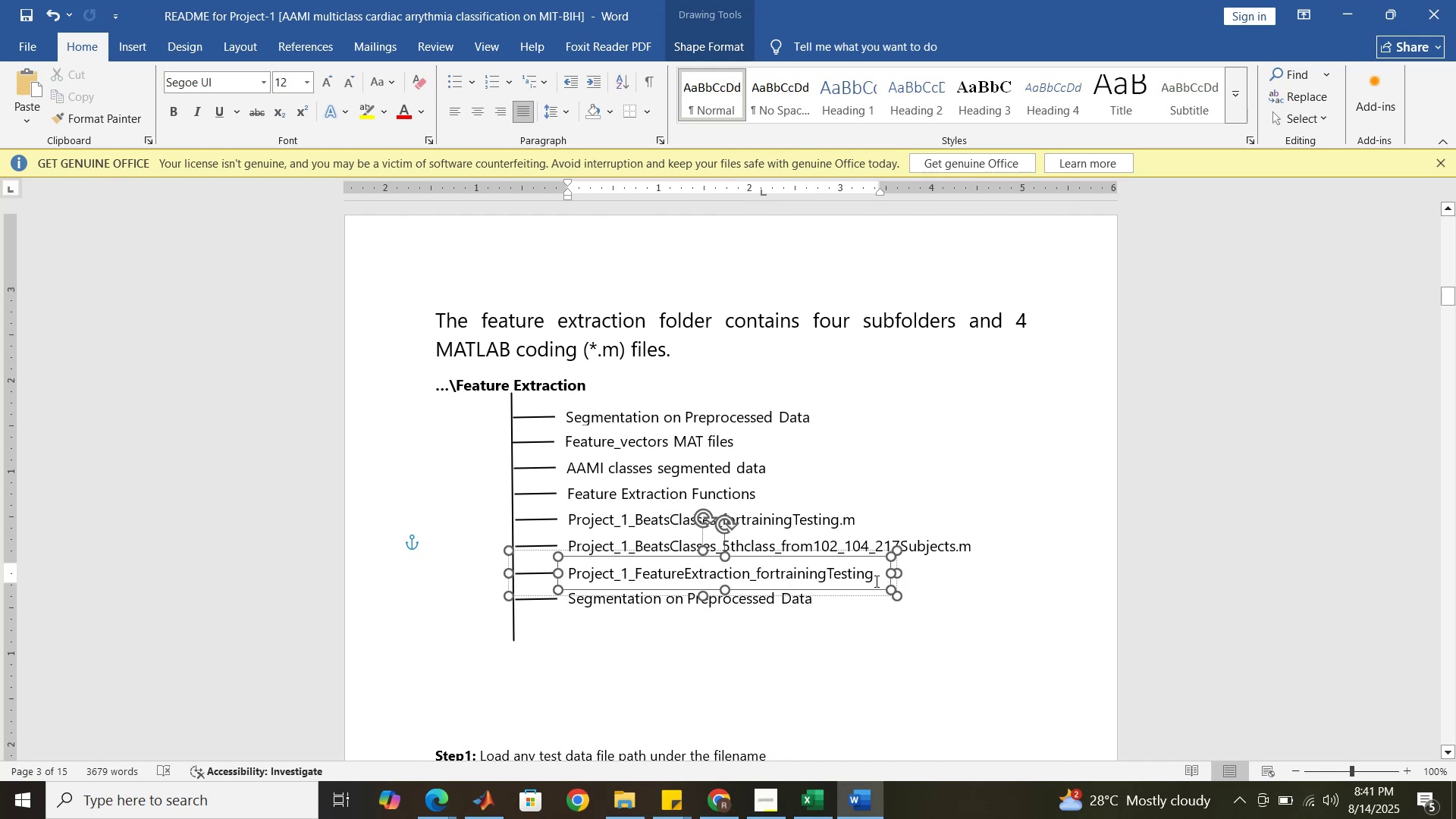 
key(Period)
 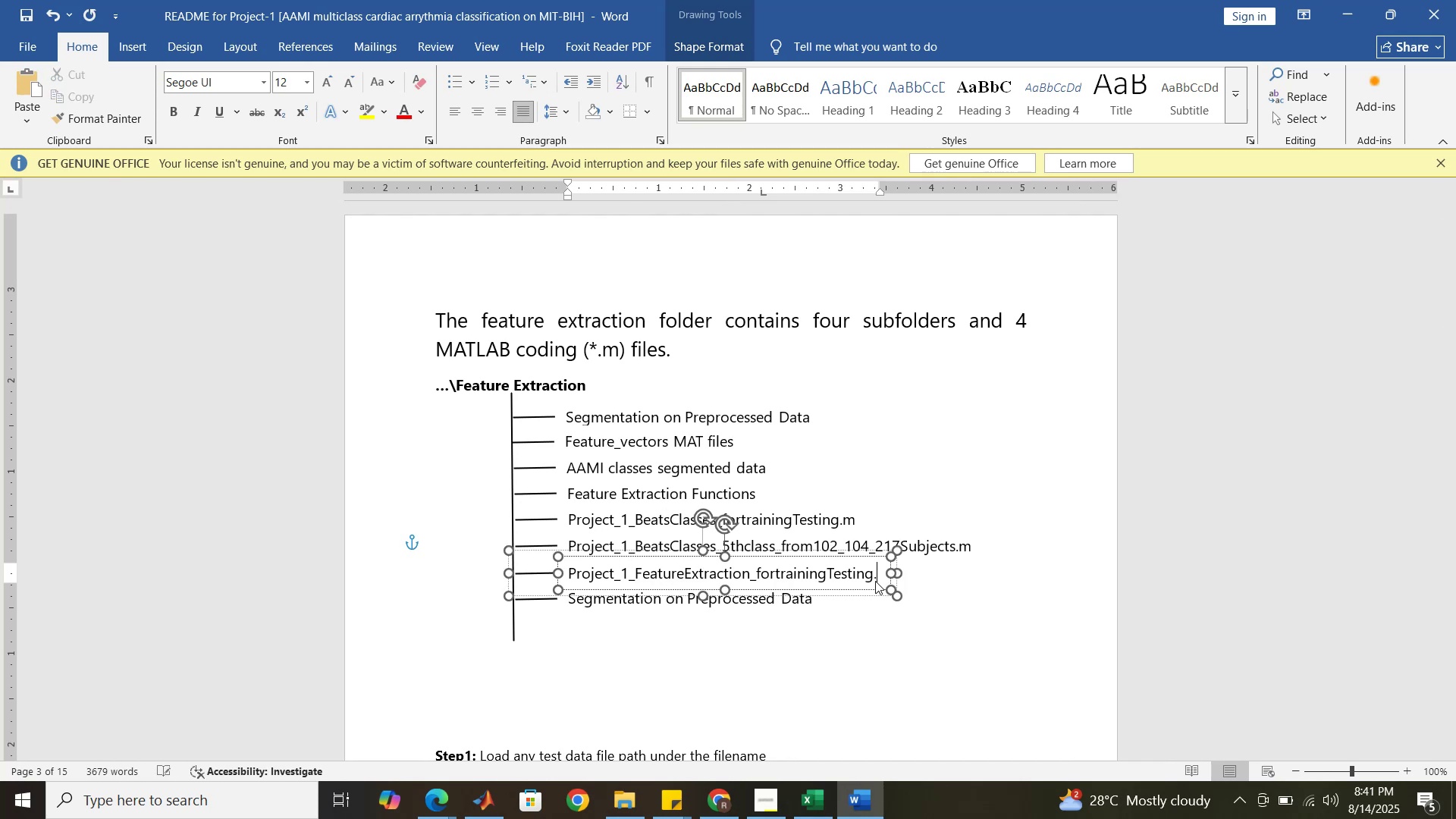 
key(M)
 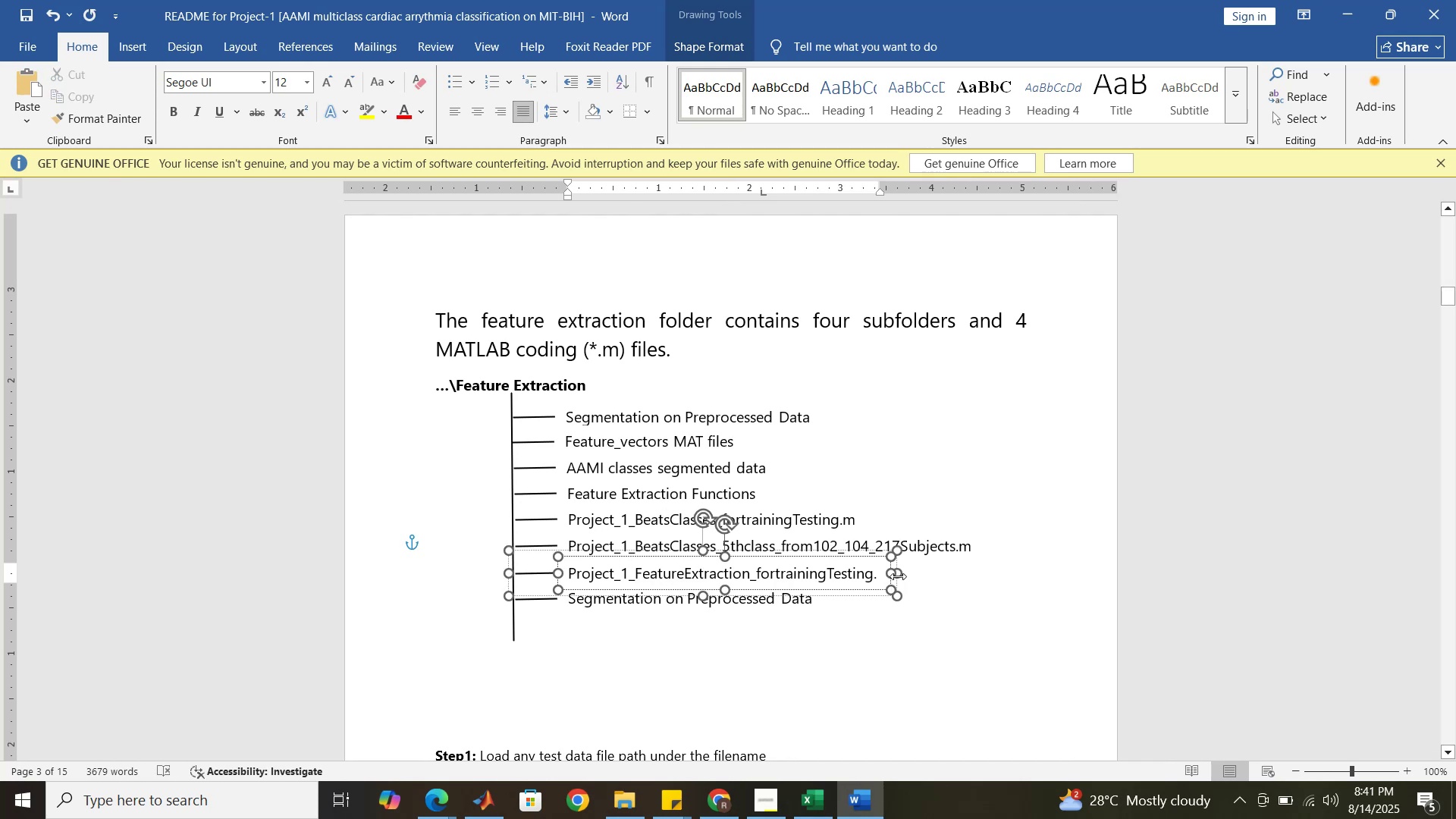 
left_click_drag(start_coordinate=[899, 574], to_coordinate=[909, 574])
 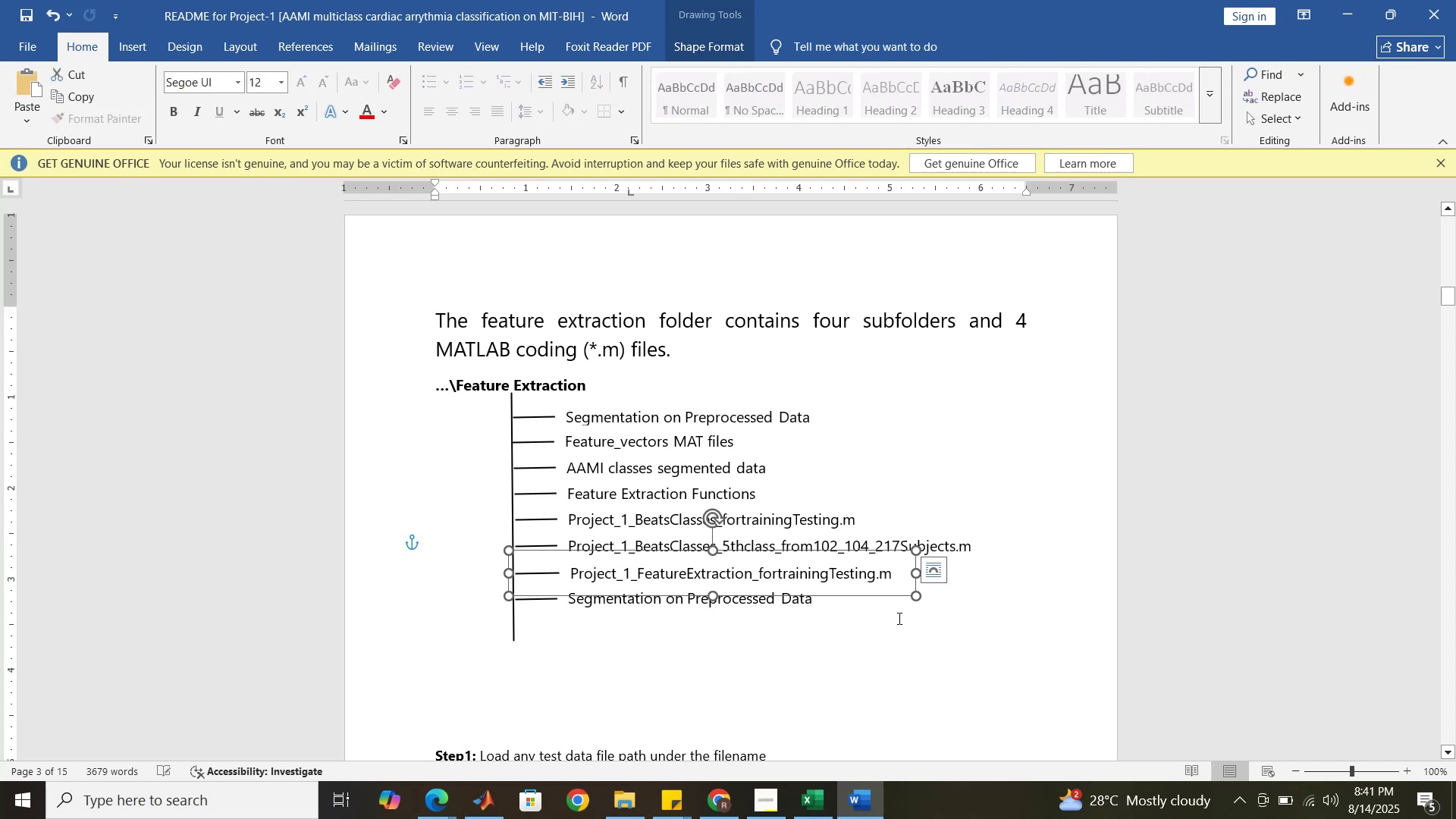 
left_click([896, 623])
 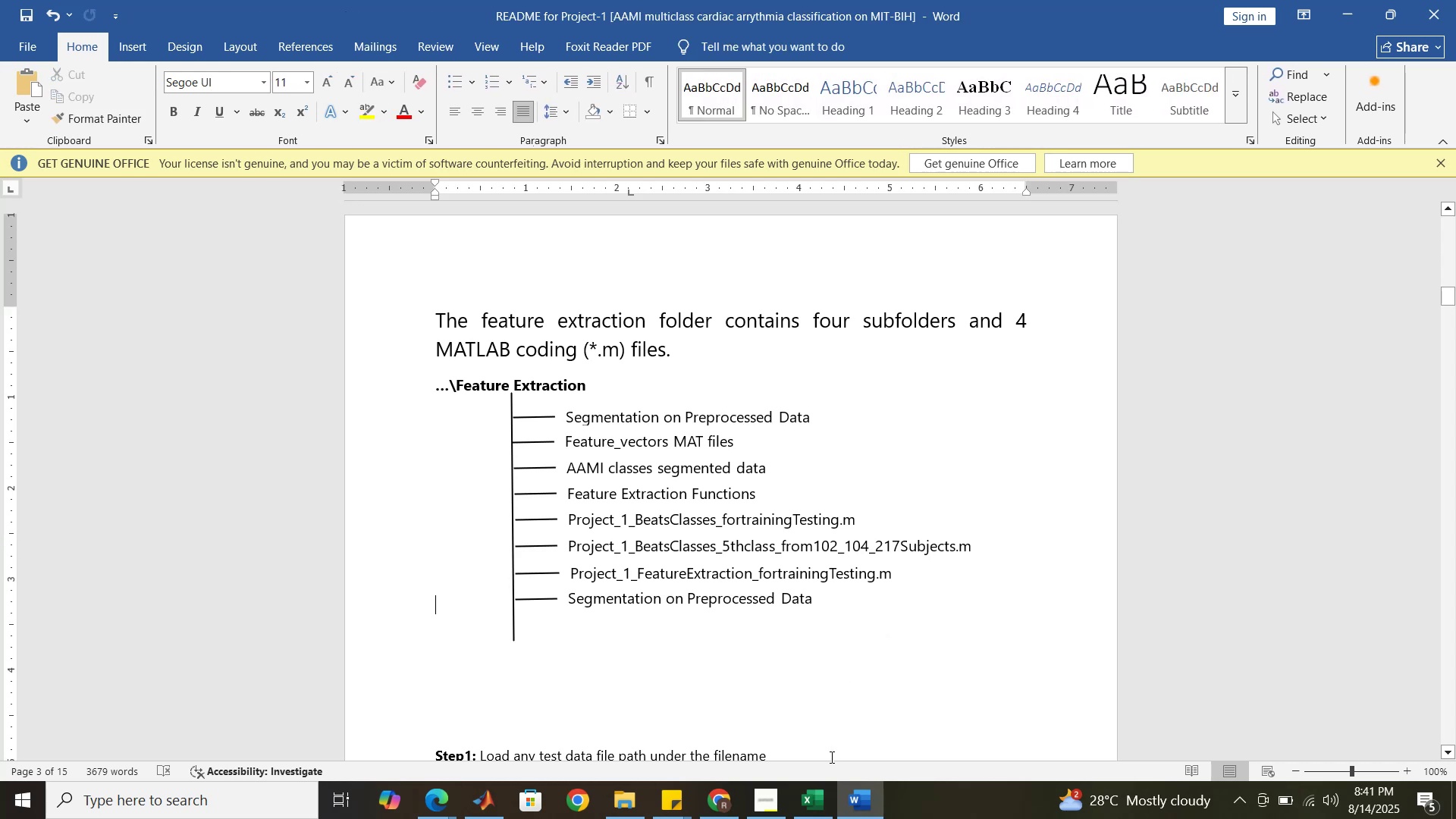 
left_click([862, 805])
 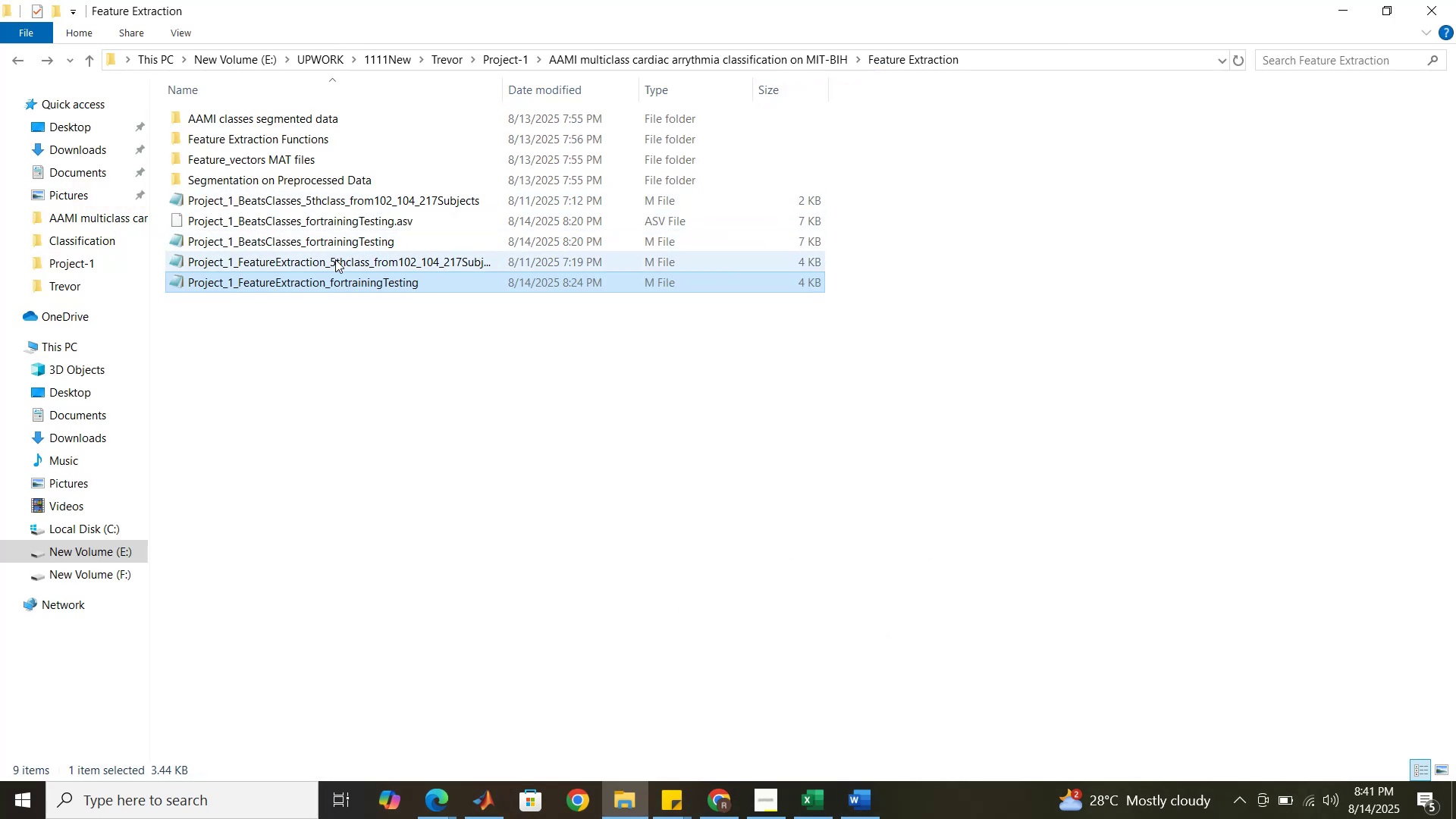 
left_click([335, 259])
 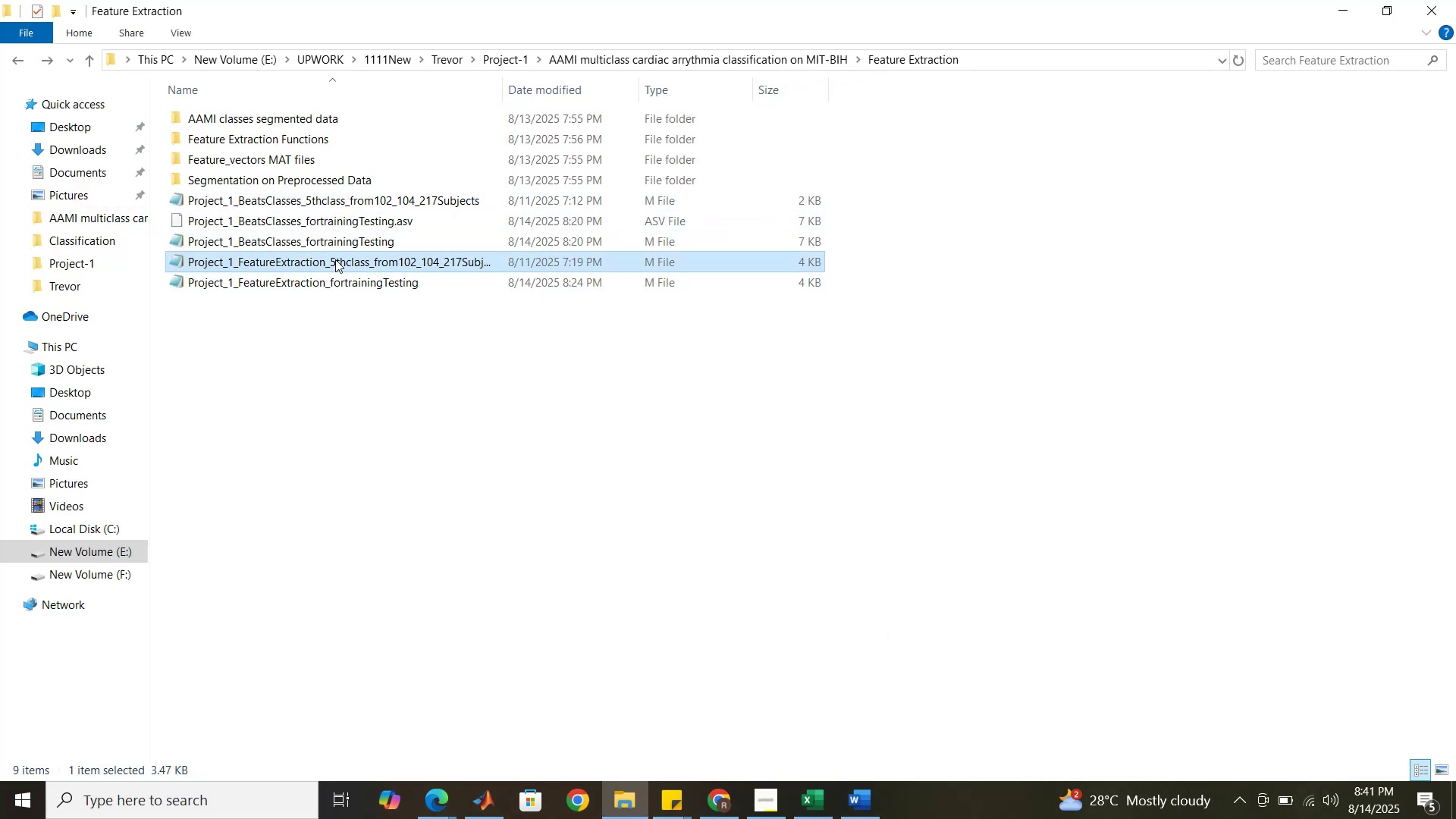 
left_click([335, 259])
 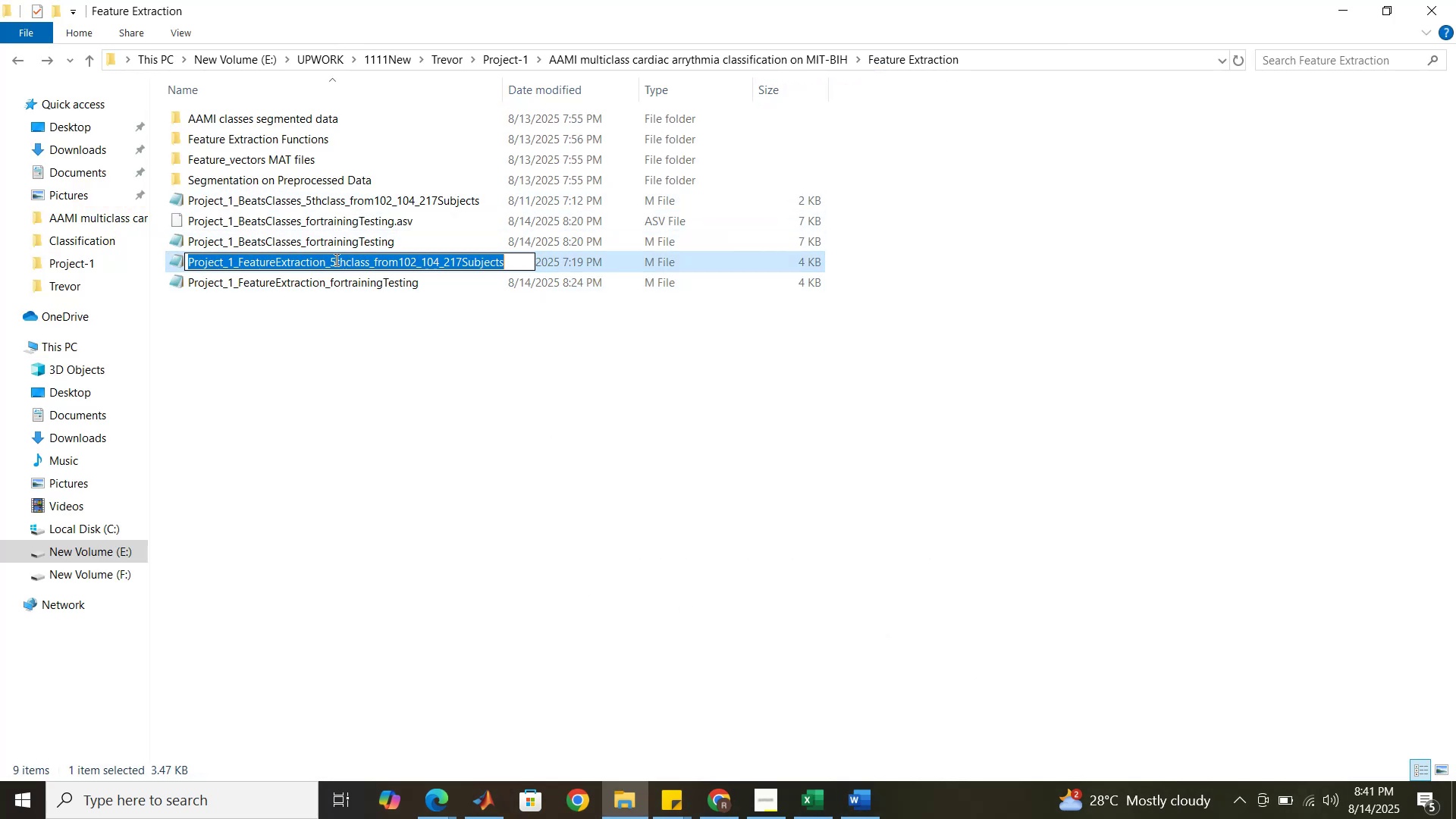 
key(Control+C)
 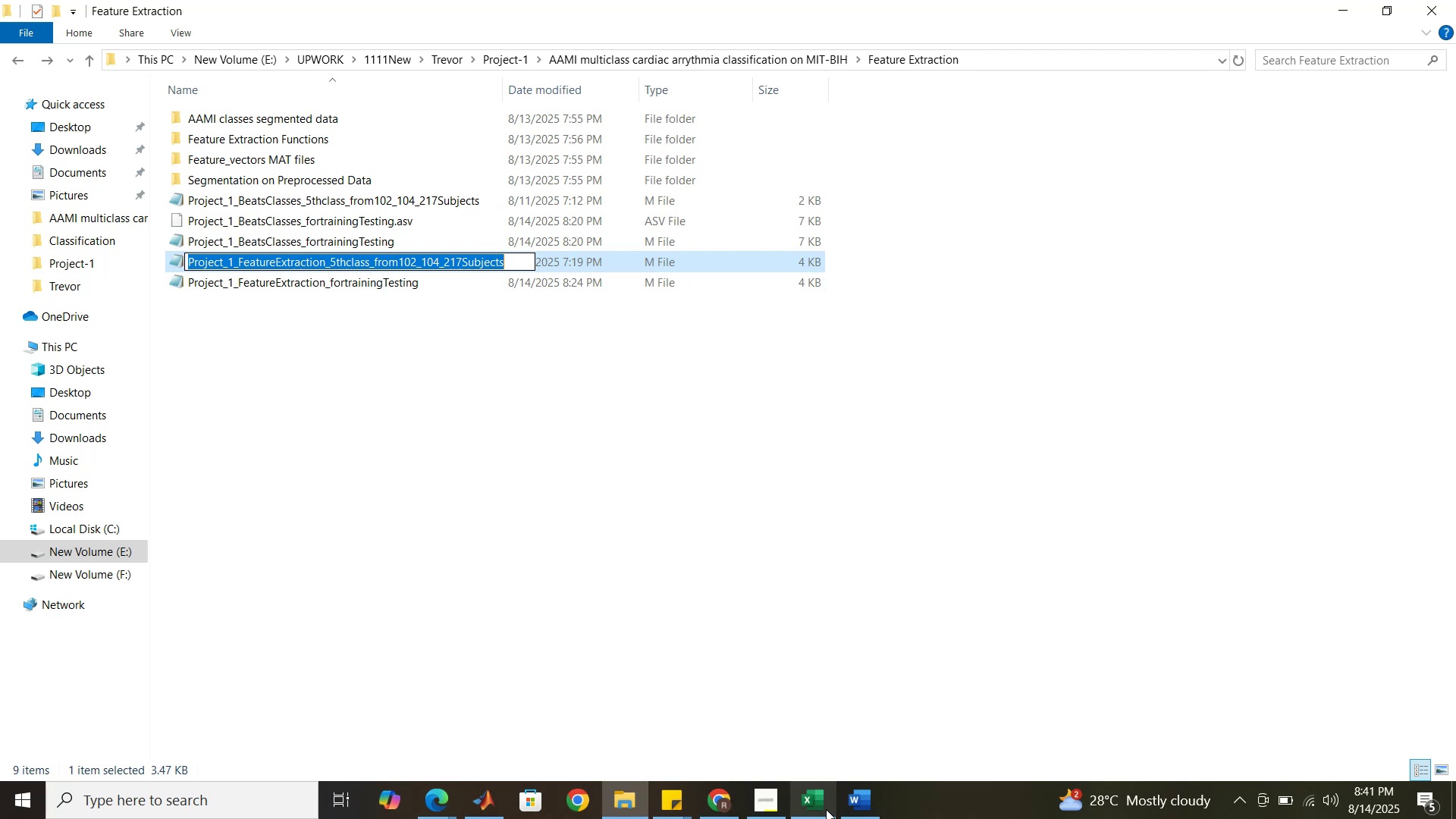 
left_click([859, 808])
 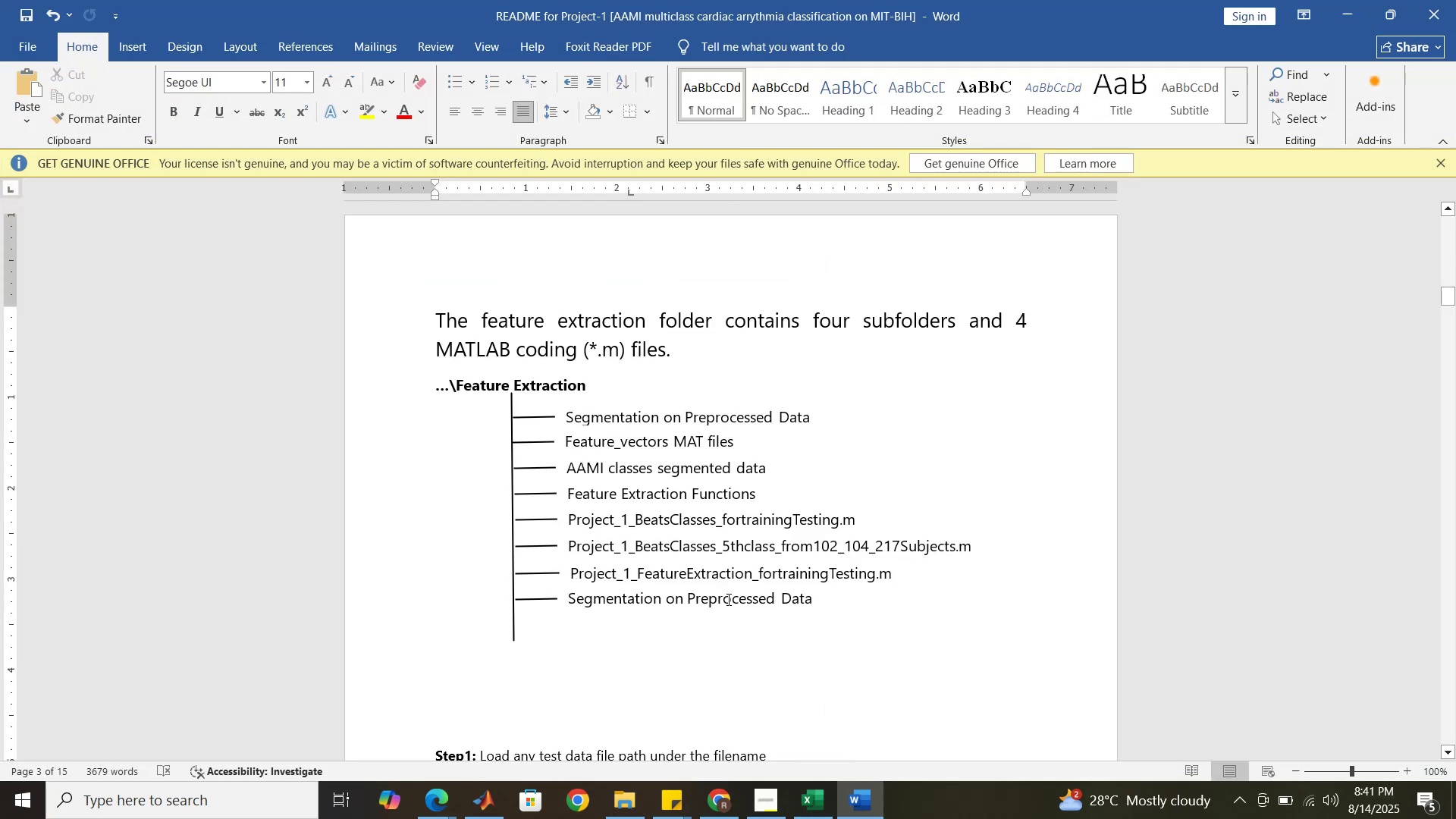 
double_click([727, 600])
 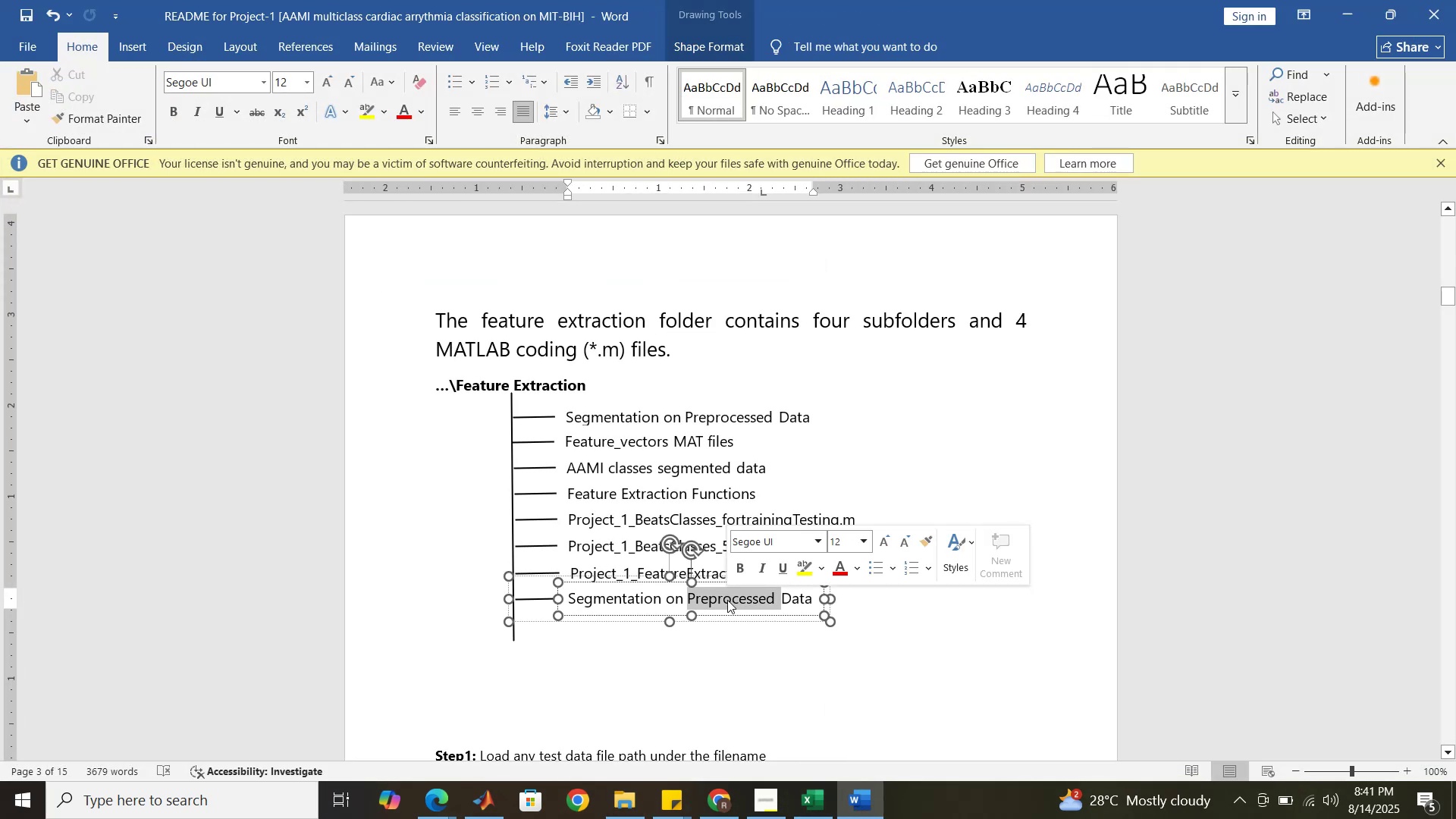 
triple_click([727, 600])
 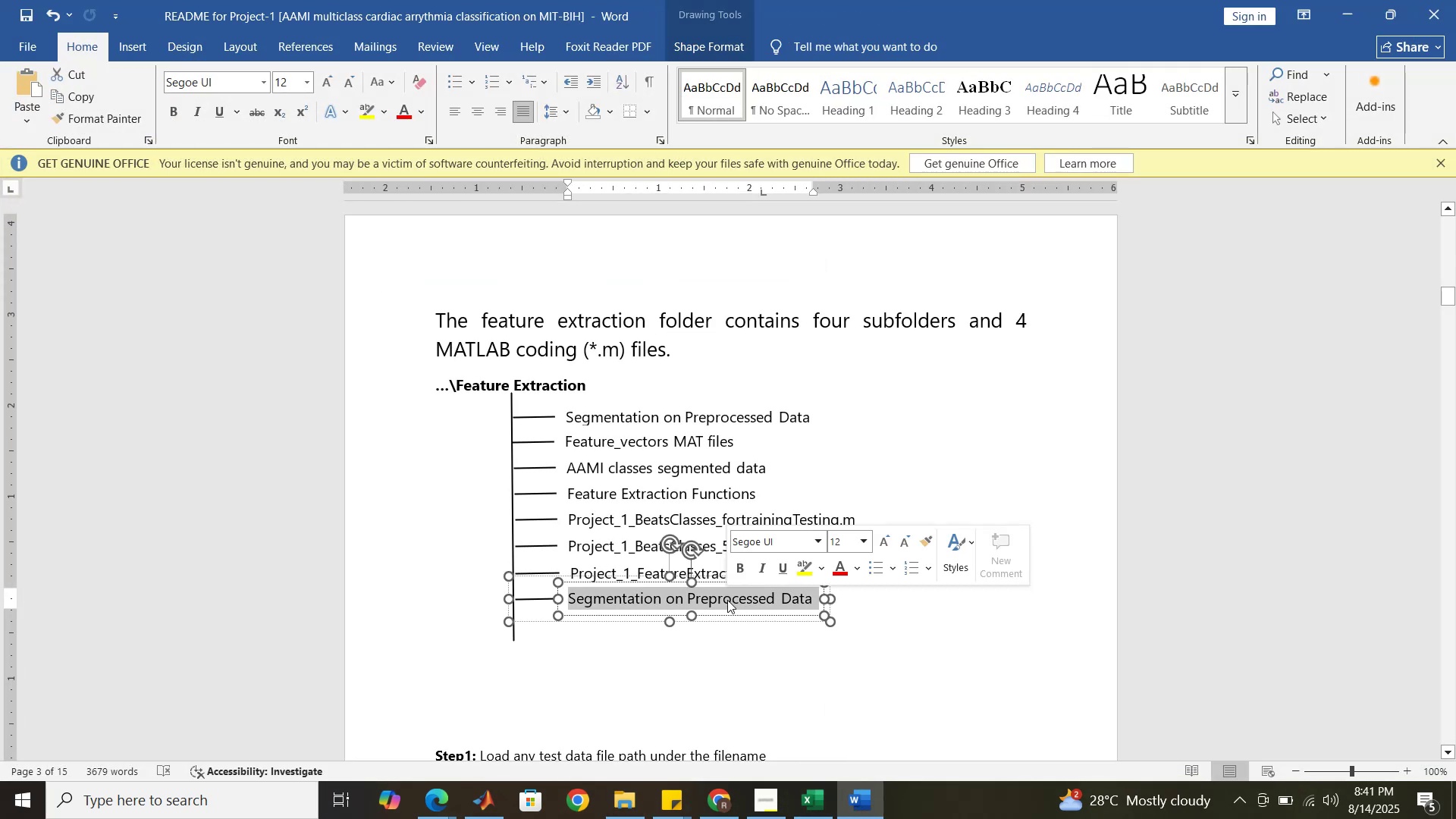 
key(Control+V)
 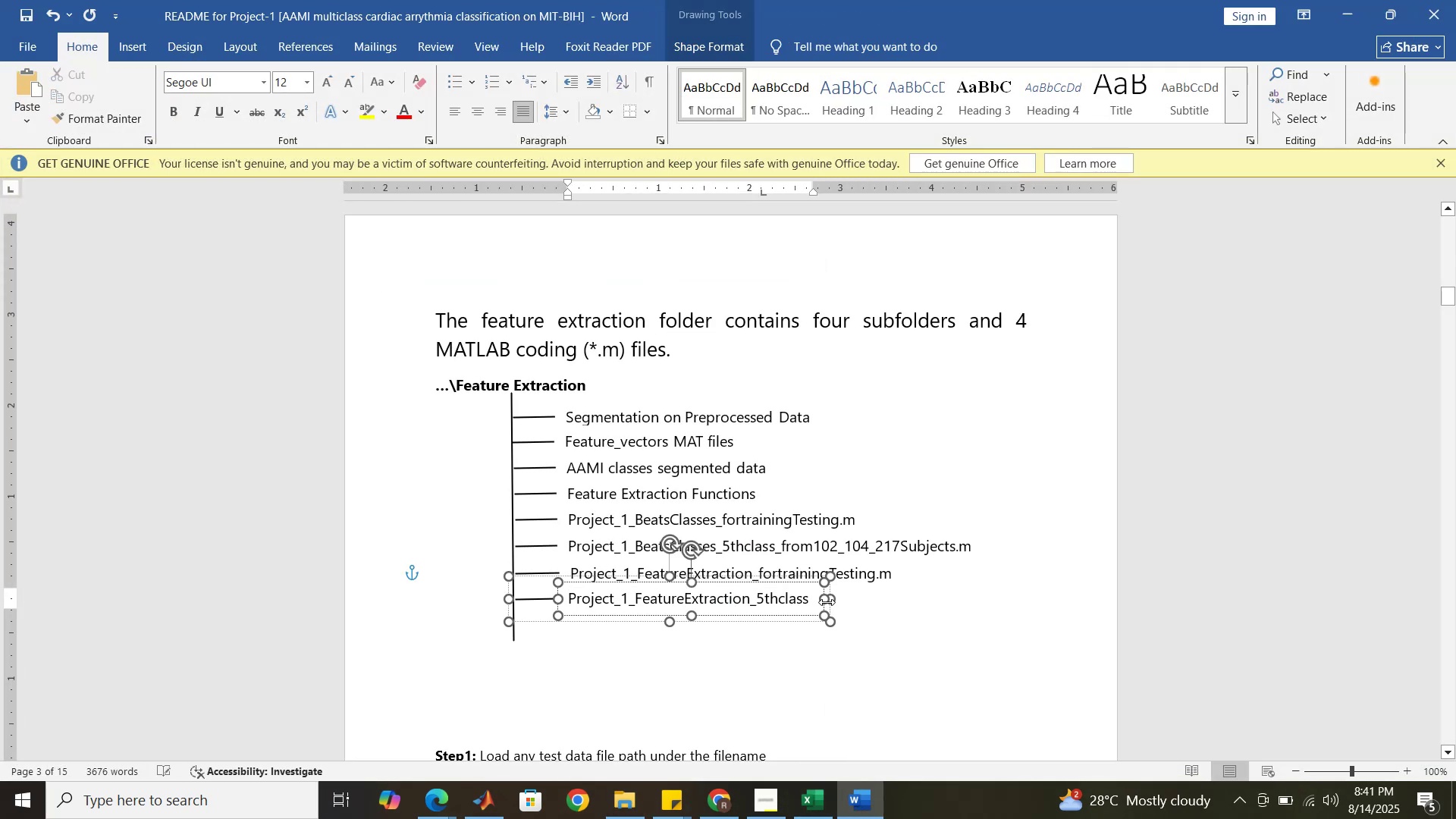 
left_click_drag(start_coordinate=[827, 600], to_coordinate=[1015, 598])
 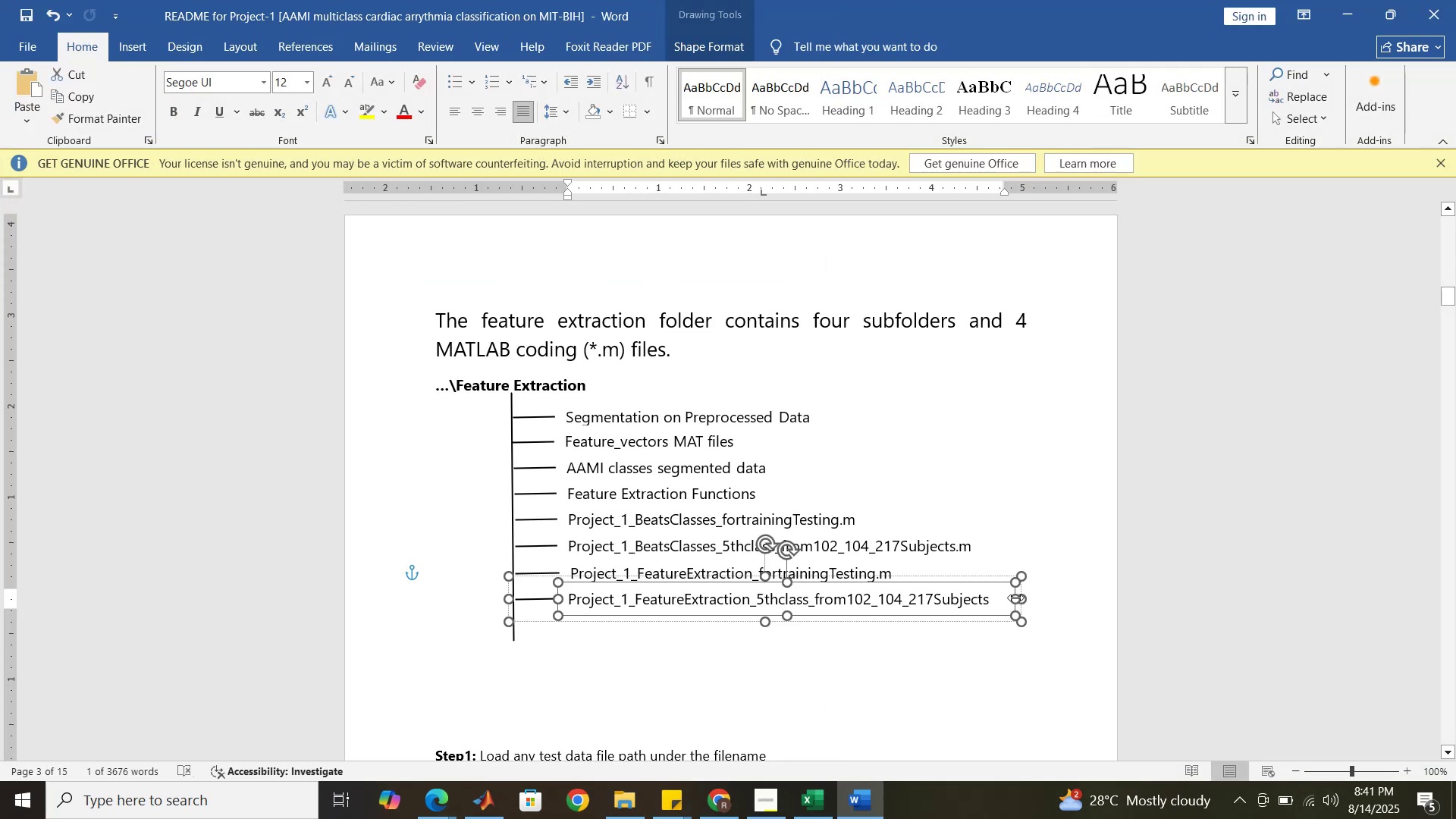 
left_click_drag(start_coordinate=[1015, 598], to_coordinate=[1040, 598])
 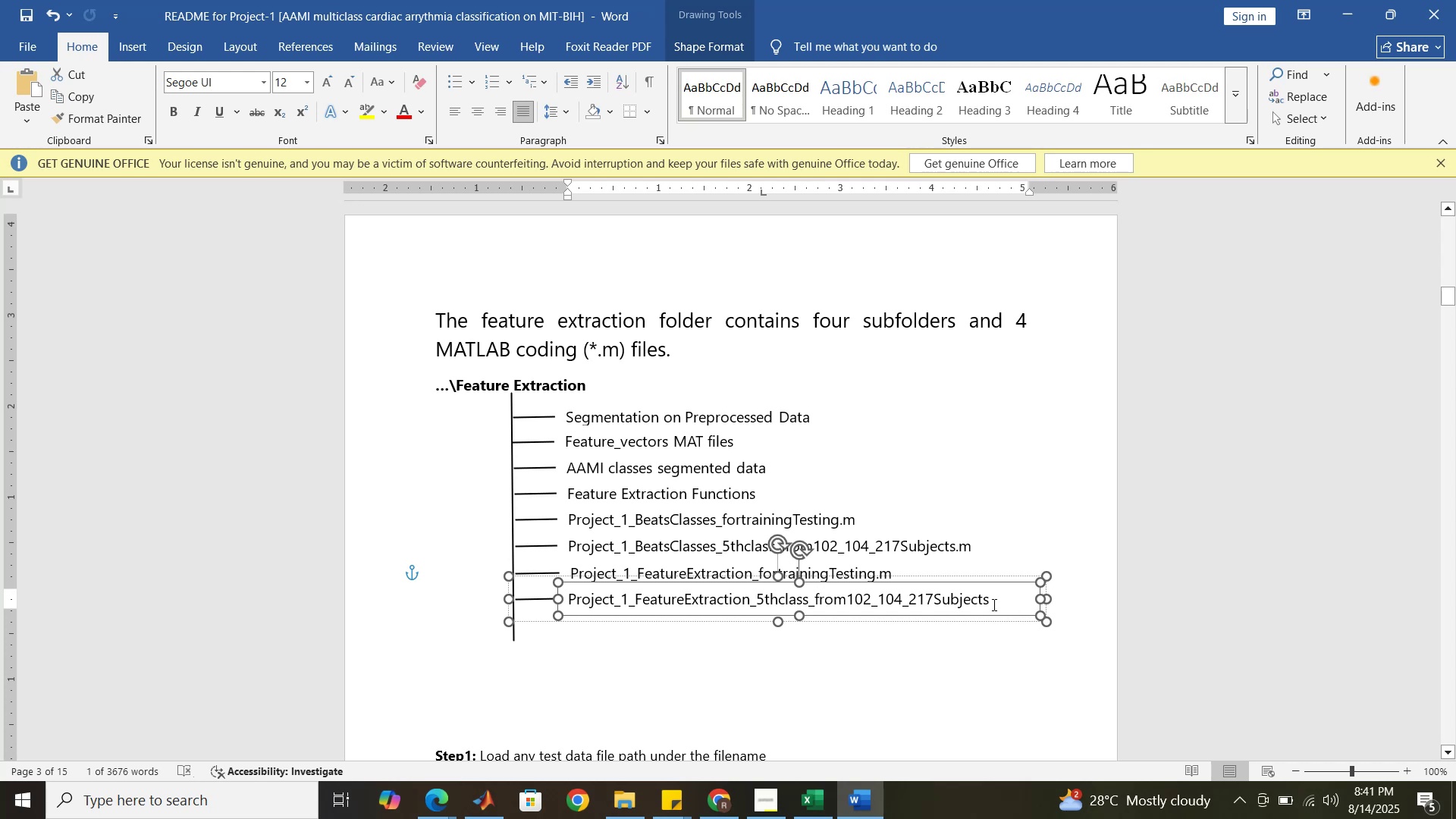 
left_click([990, 600])
 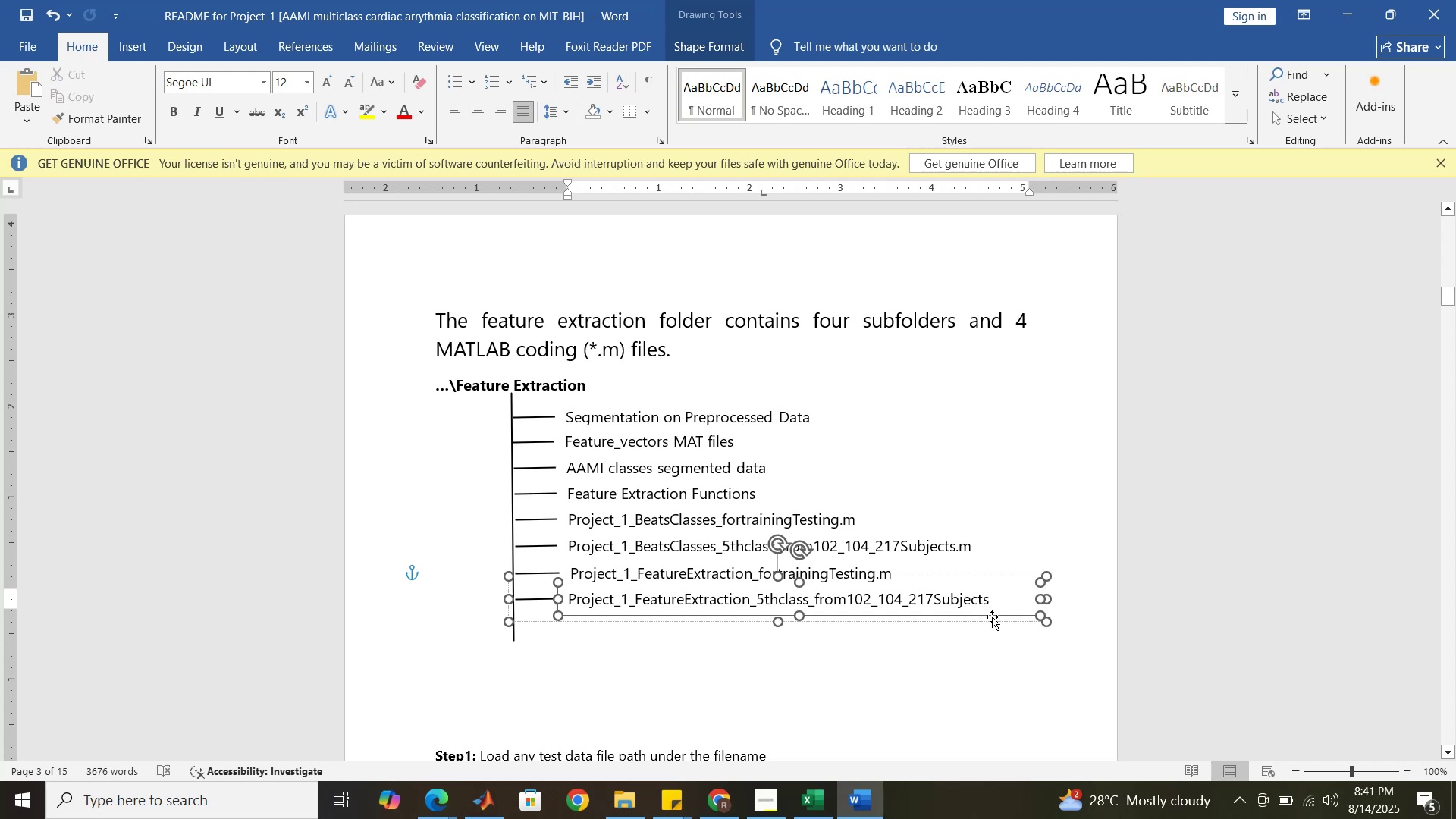 
key(Period)
 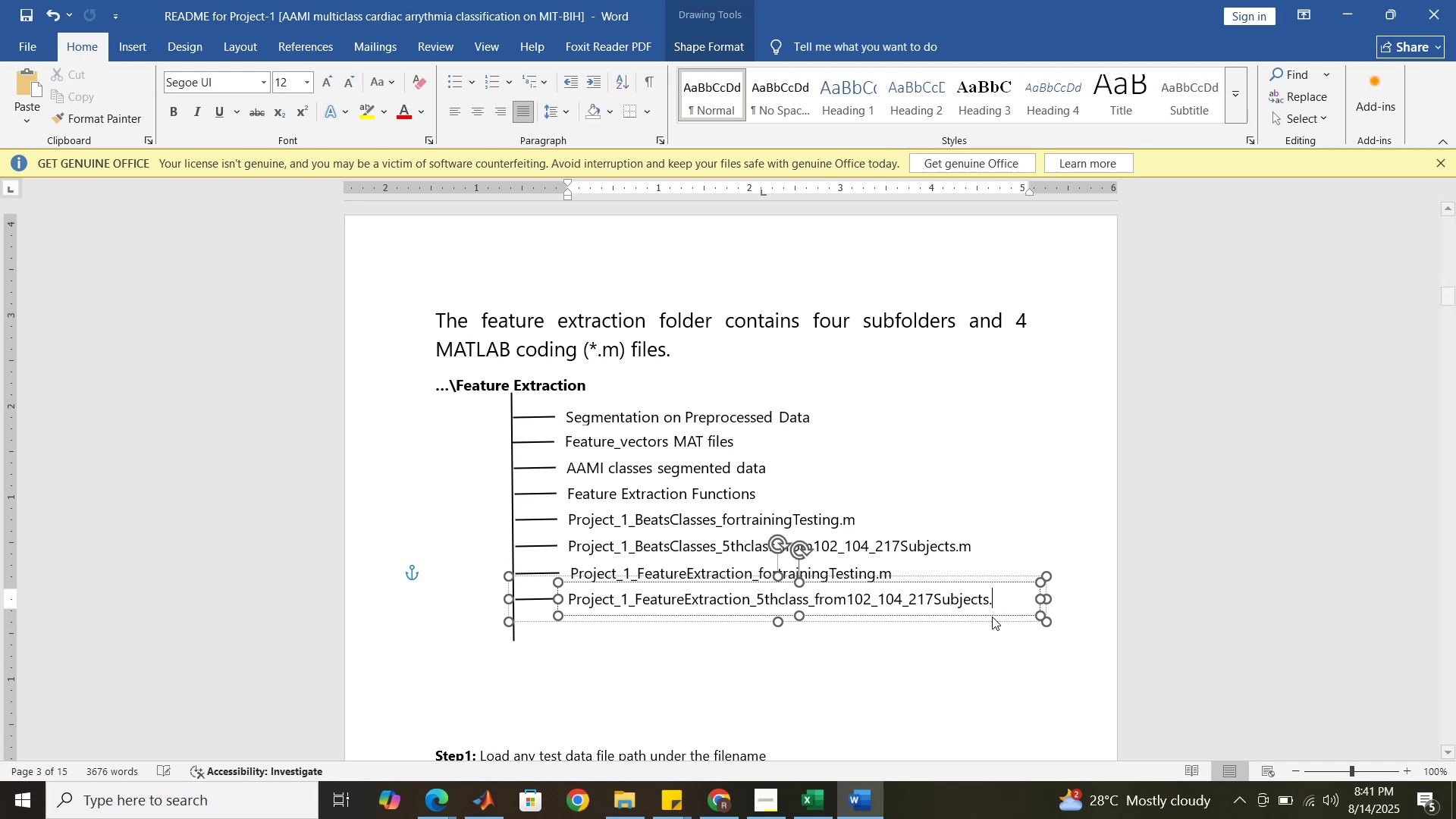 
key(M)
 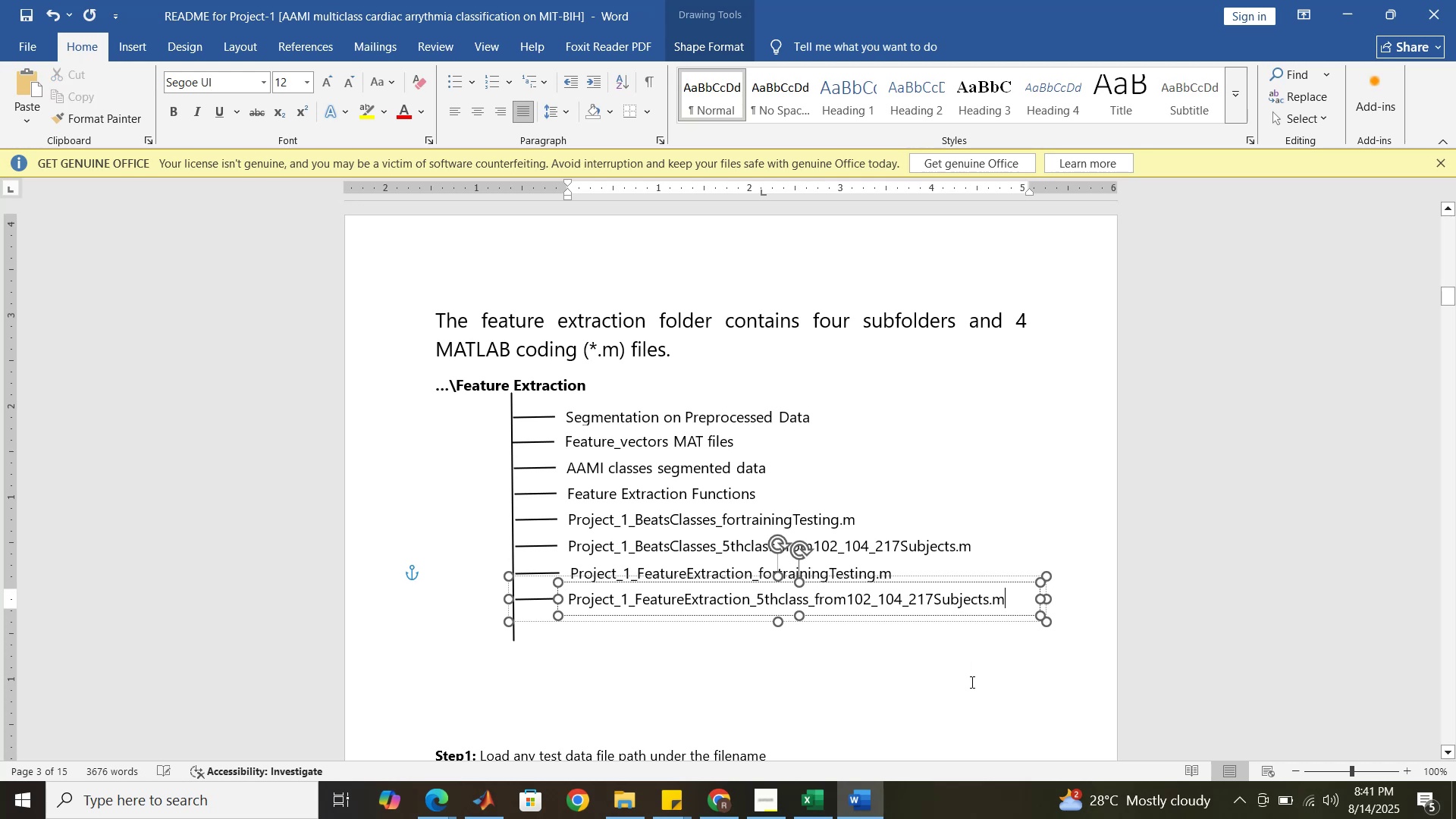 
left_click([971, 682])
 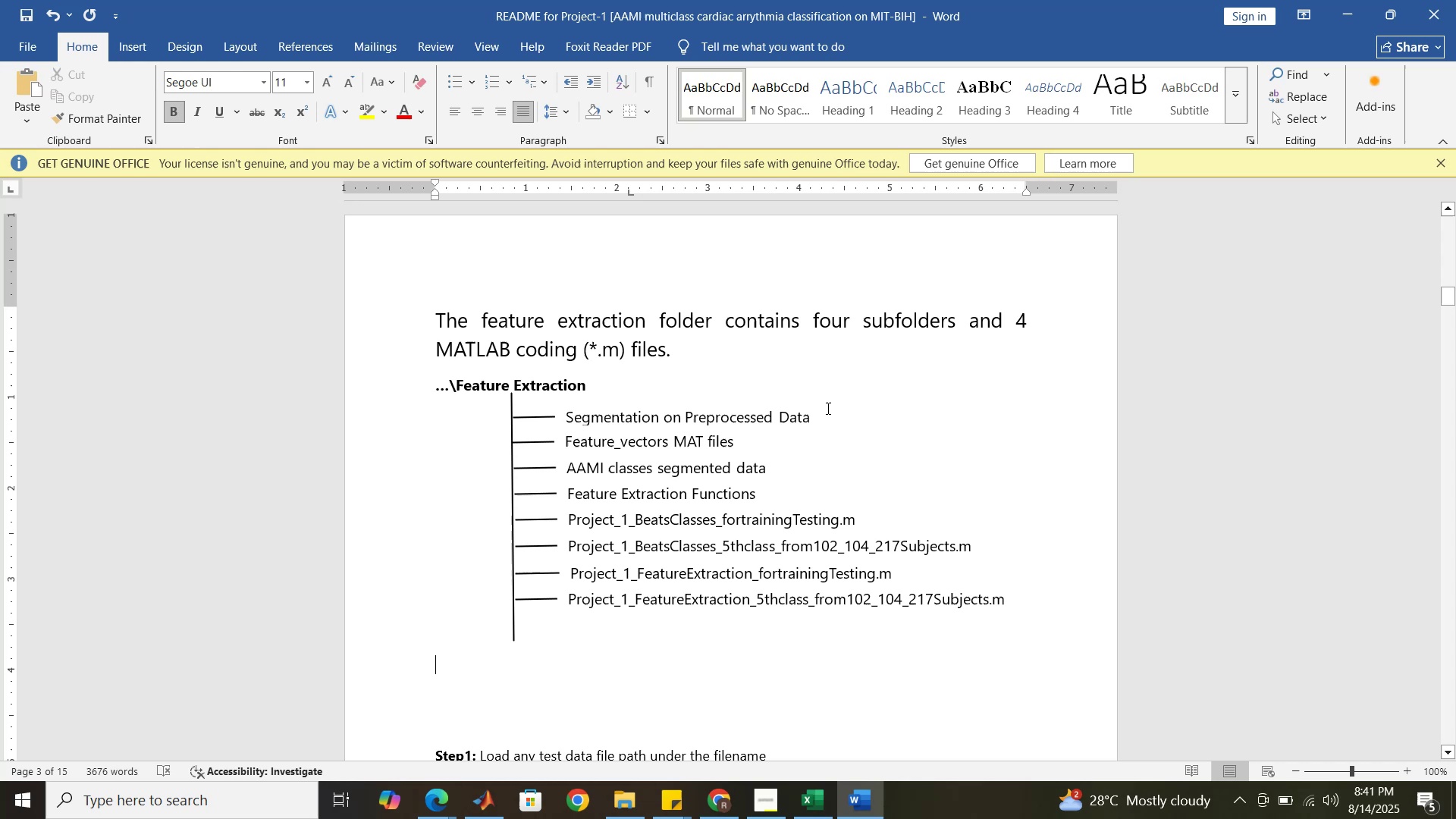 
wait(11.99)
 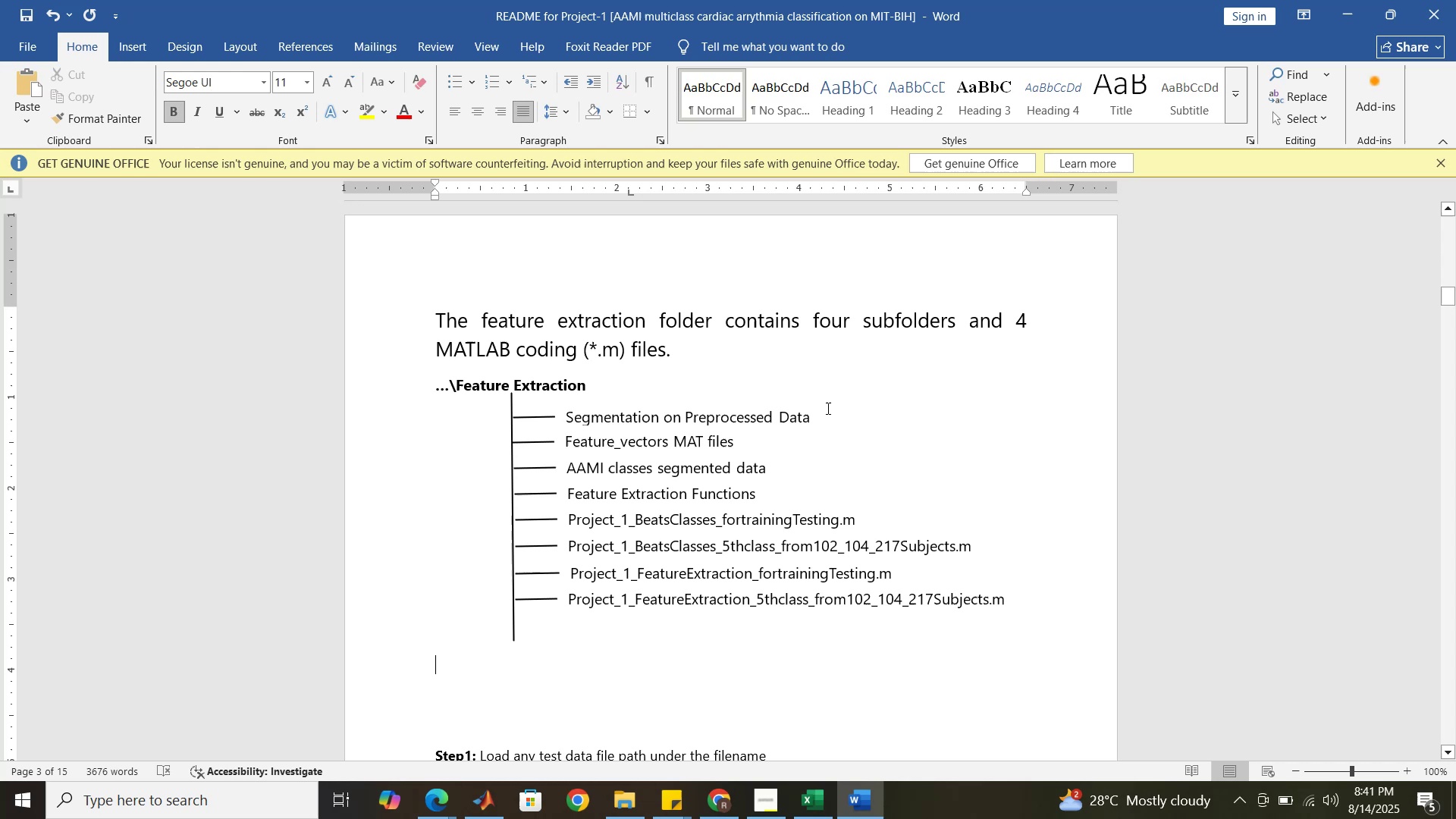 
left_click([512, 628])
 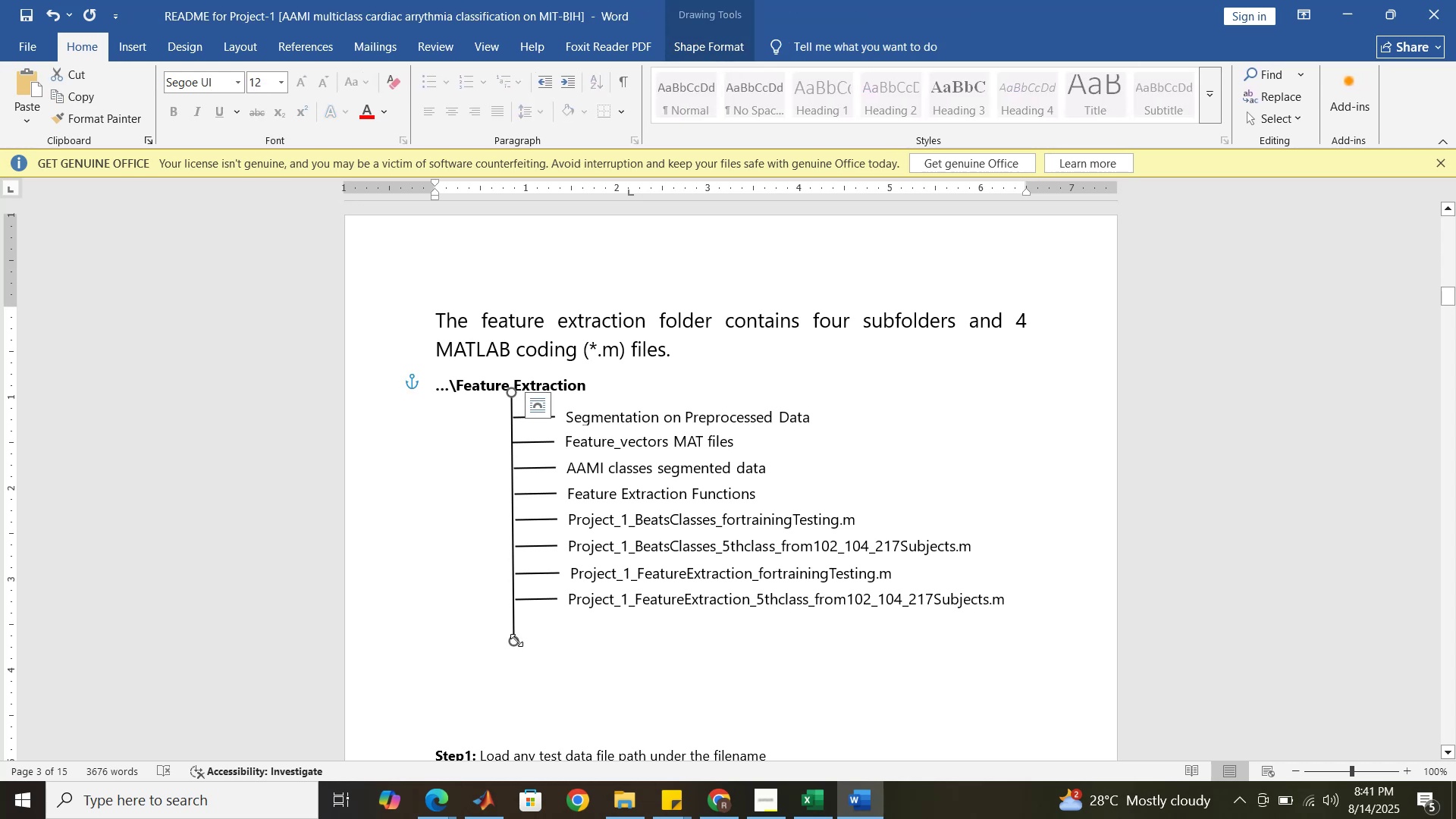 
left_click_drag(start_coordinate=[516, 640], to_coordinate=[514, 623])
 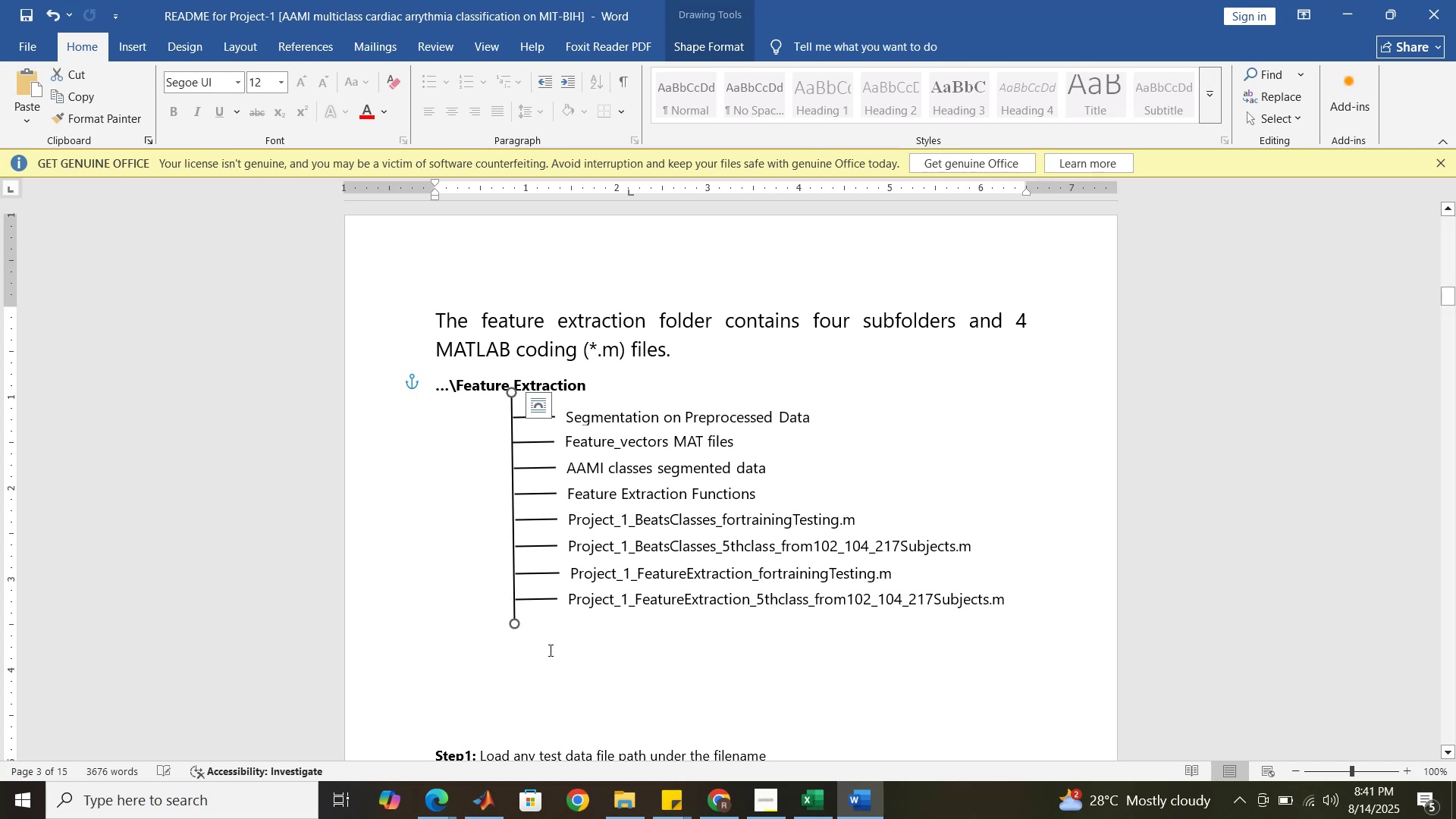 
left_click([550, 650])
 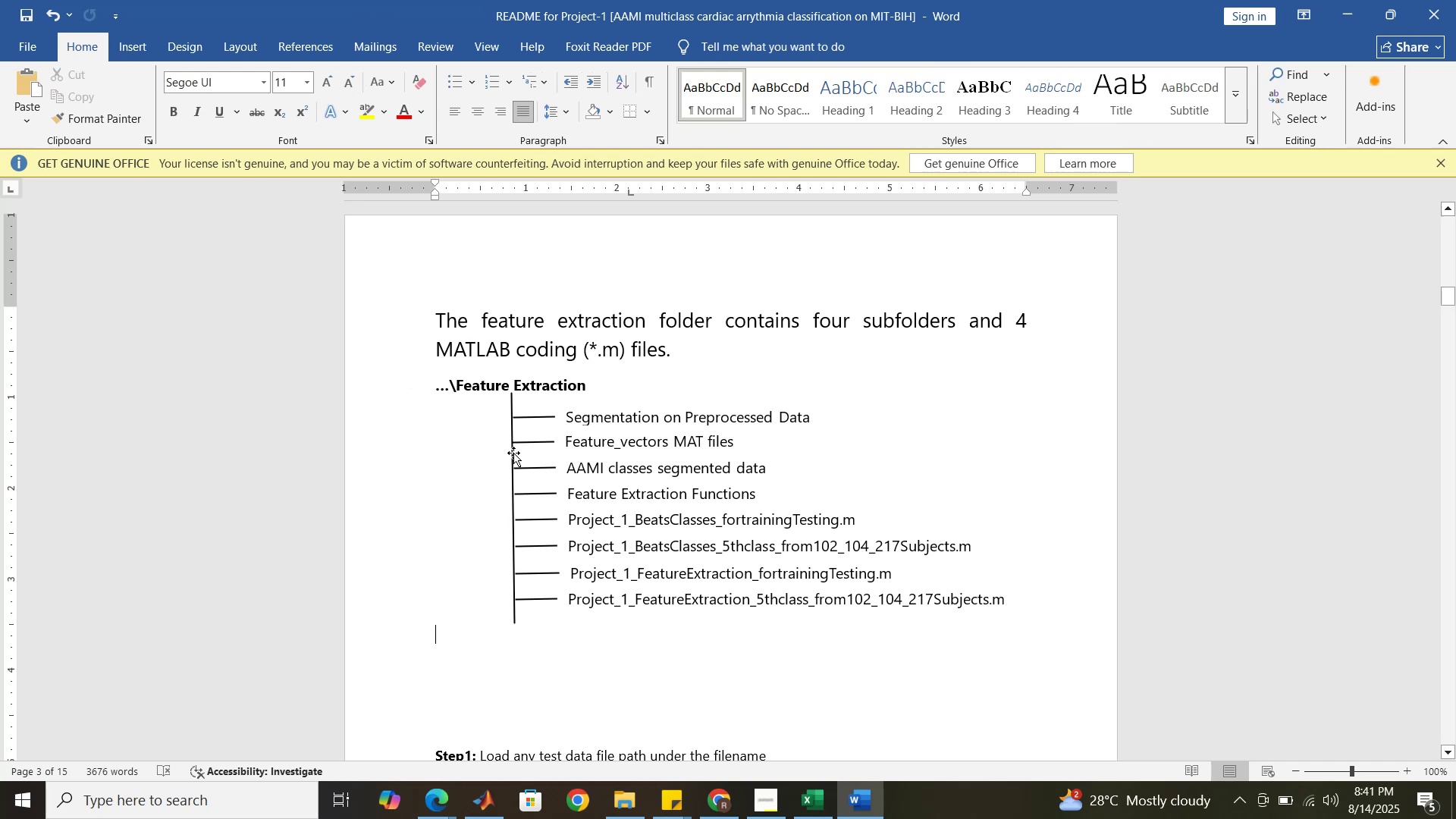 
left_click([513, 453])
 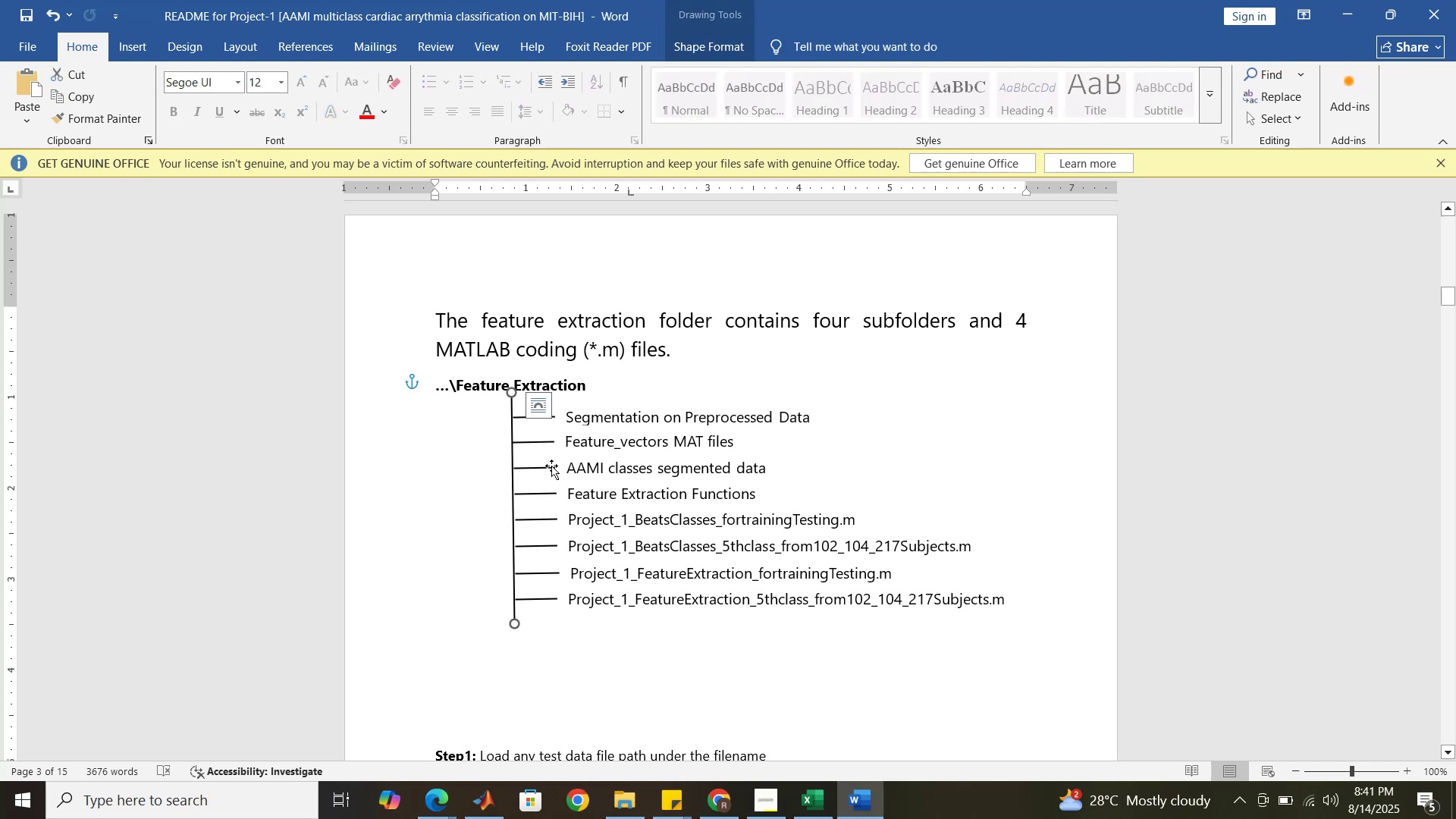 
hold_key(key=ControlLeft, duration=1.5)
left_click([581, 420])
 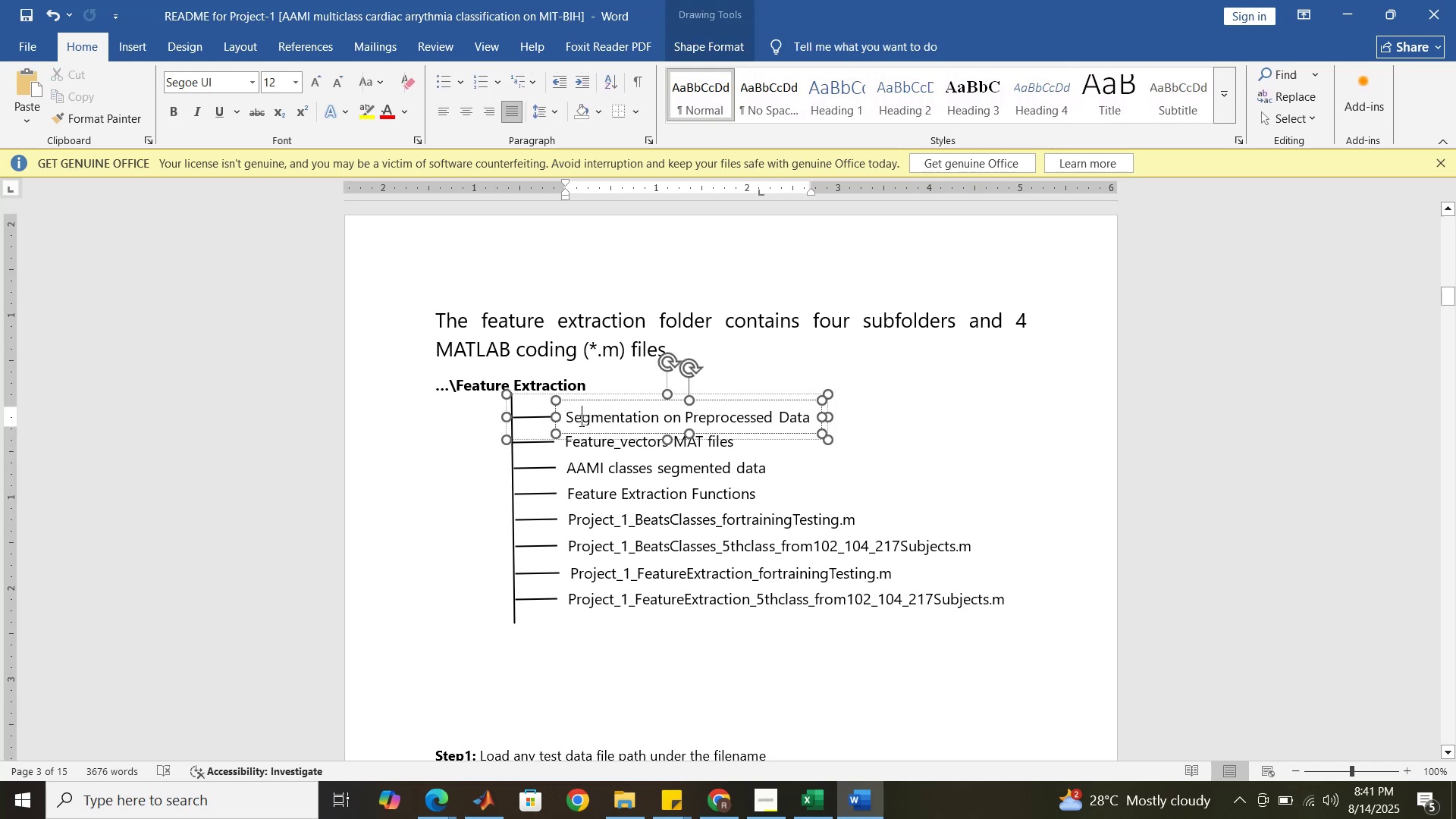 
hold_key(key=ControlLeft, duration=0.46)
 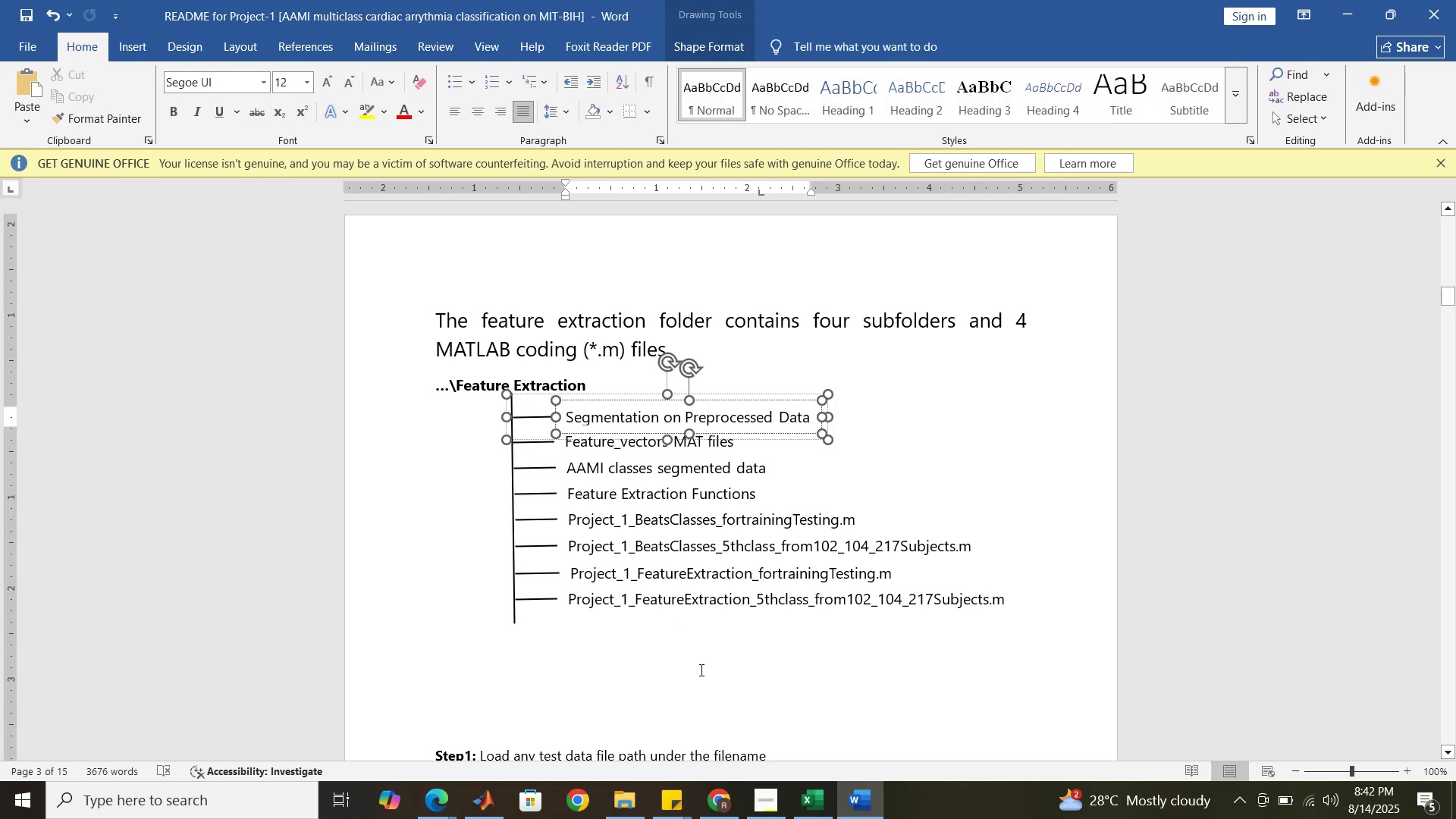 
left_click([700, 670])
 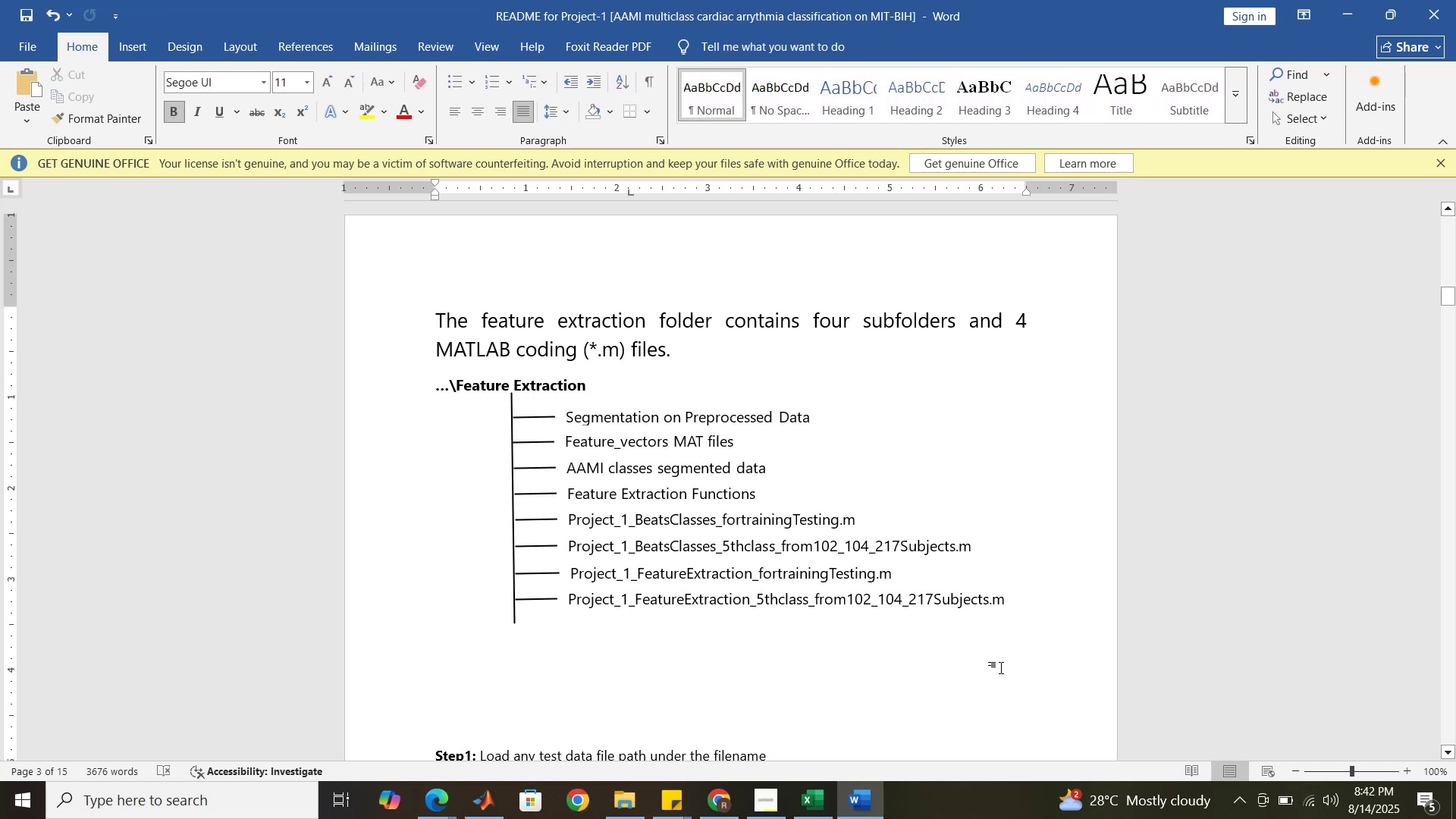 
left_click_drag(start_coordinate=[1055, 661], to_coordinate=[434, 384])
 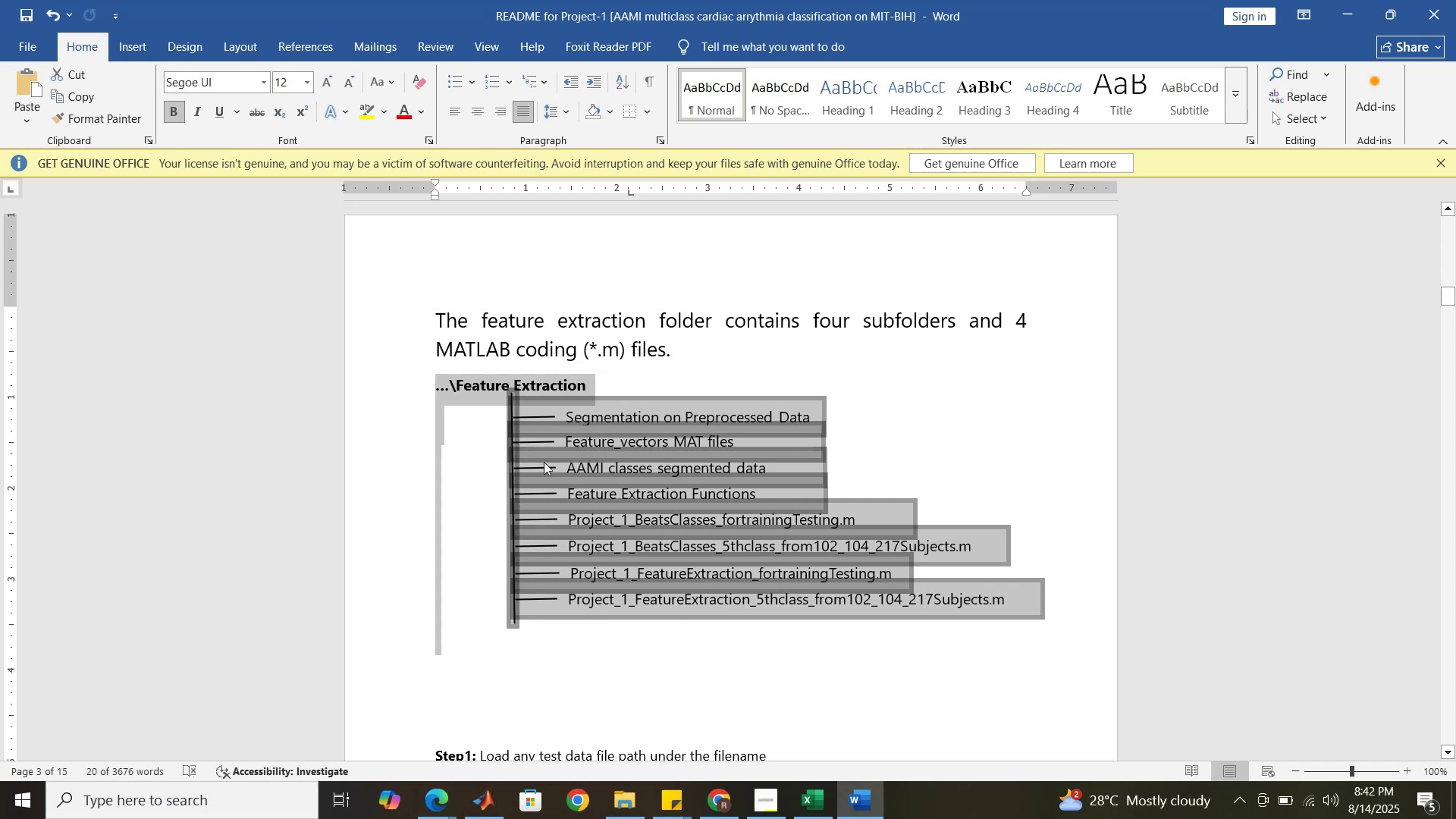 
right_click([544, 462])
 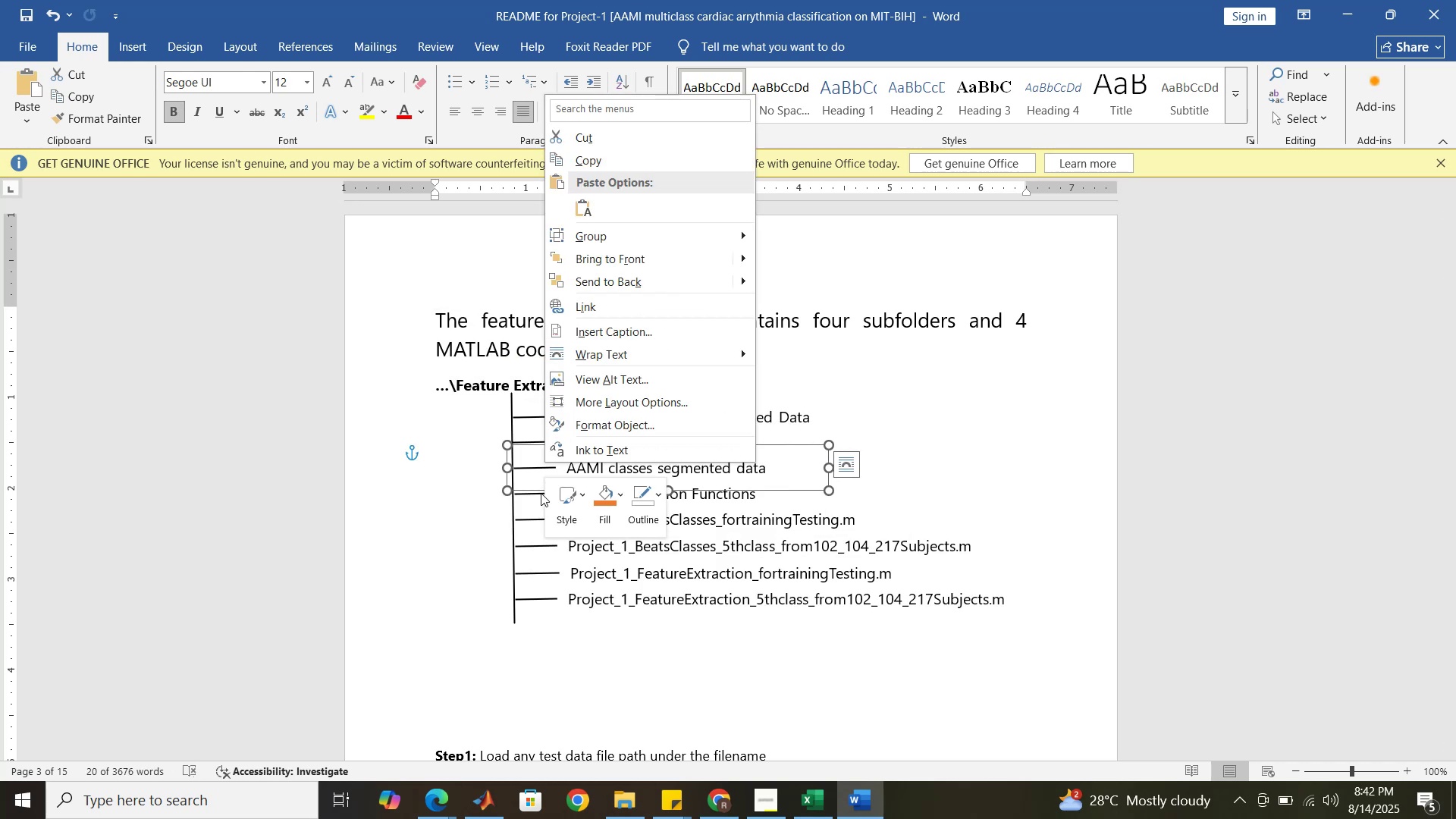 
left_click([606, 661])
 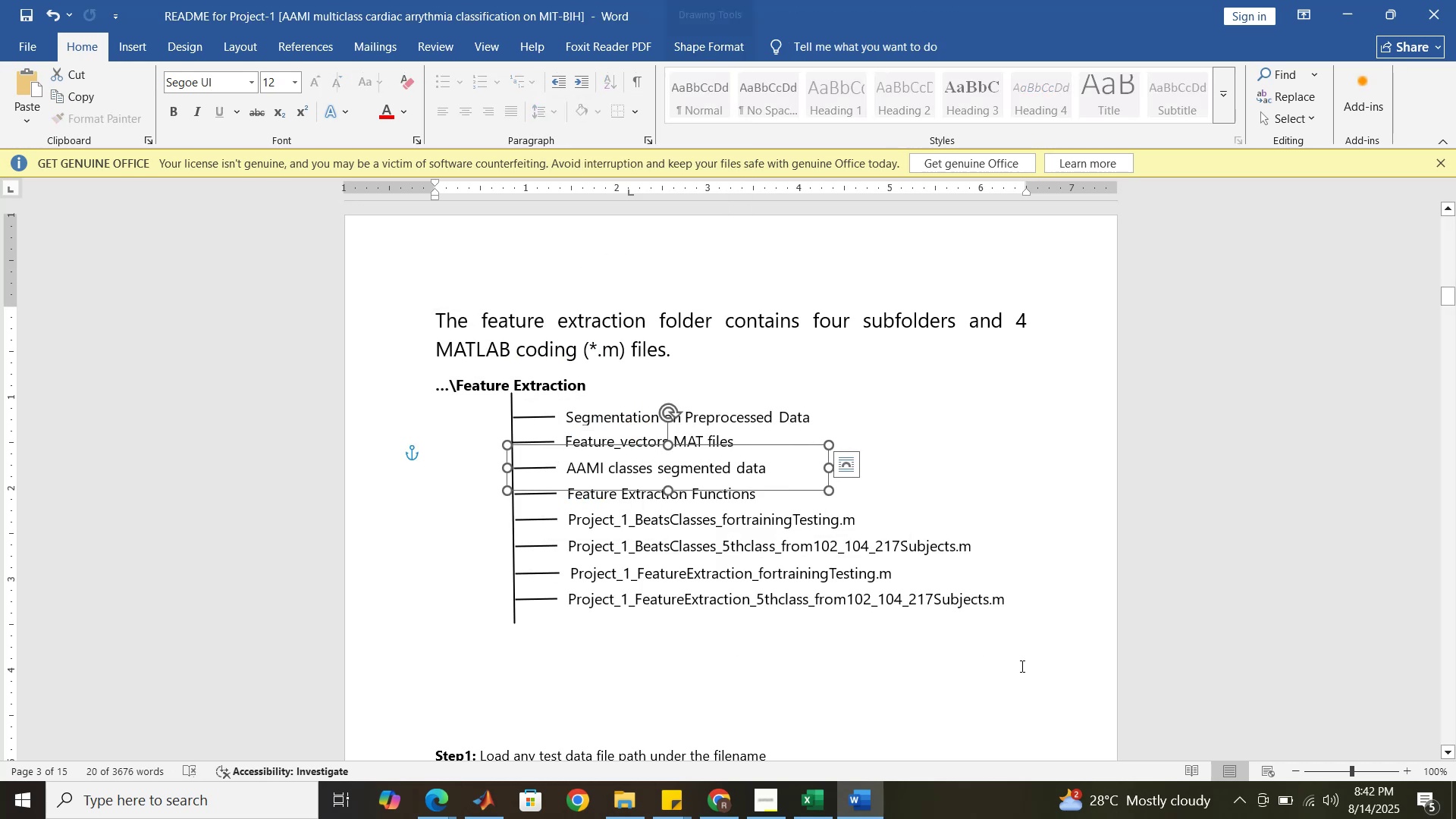 
left_click_drag(start_coordinate=[1037, 661], to_coordinate=[521, 409])
 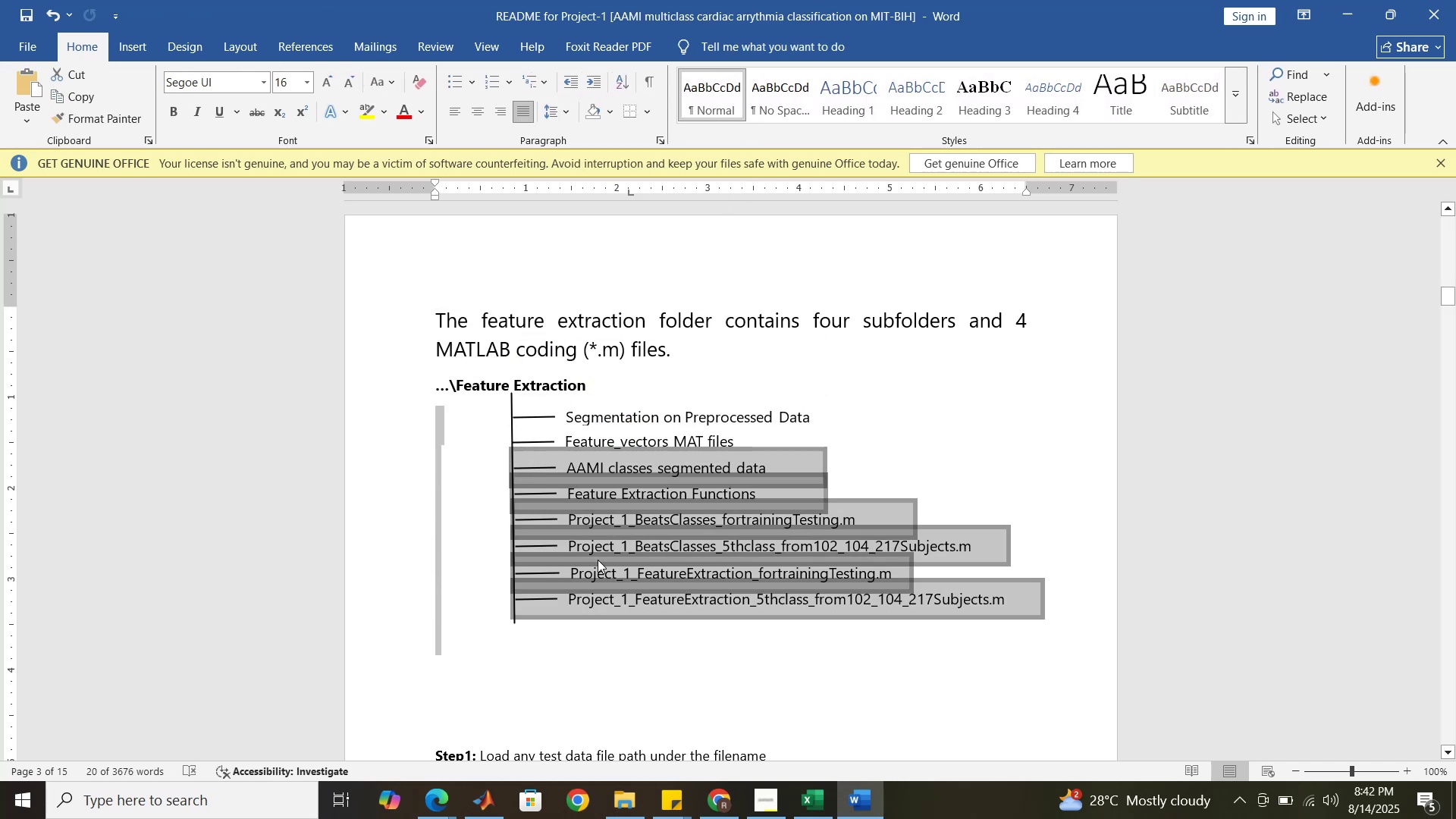 
hold_key(key=ControlLeft, duration=1.5)
left_click([551, 441])
 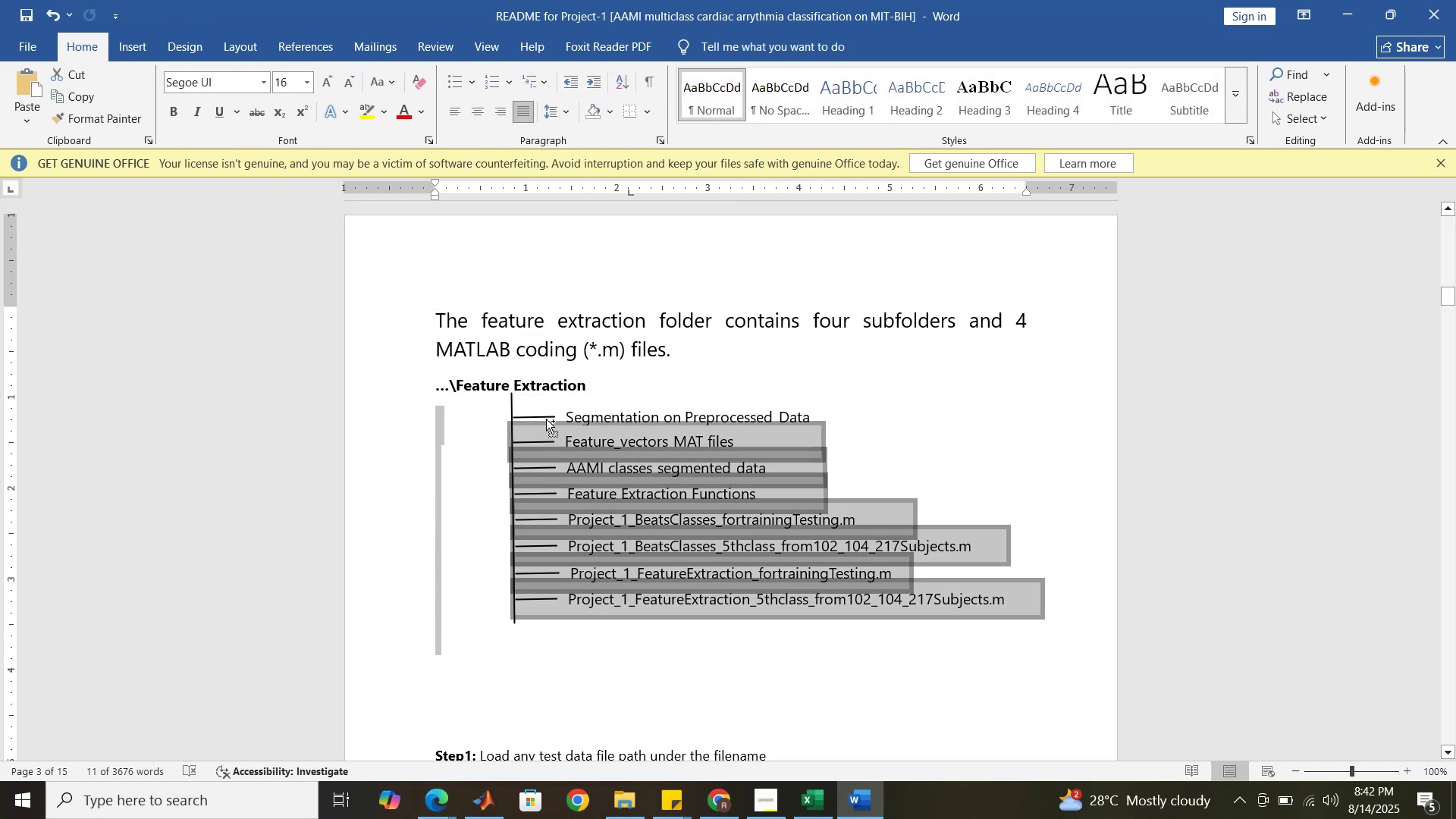 
hold_key(key=ControlLeft, duration=1.52)
left_click([546, 415])
 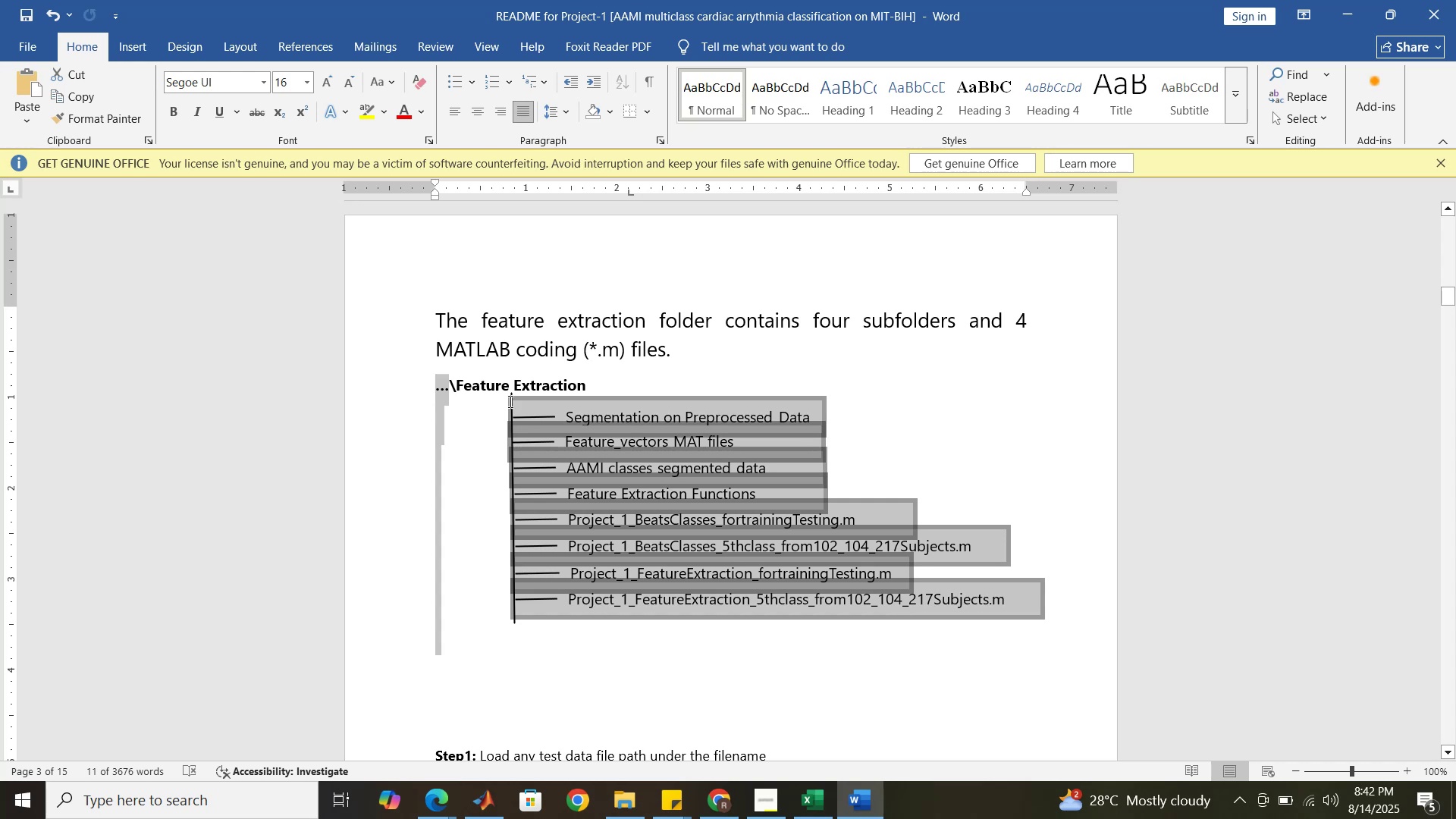 
hold_key(key=ControlLeft, duration=1.29)
left_click([513, 401])
 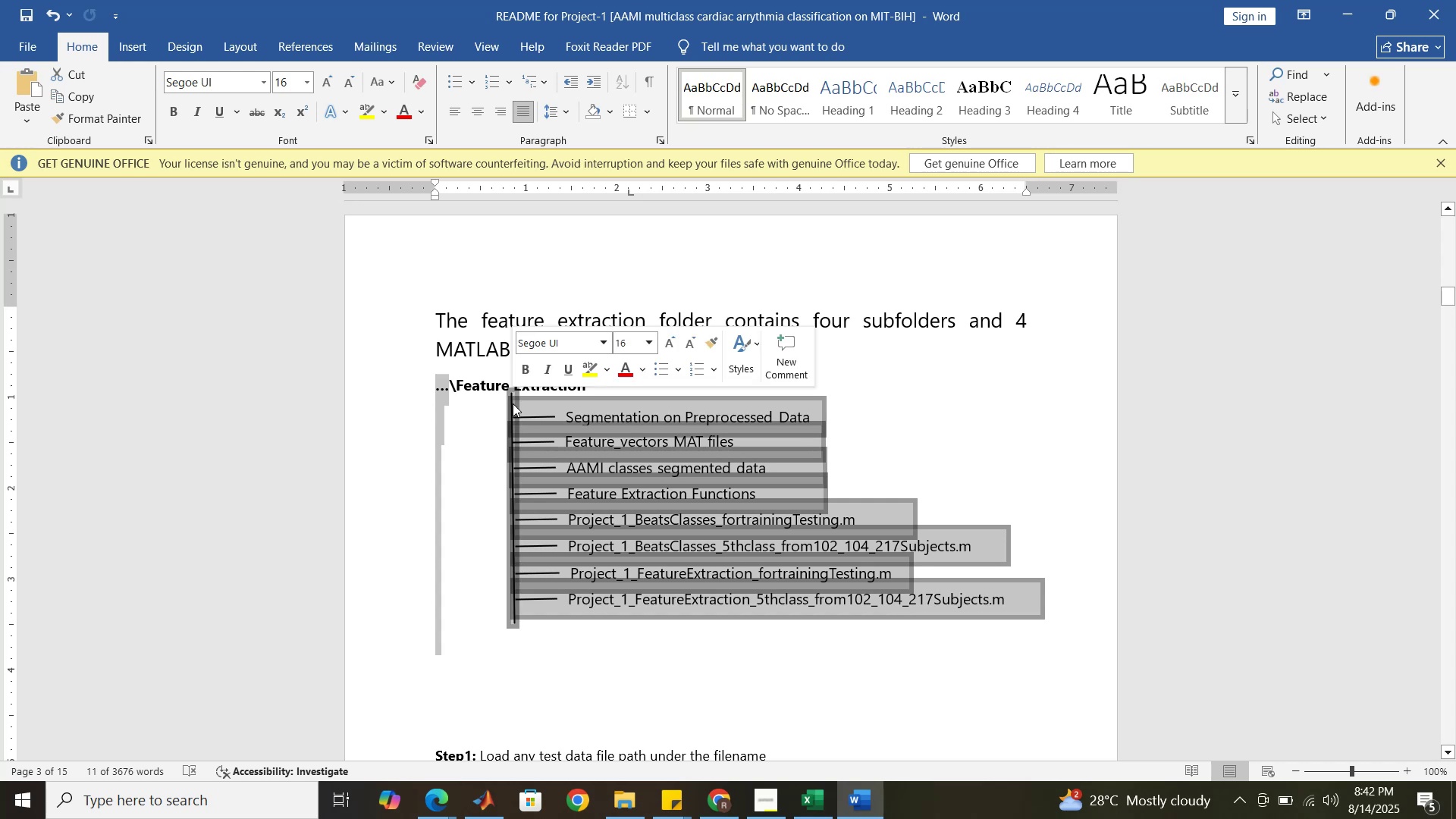 
right_click([513, 403])
 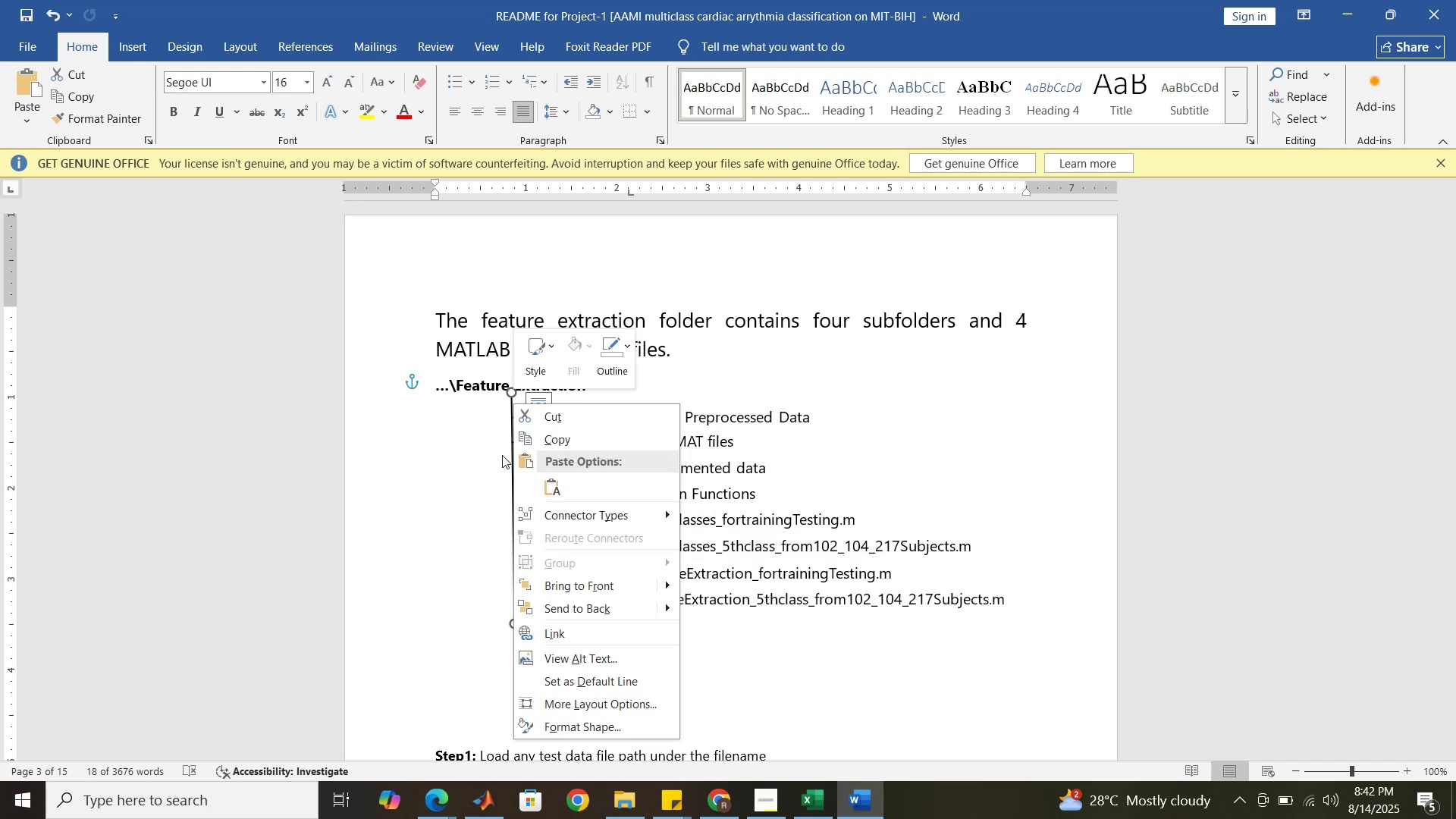 
left_click([463, 512])
 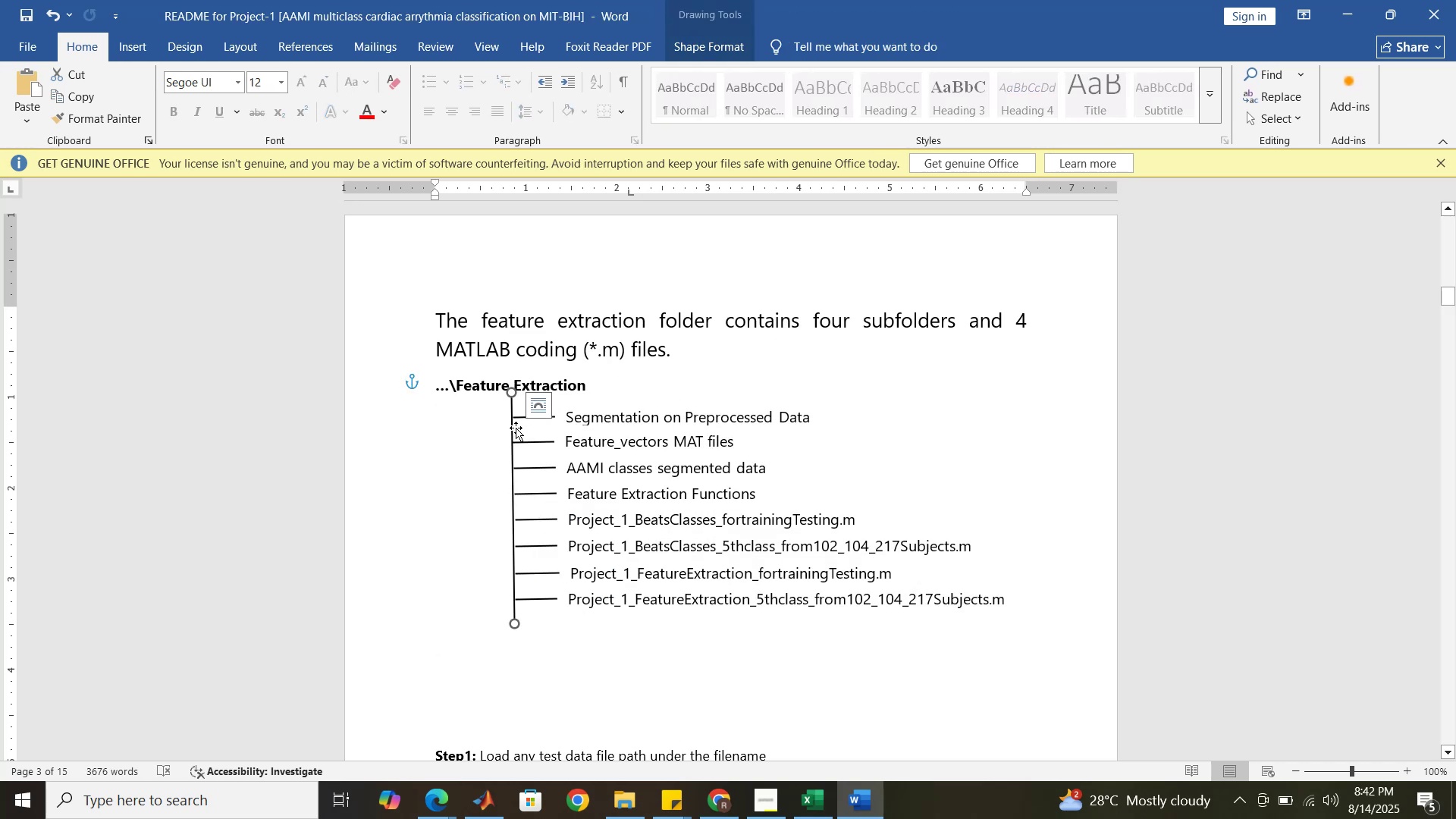 
left_click([513, 428])
 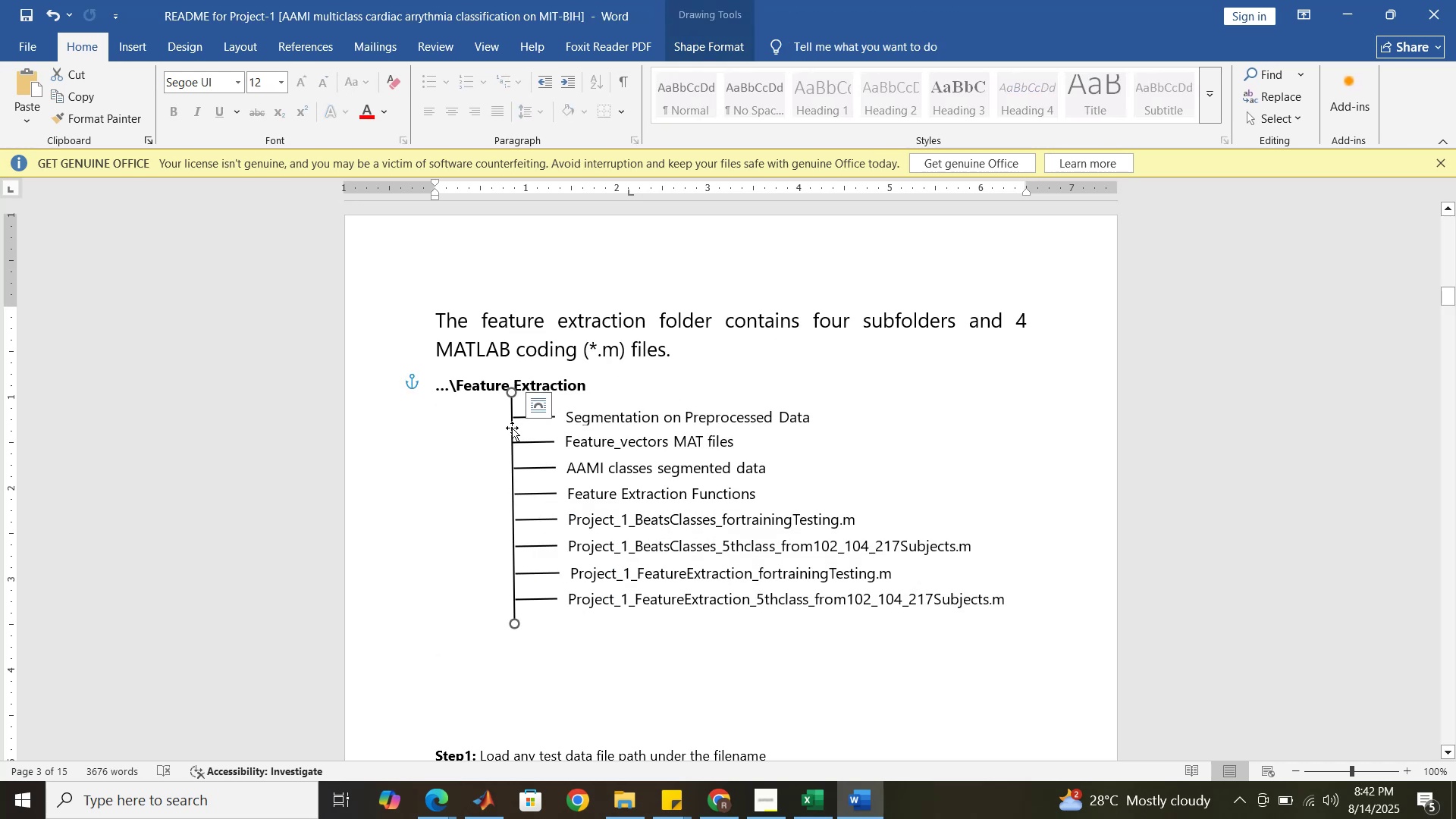 
hold_key(key=ControlLeft, duration=1.5)
left_click([519, 420])
 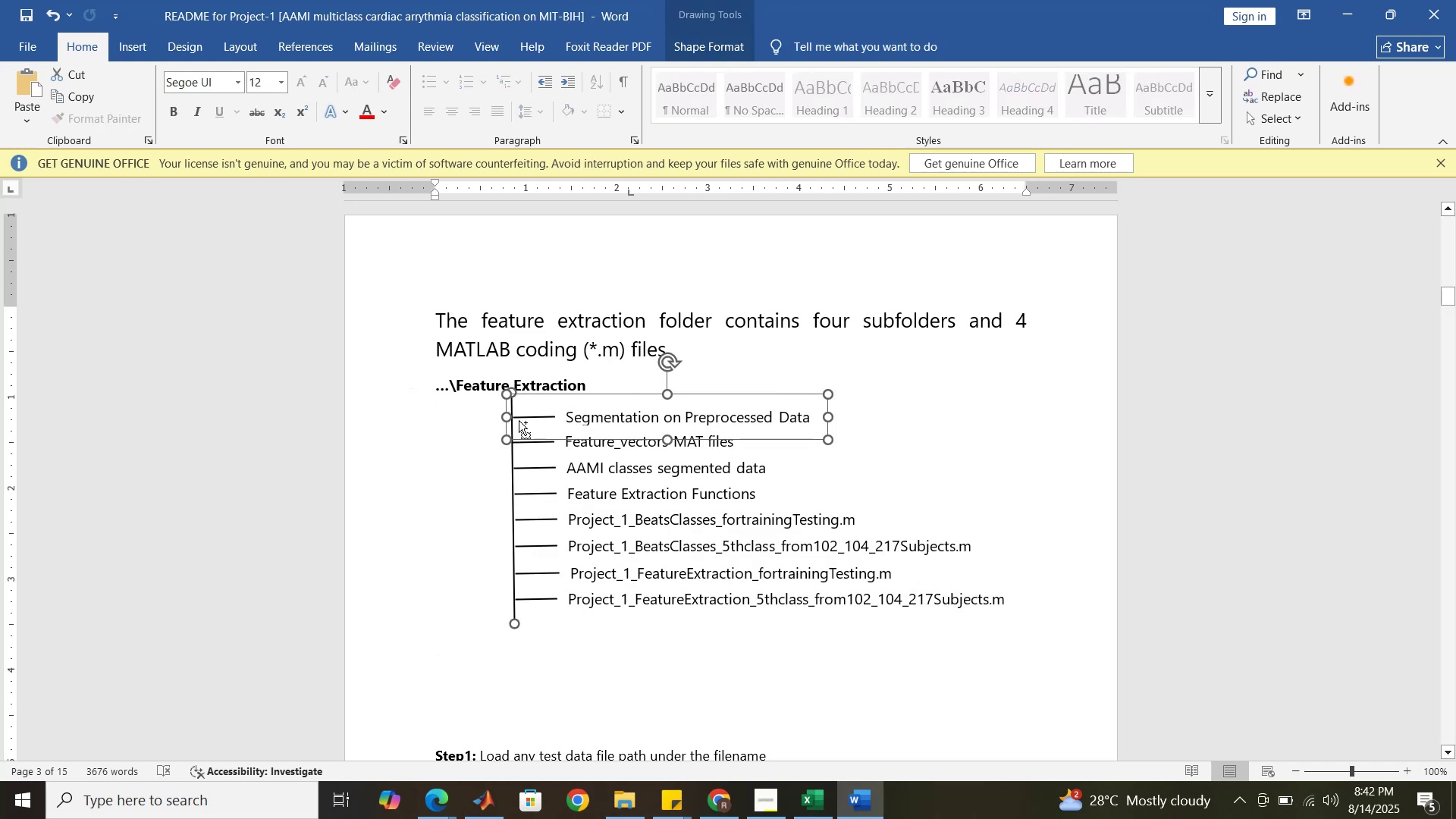 
hold_key(key=ControlLeft, duration=1.51)
left_click([520, 440])
 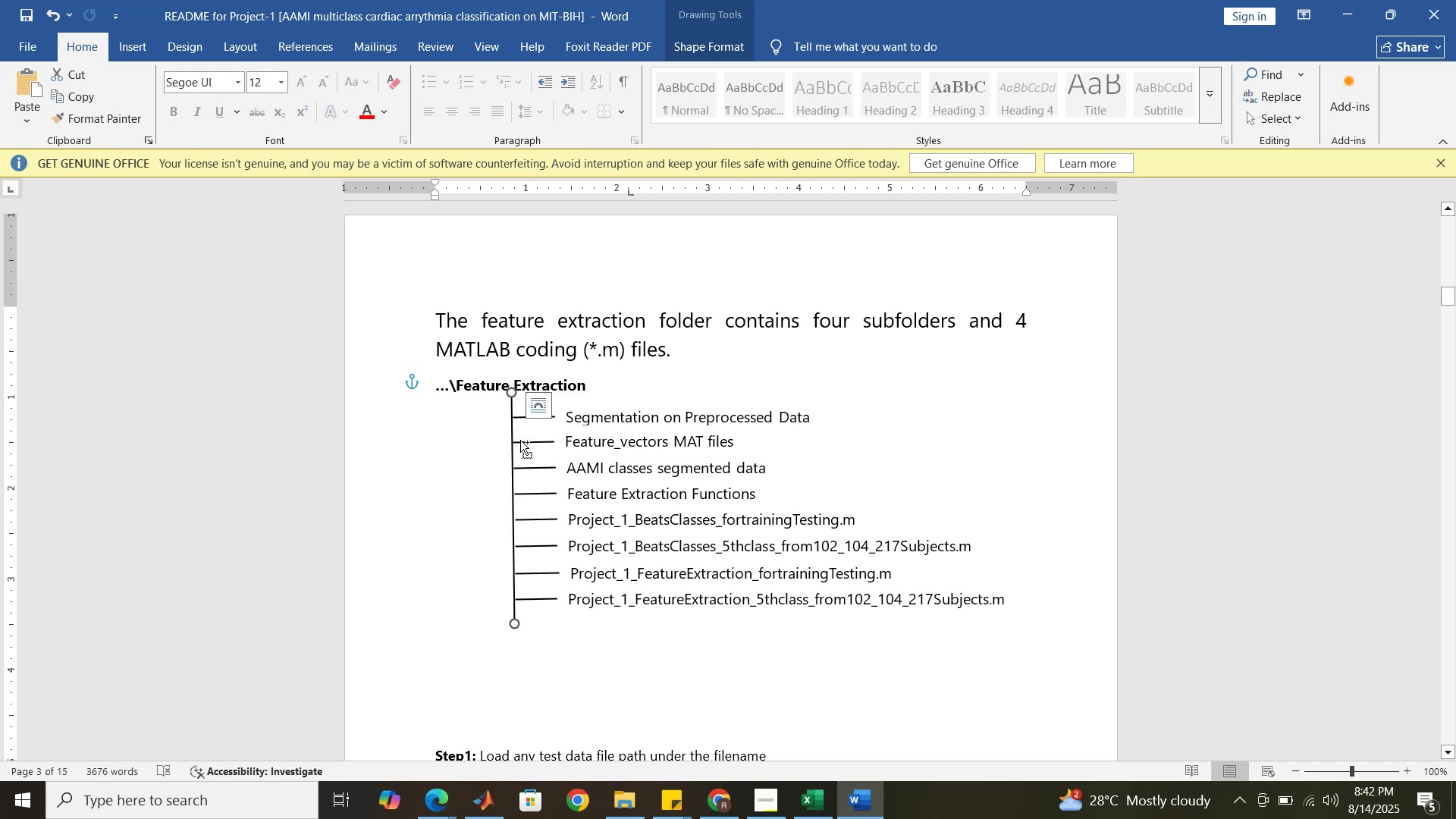 
hold_key(key=ControlLeft, duration=1.52)
left_click([521, 444])
 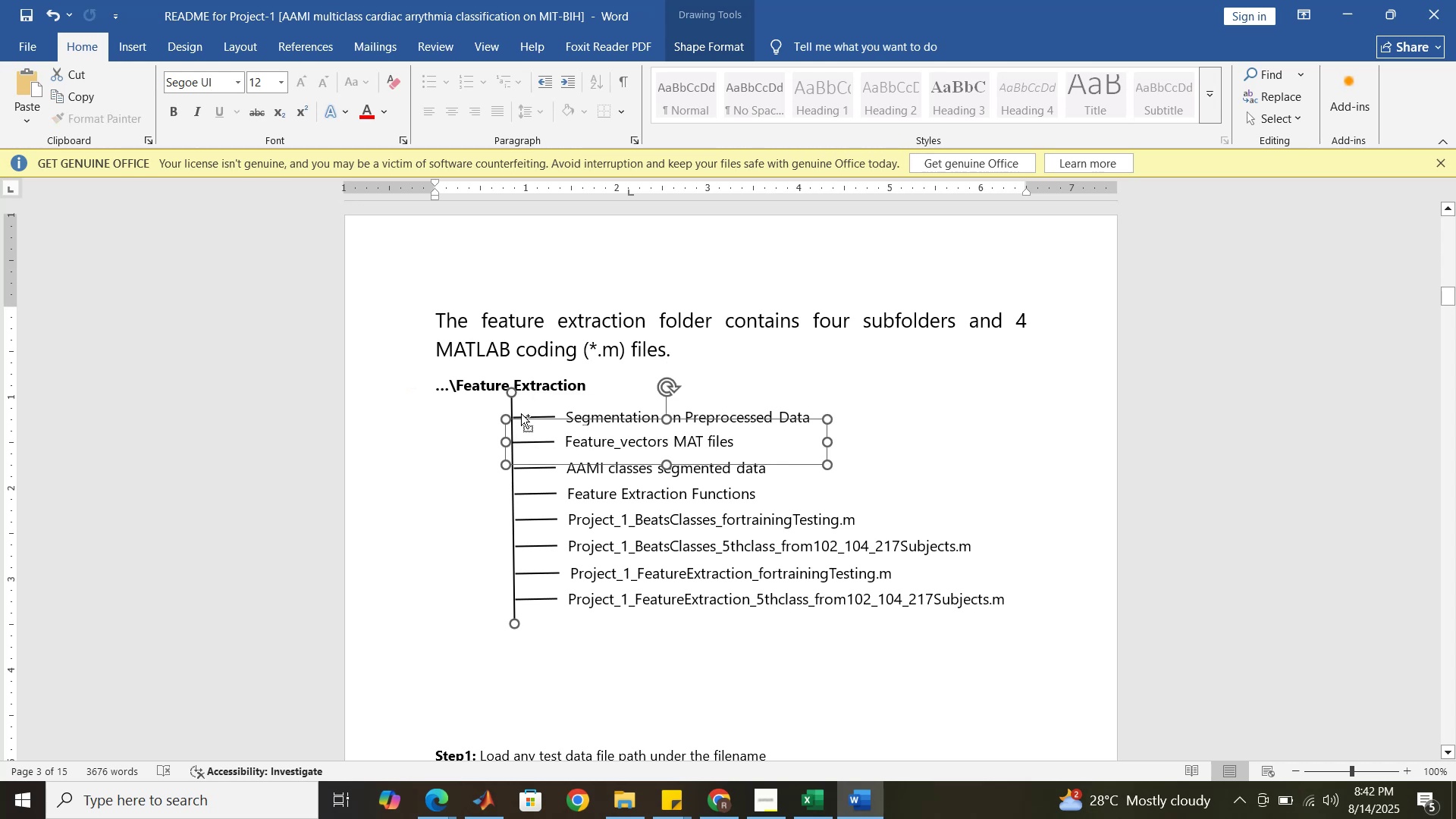 
left_click([521, 413])
 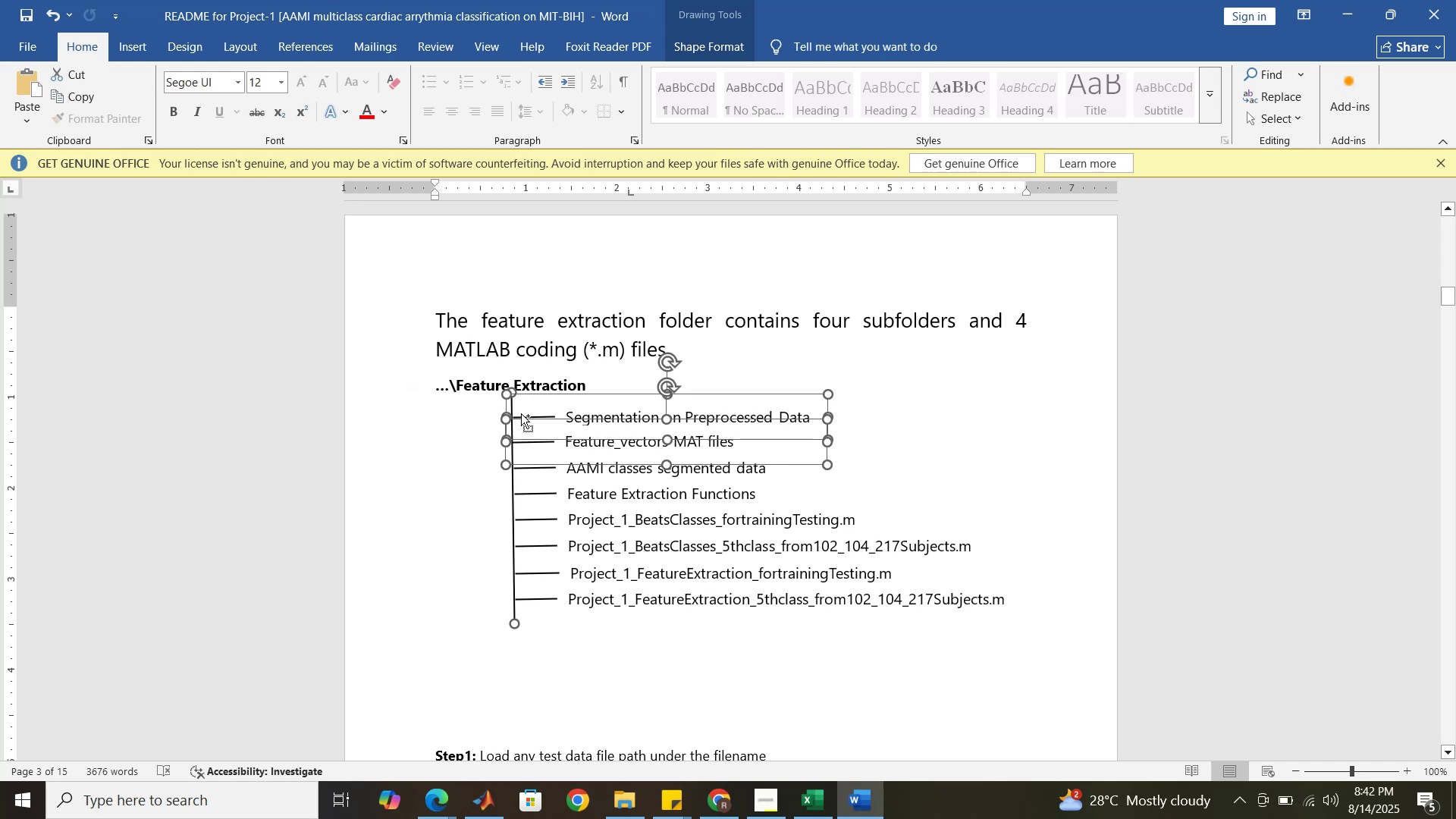 
hold_key(key=ControlLeft, duration=1.52)
left_click([529, 468])
 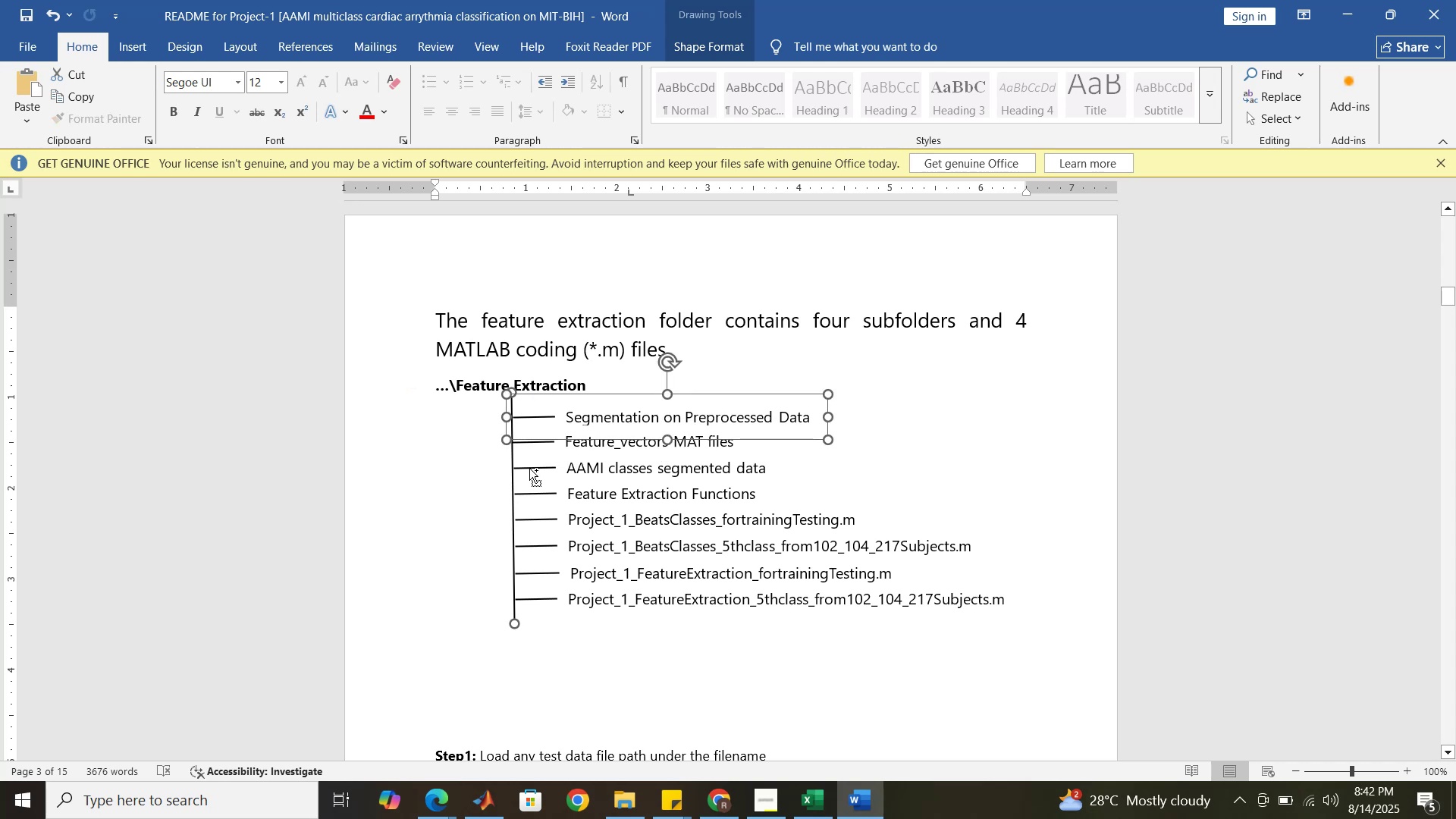 
hold_key(key=ControlLeft, duration=1.52)
 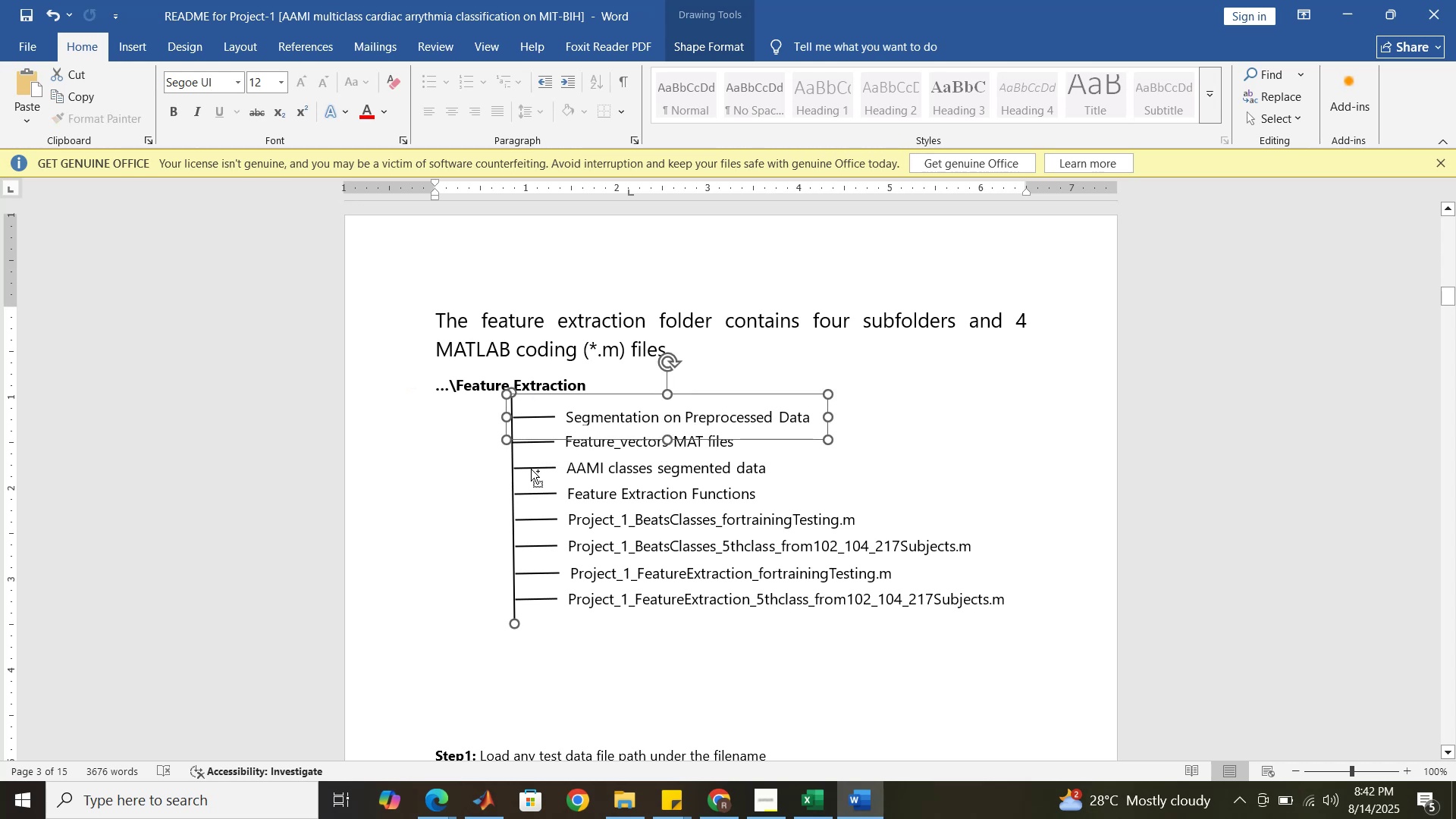 
hold_key(key=ControlLeft, duration=1.52)
left_click([531, 469])
 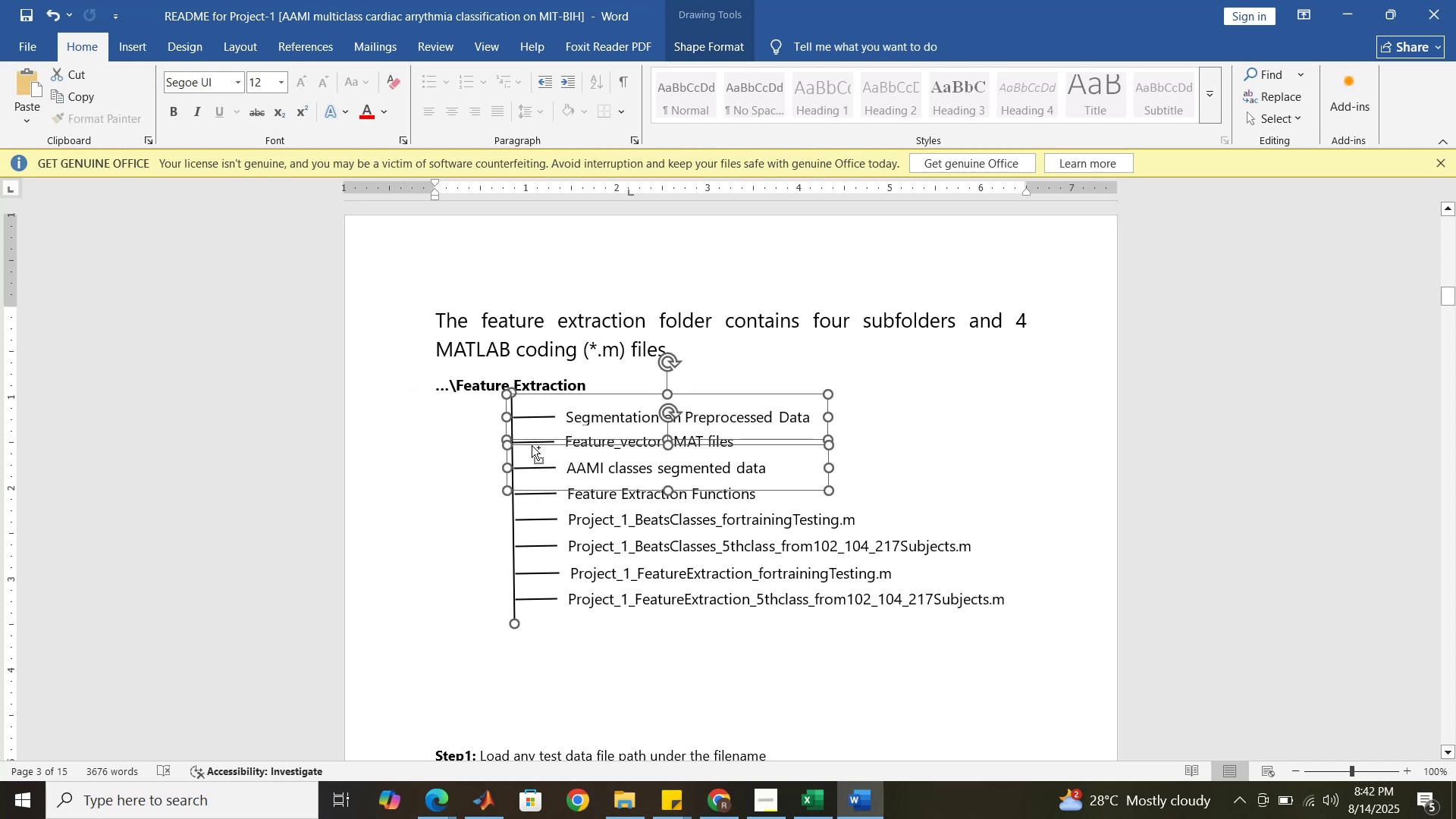 
hold_key(key=ControlLeft, duration=1.52)
left_click([533, 439])
 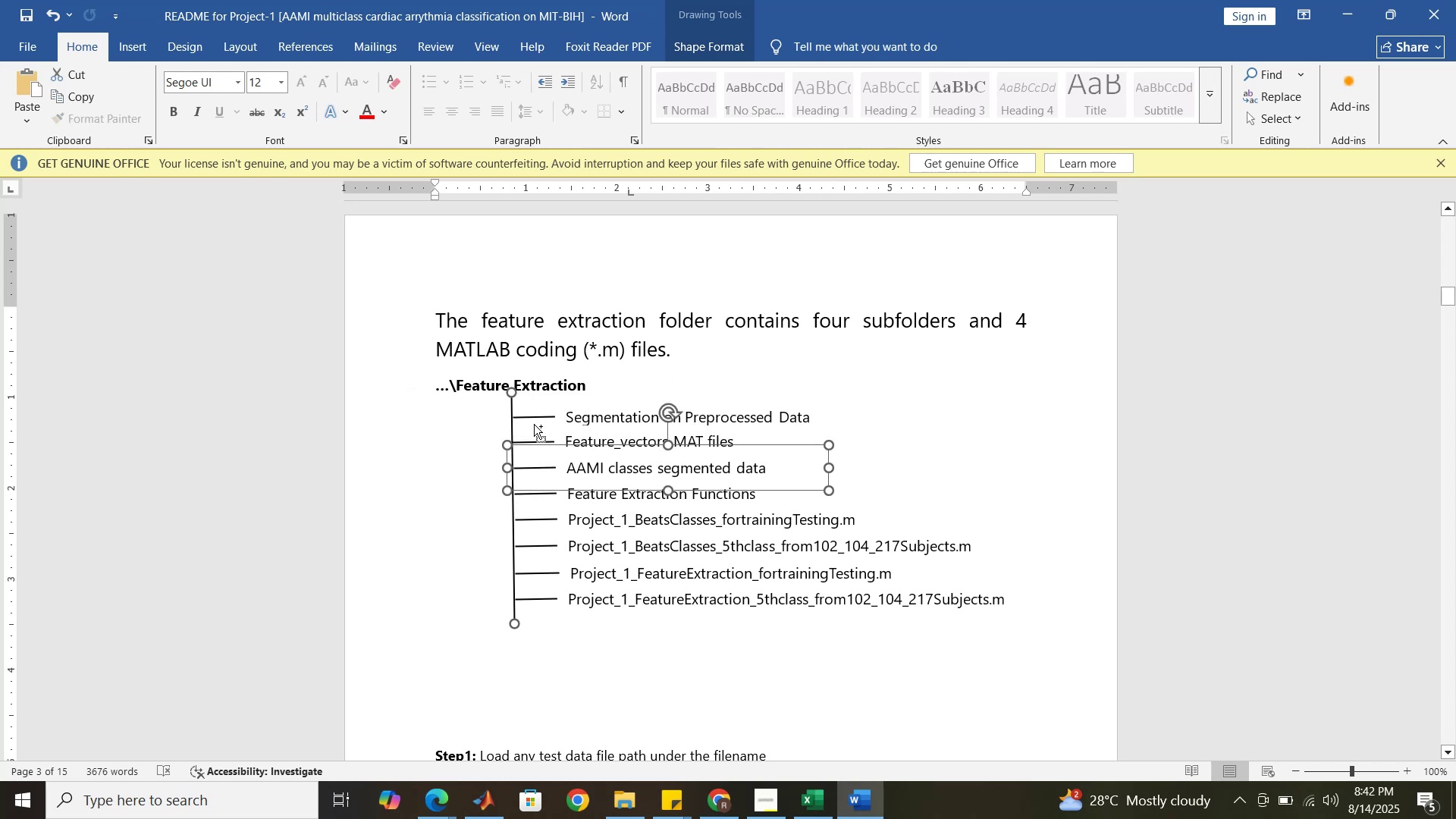 
hold_key(key=ControlLeft, duration=1.52)
left_click([537, 412])
 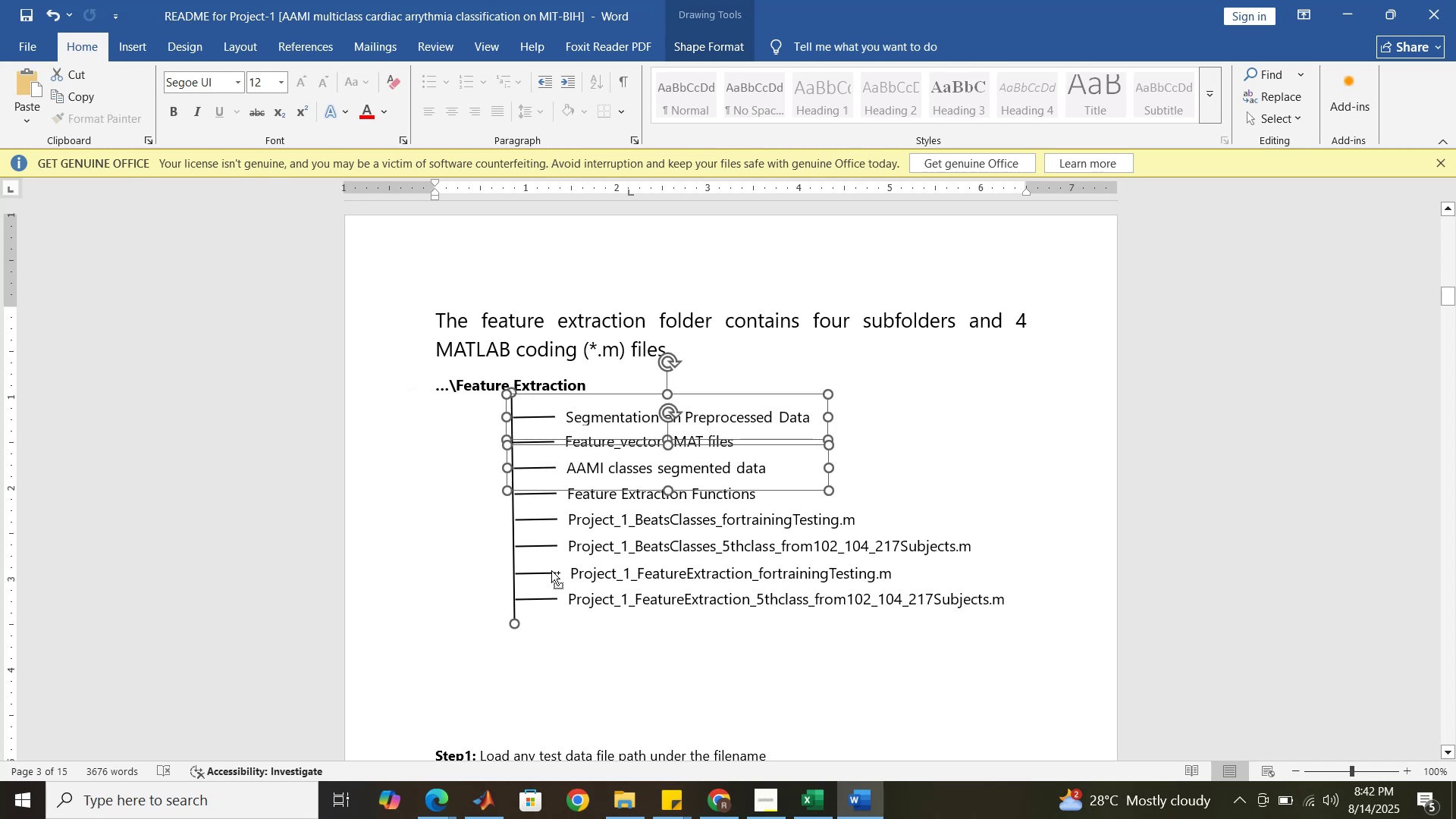 
hold_key(key=ControlLeft, duration=1.52)
 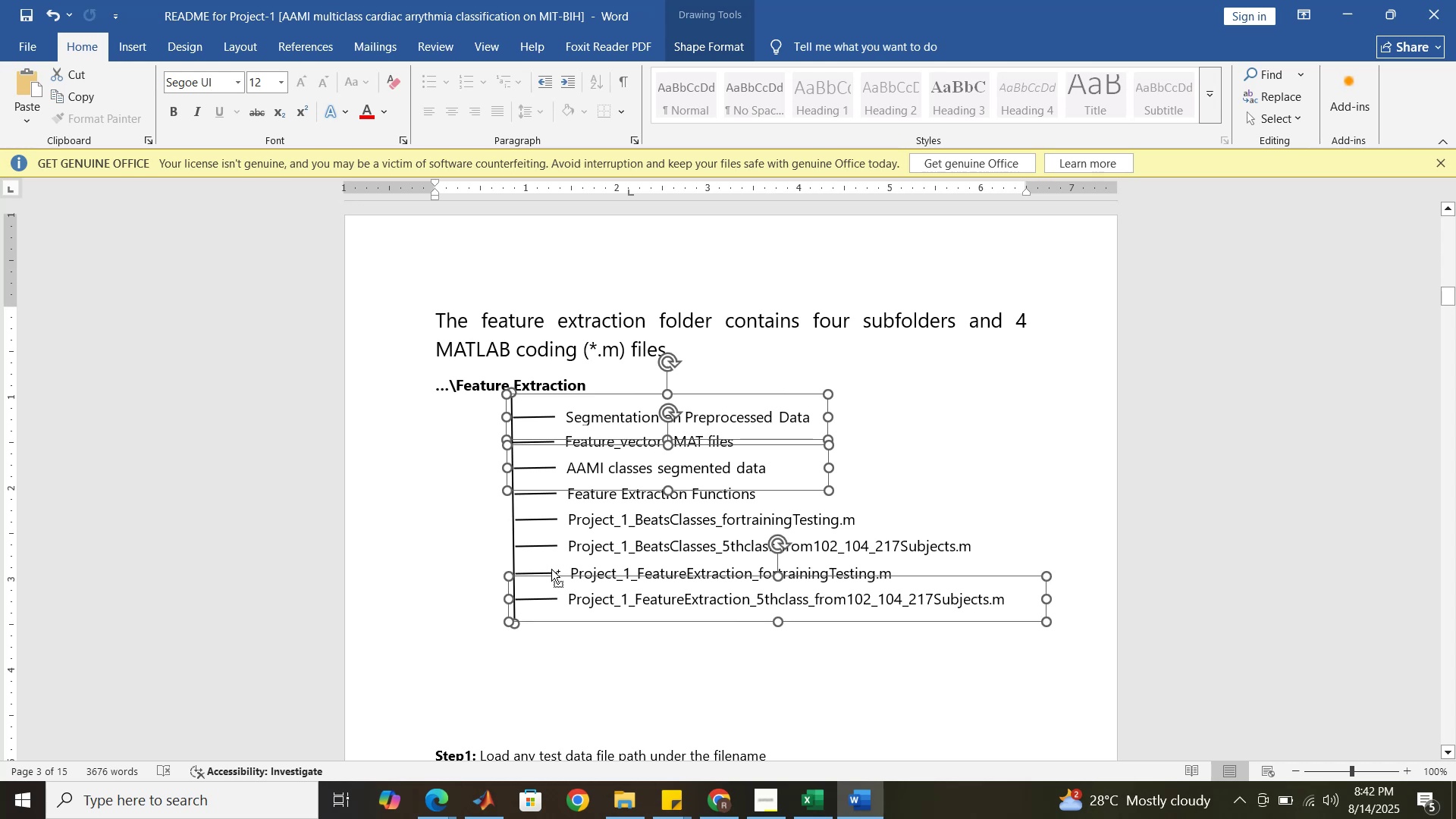 
hold_key(key=ControlLeft, duration=1.52)
left_click([551, 569])
 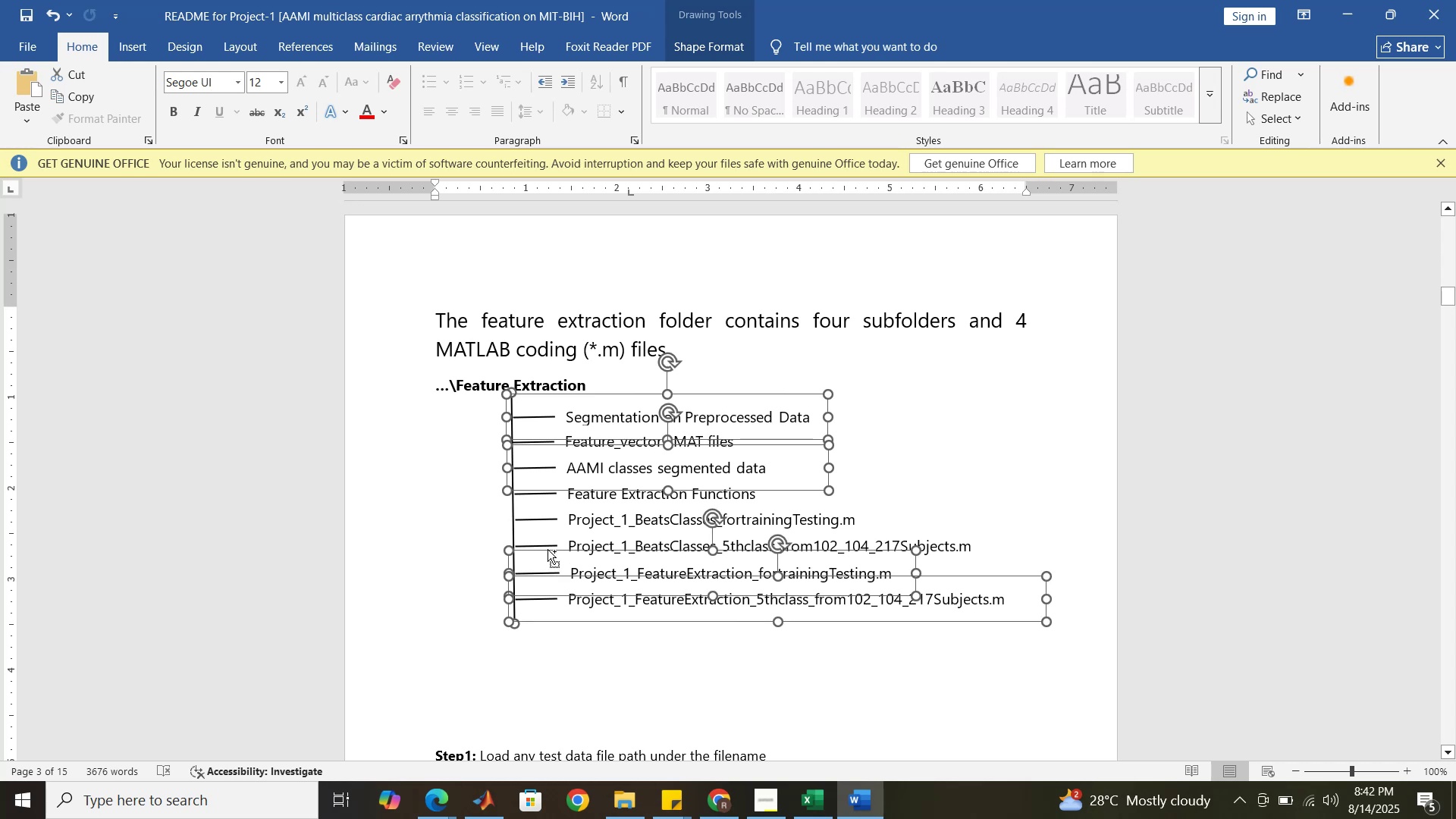 
hold_key(key=ControlLeft, duration=1.52)
left_click([548, 548])
 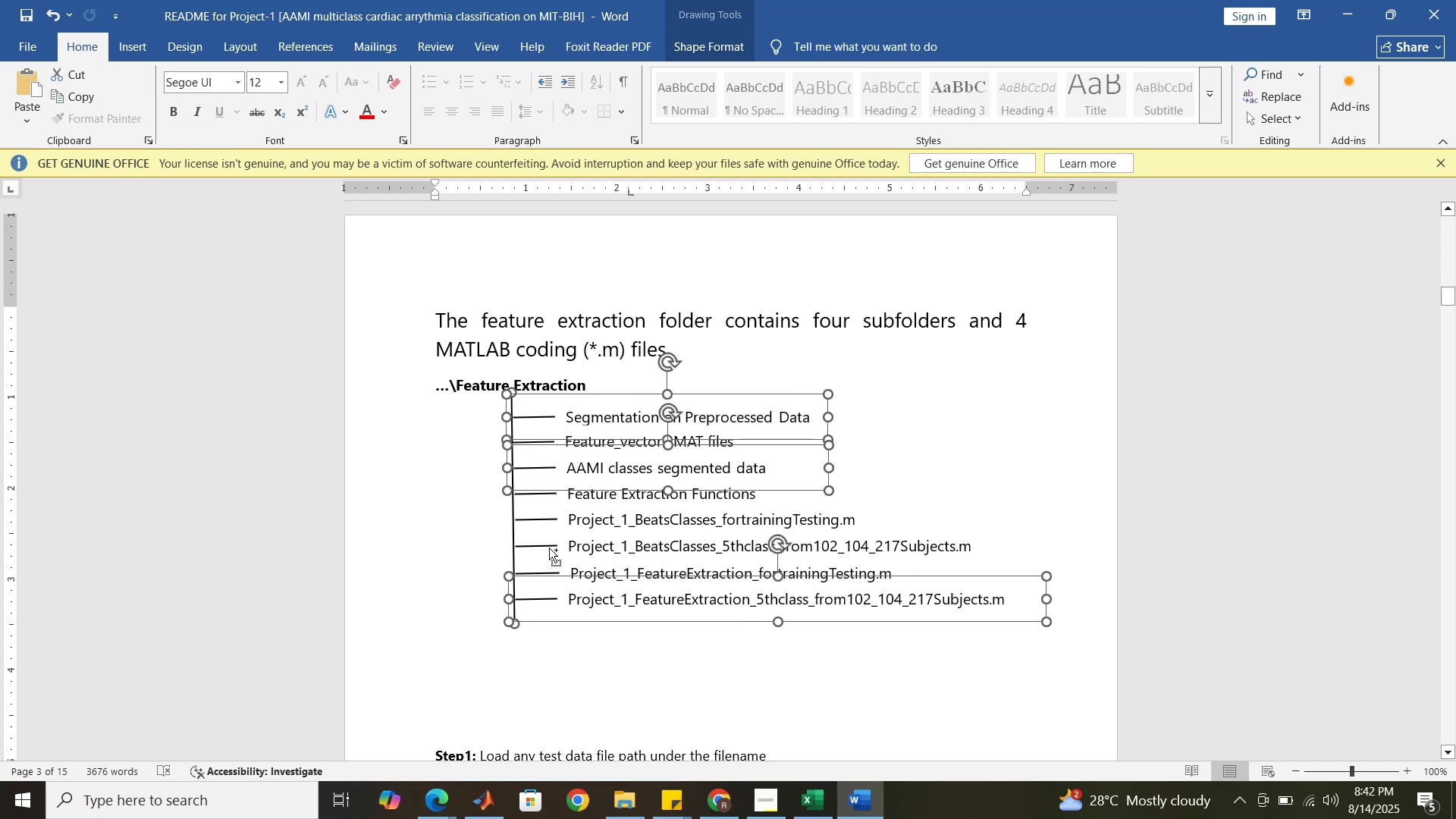 
hold_key(key=ControlLeft, duration=1.52)
left_click([550, 547])
 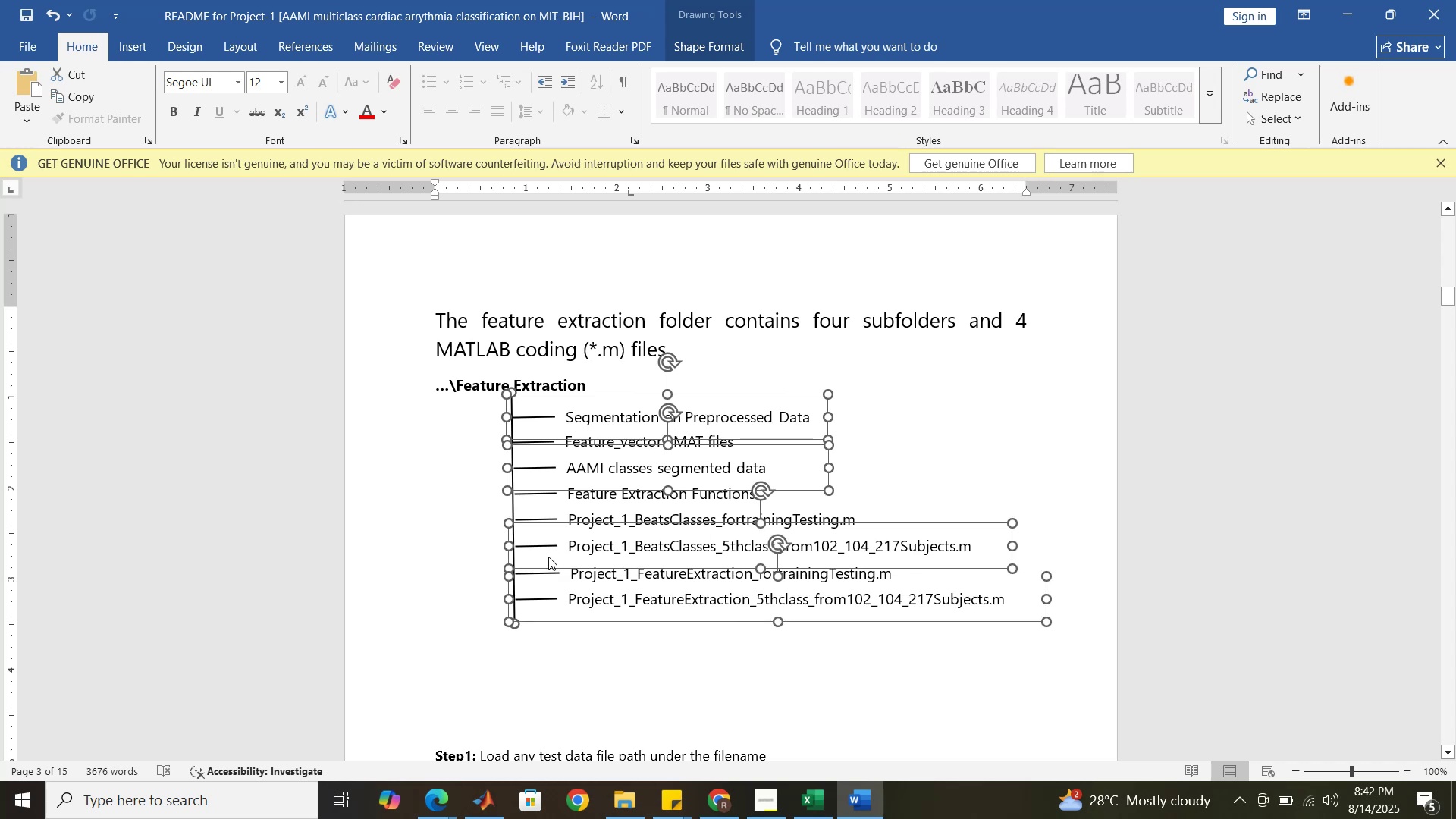 
left_click([548, 557])
 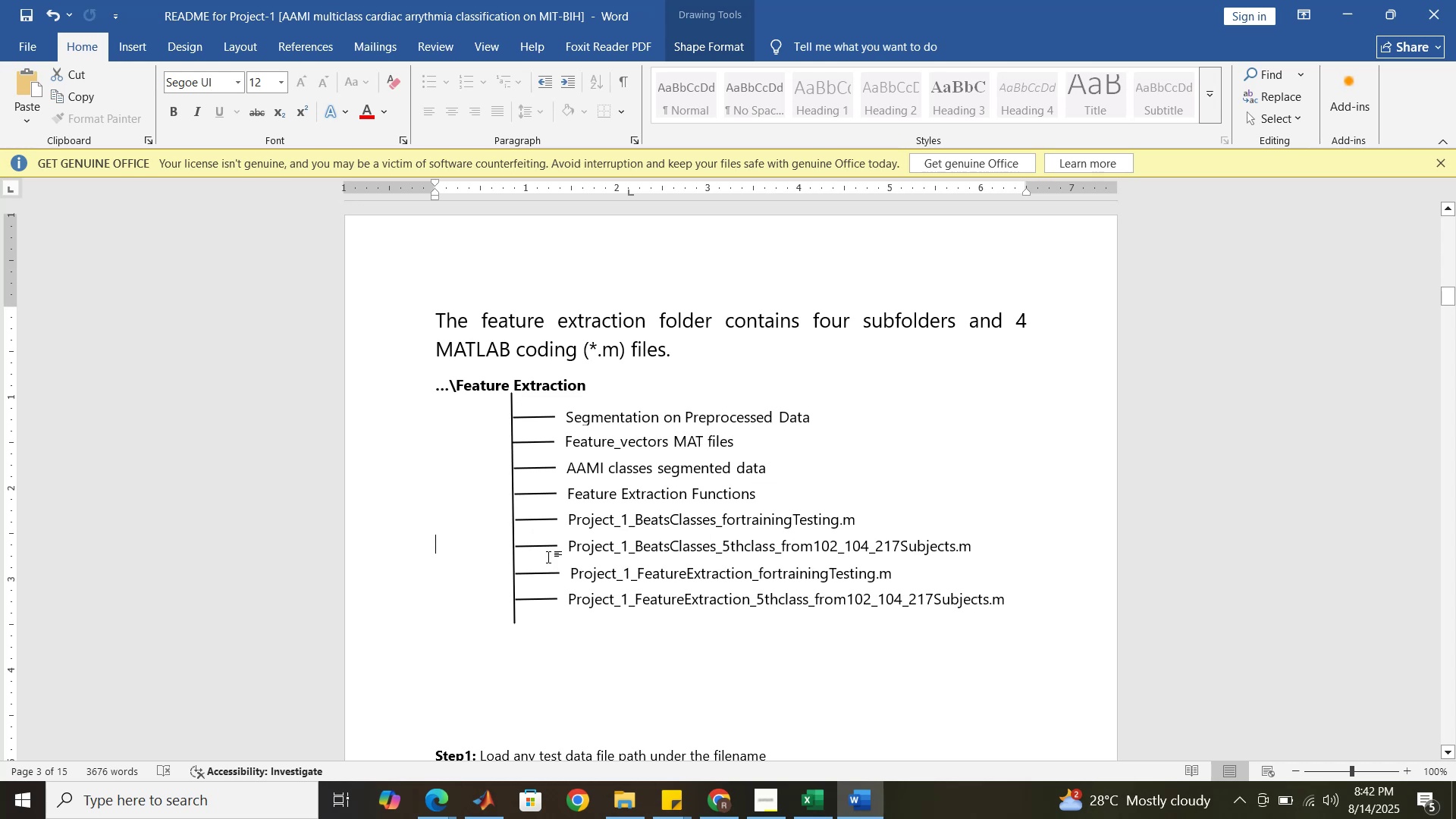 
hold_key(key=ControlLeft, duration=1.52)
left_click([557, 596])
 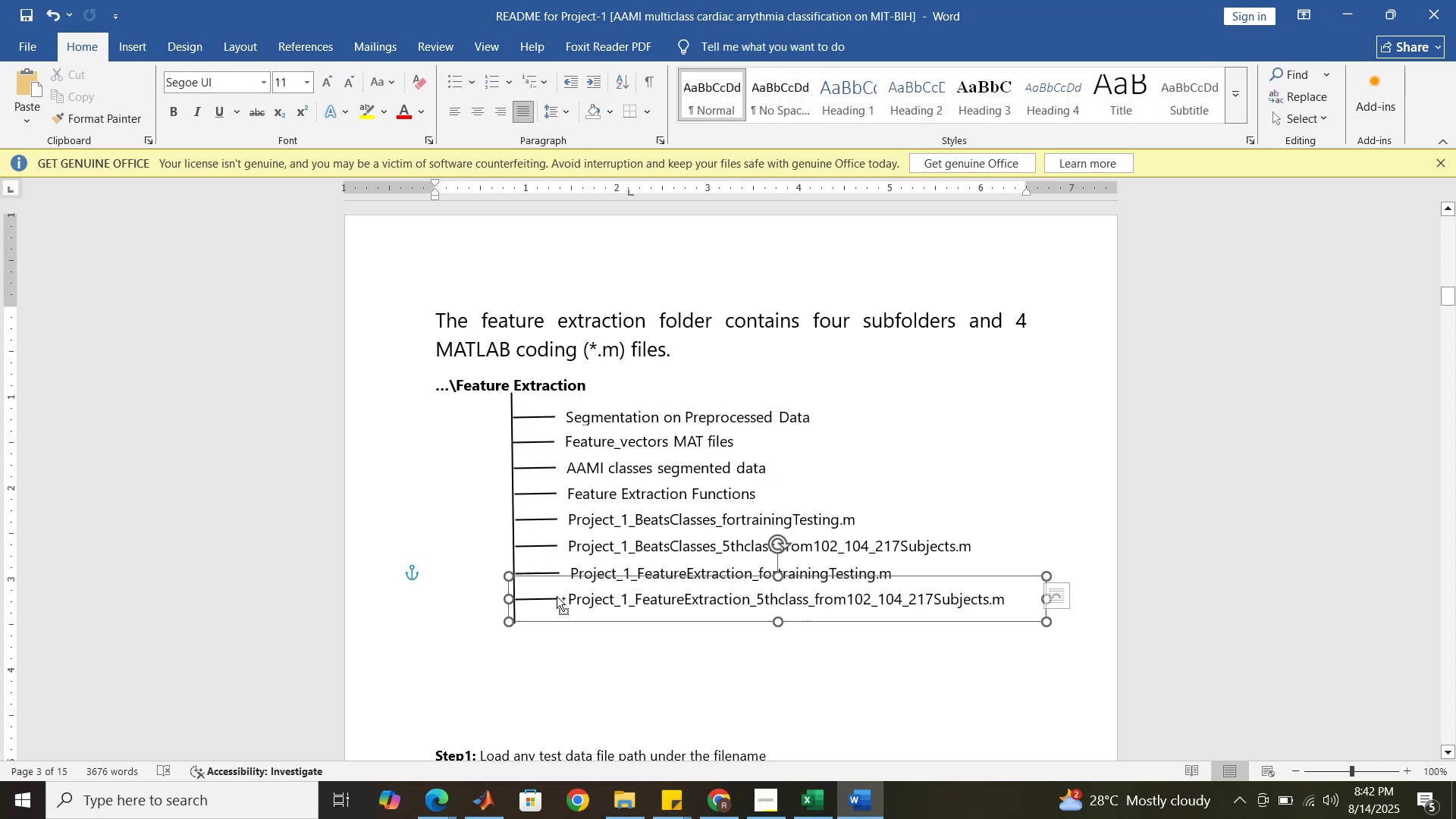 
hold_key(key=ControlLeft, duration=1.52)
left_click([549, 573])
 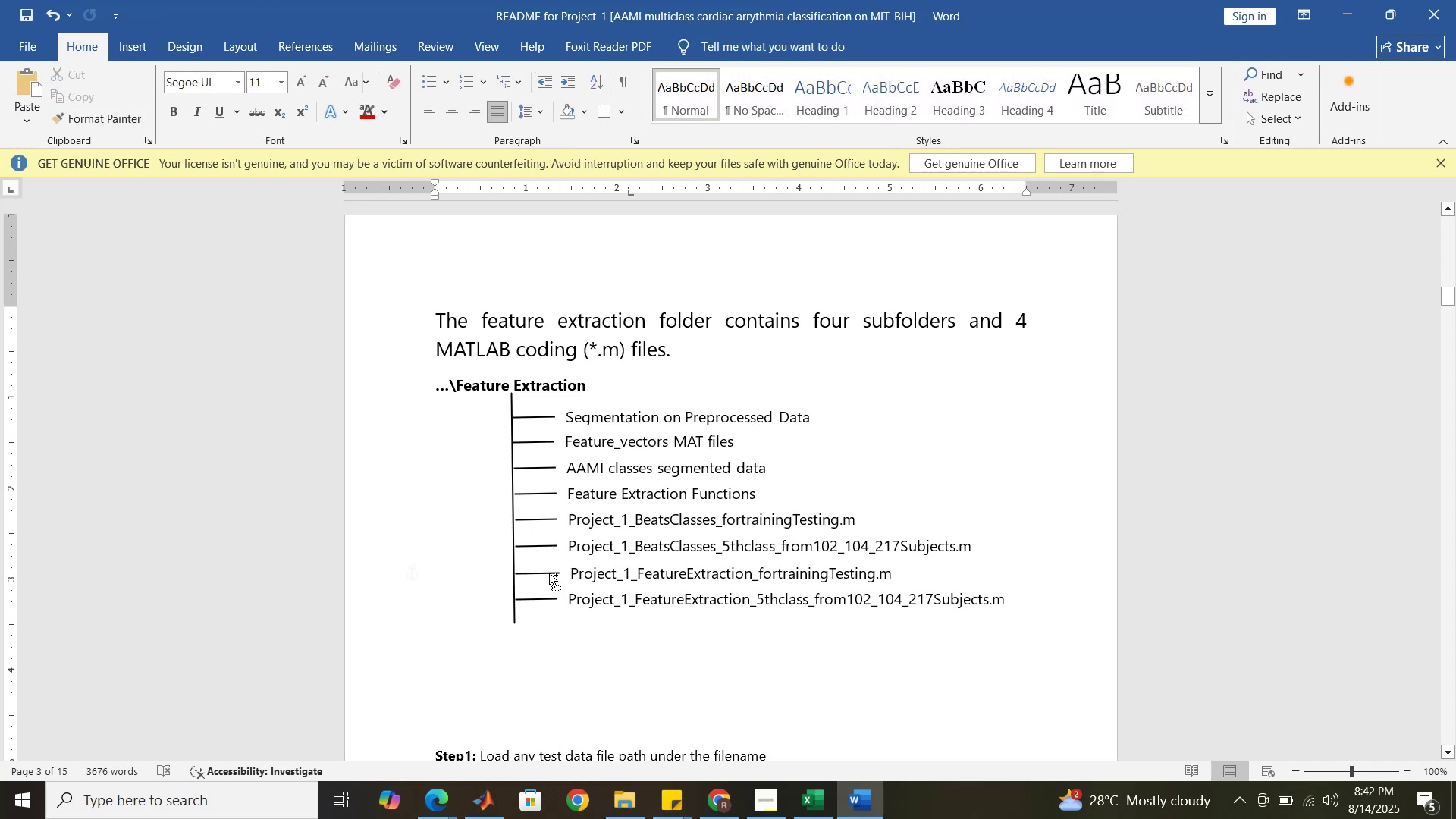 
hold_key(key=ControlLeft, duration=0.5)
 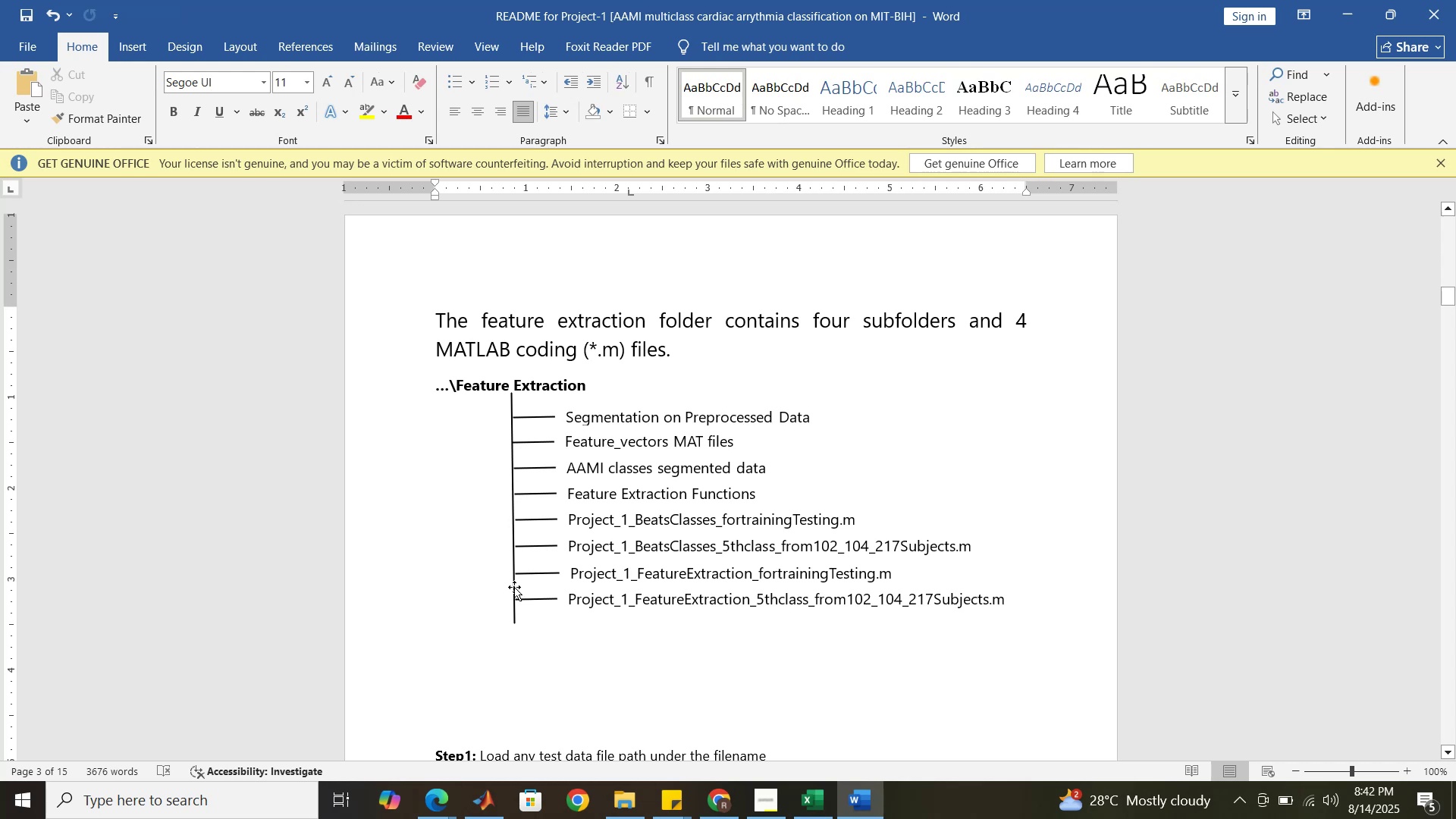 
left_click([514, 588])
 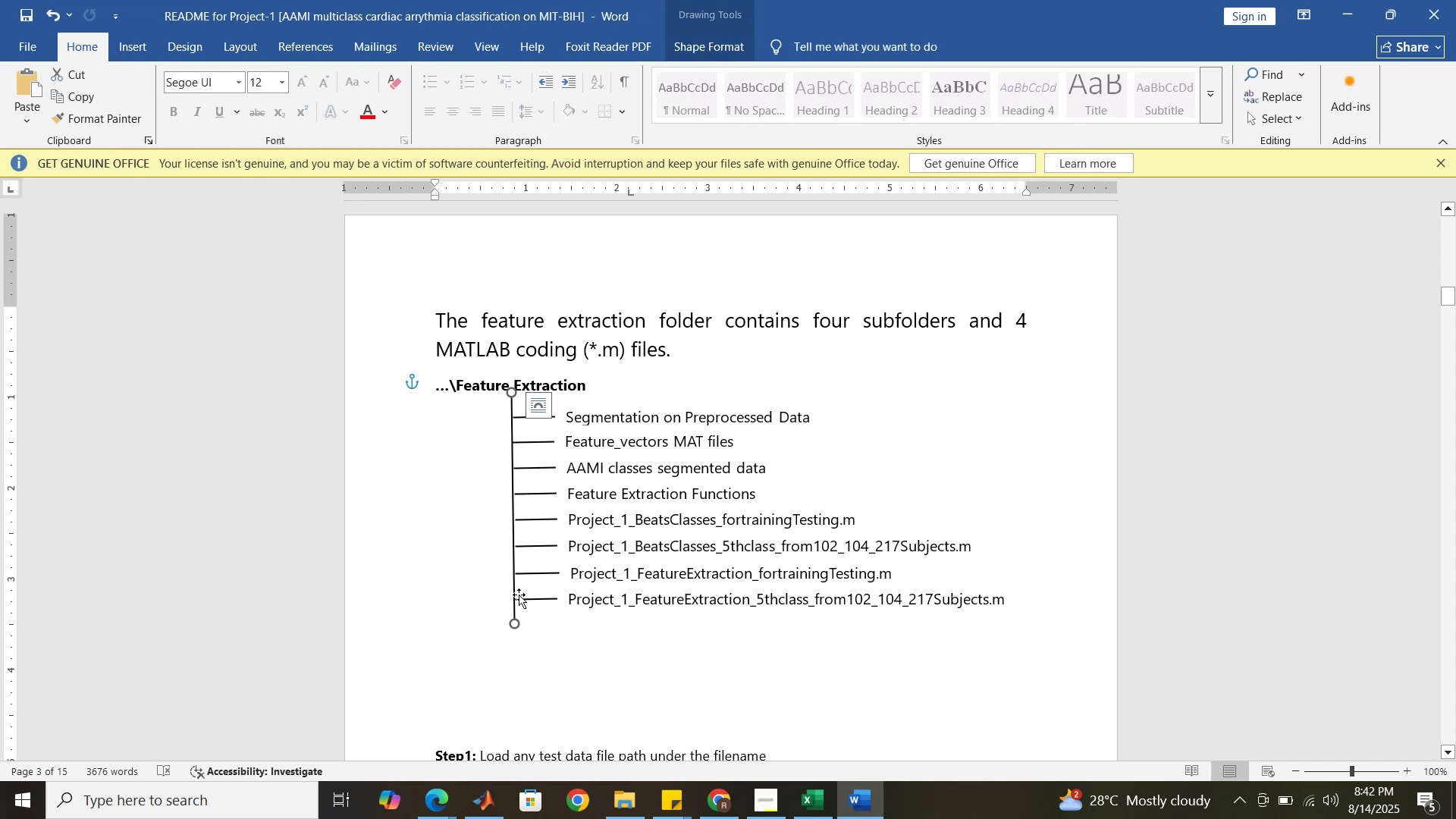 
hold_key(key=ControlLeft, duration=1.5)
left_click([538, 601])
 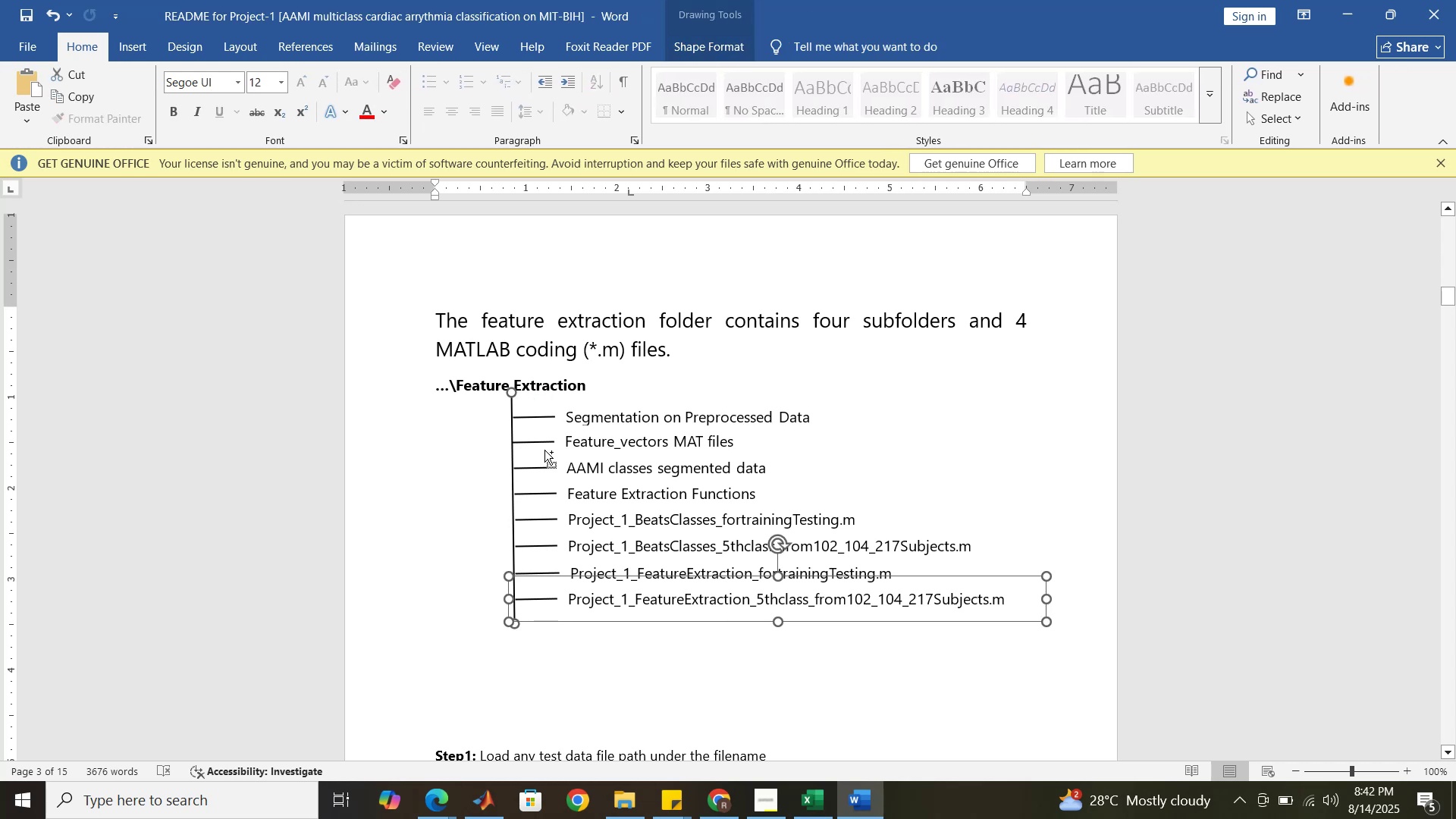 
hold_key(key=ControlLeft, duration=1.35)
left_click([549, 417])
 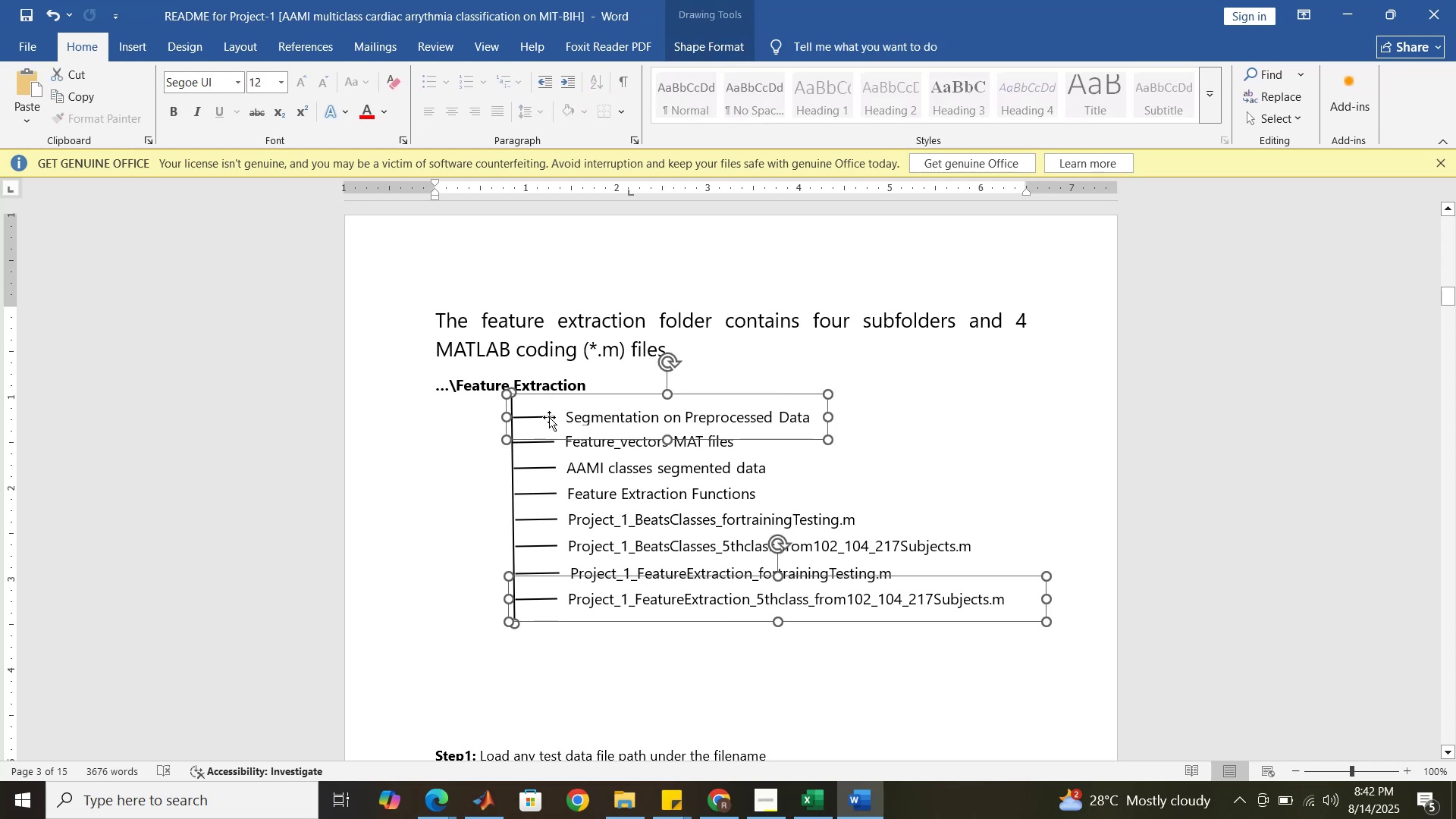 
right_click([549, 417])
 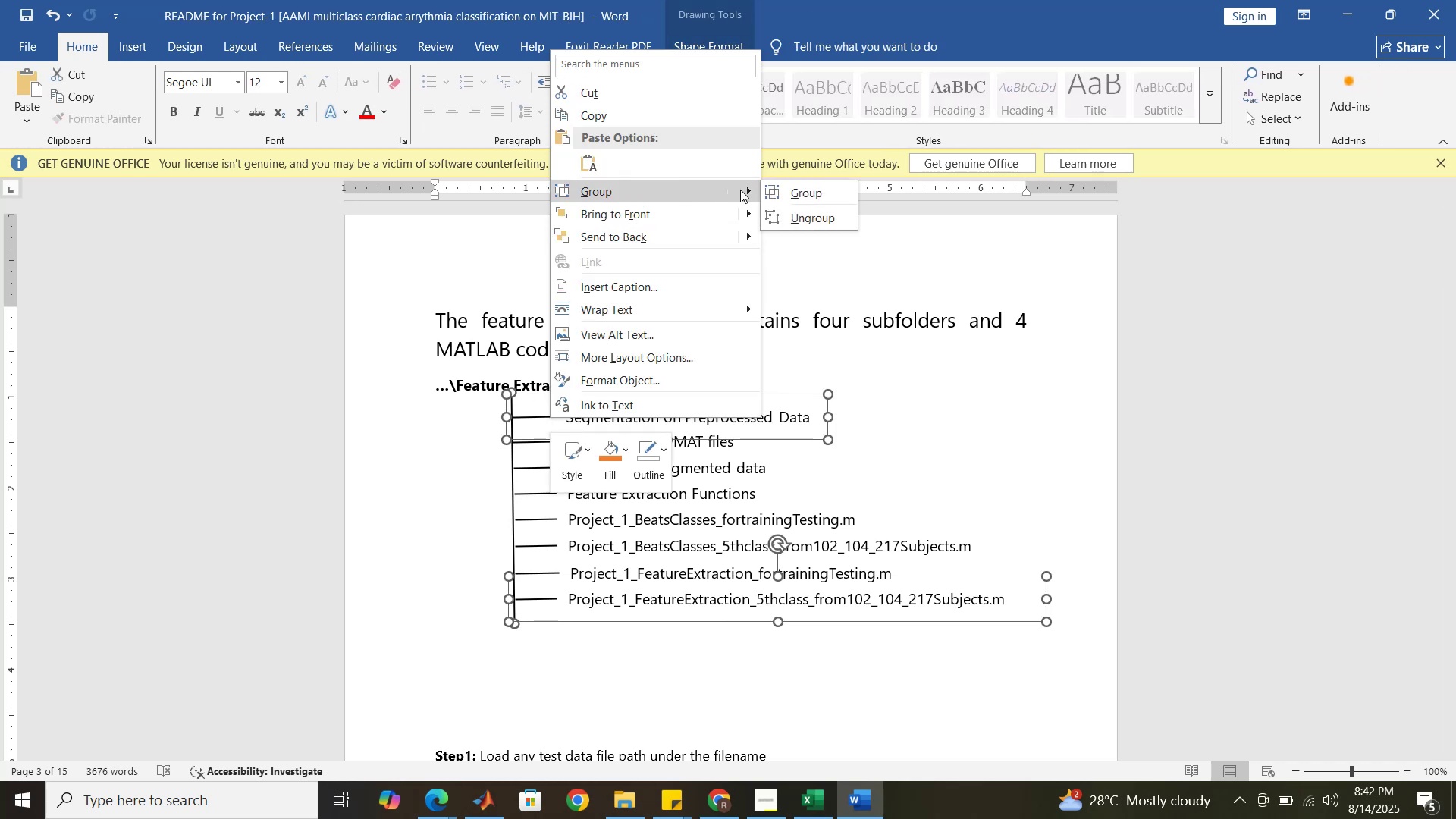 
left_click([786, 187])
 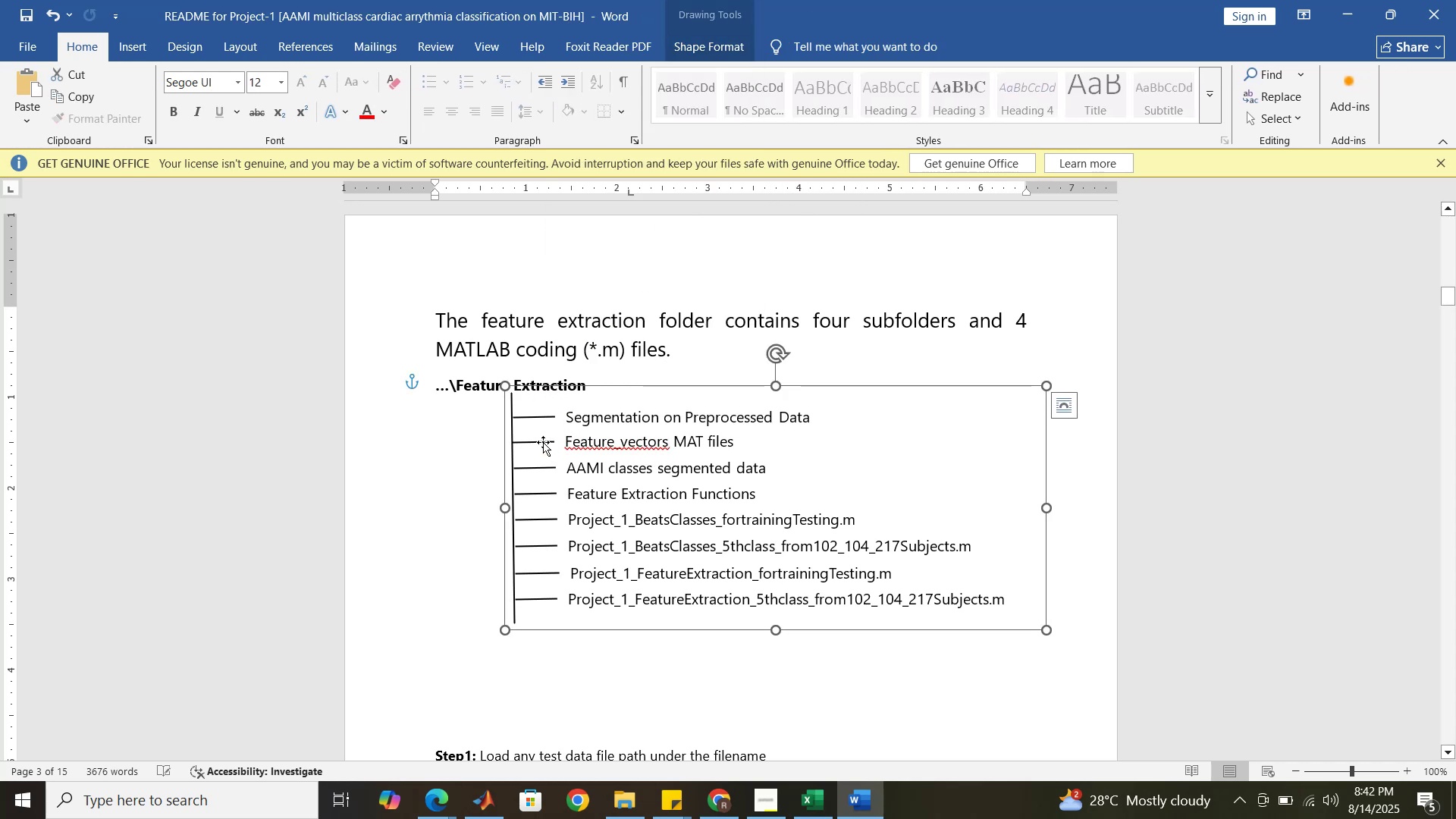 
left_click([543, 442])
 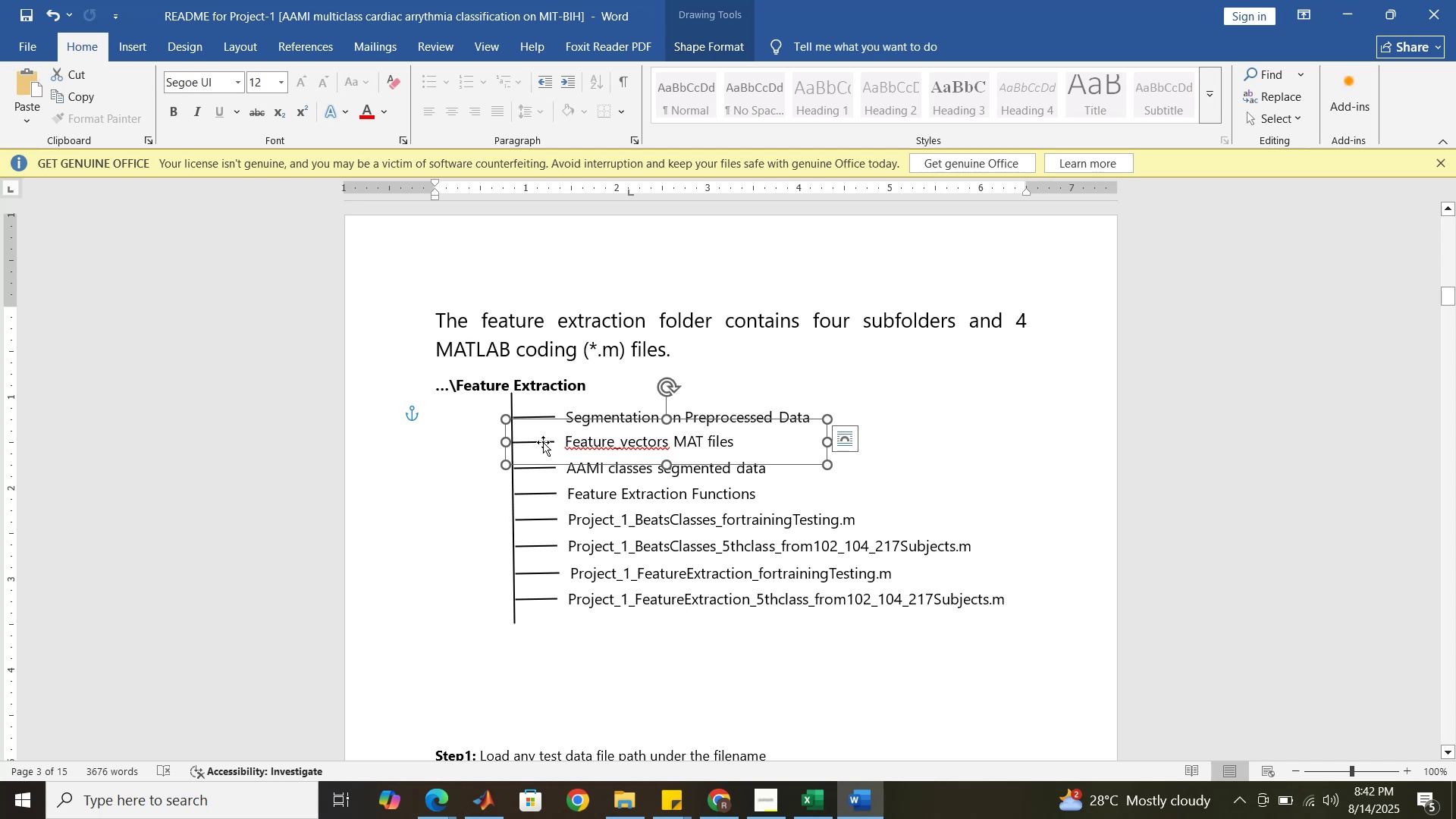 
hold_key(key=ControlLeft, duration=1.5)
left_click([541, 466])
 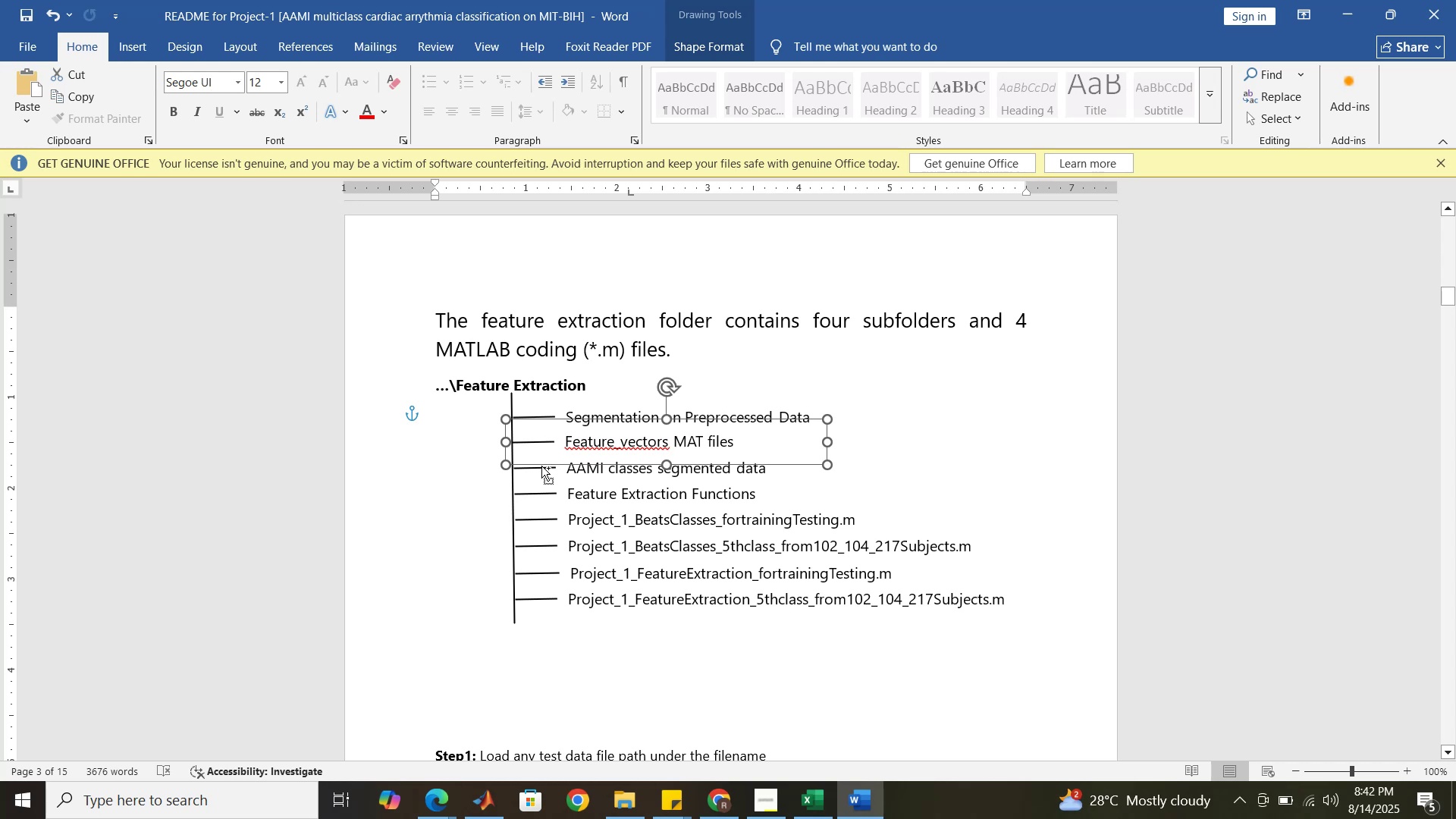 
hold_key(key=ControlLeft, duration=0.71)
 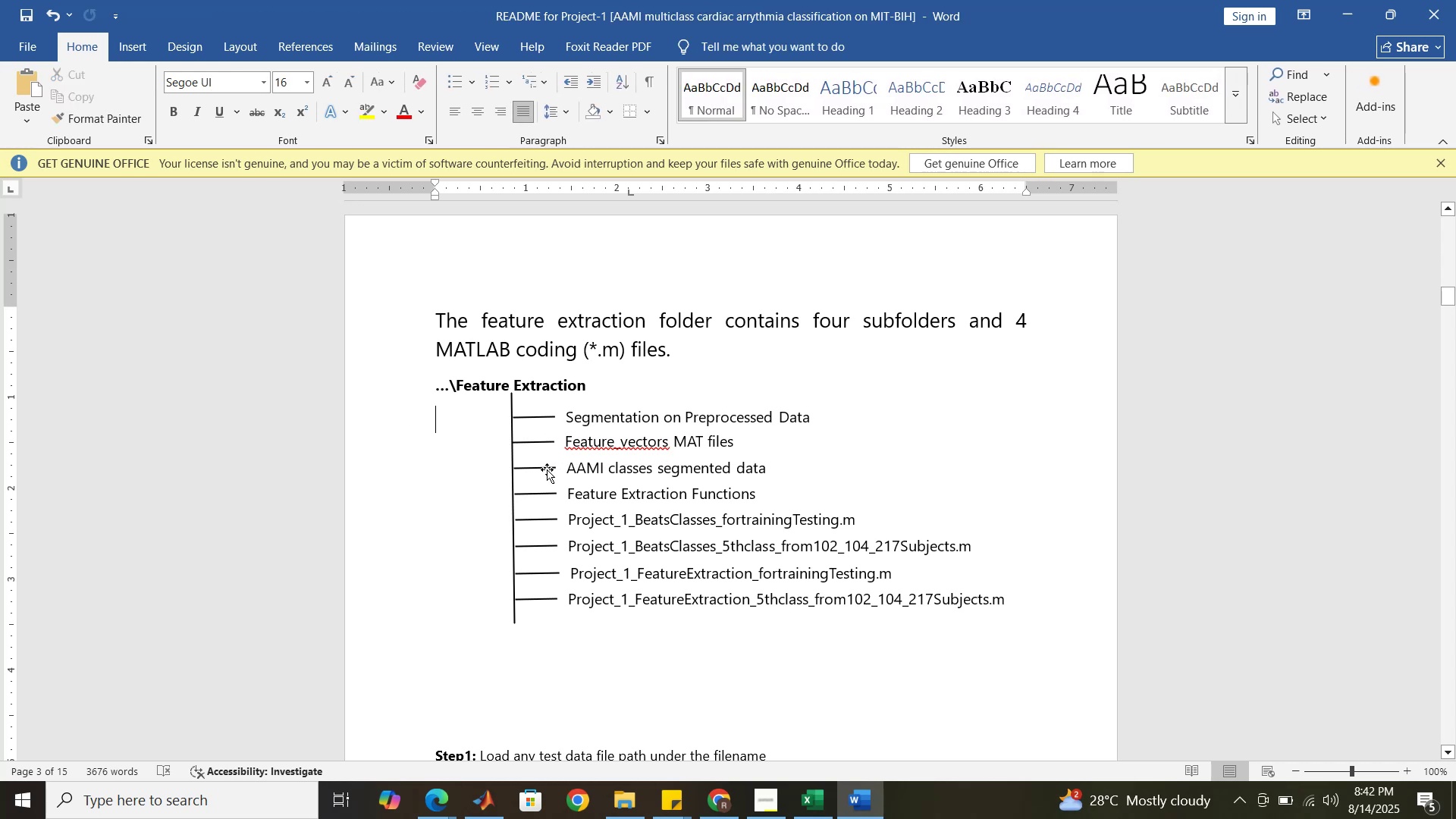 
left_click([547, 469])
 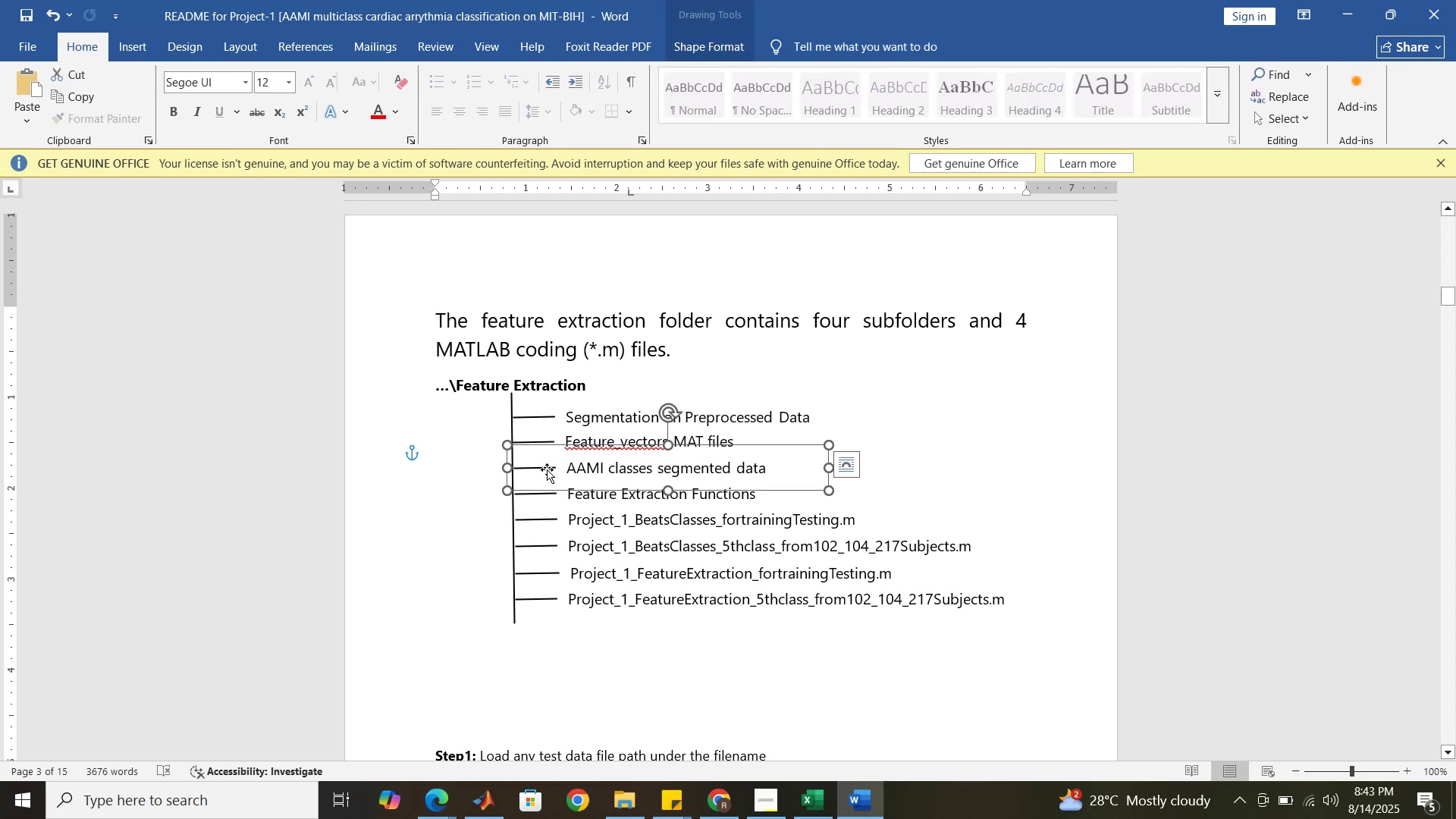 
hold_key(key=ControlLeft, duration=1.5)
 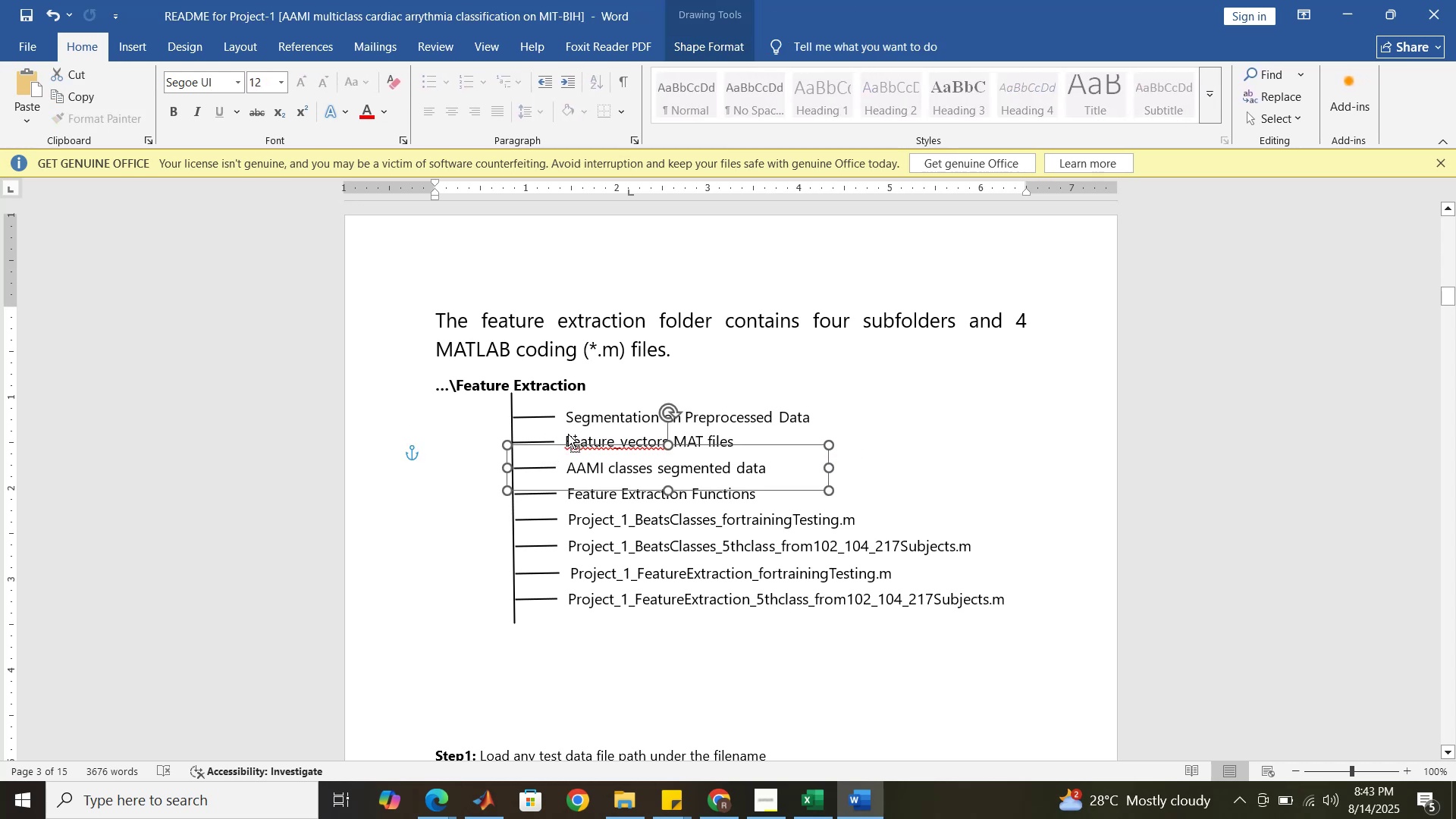 
hold_key(key=ControlLeft, duration=1.52)
left_click([568, 434])
 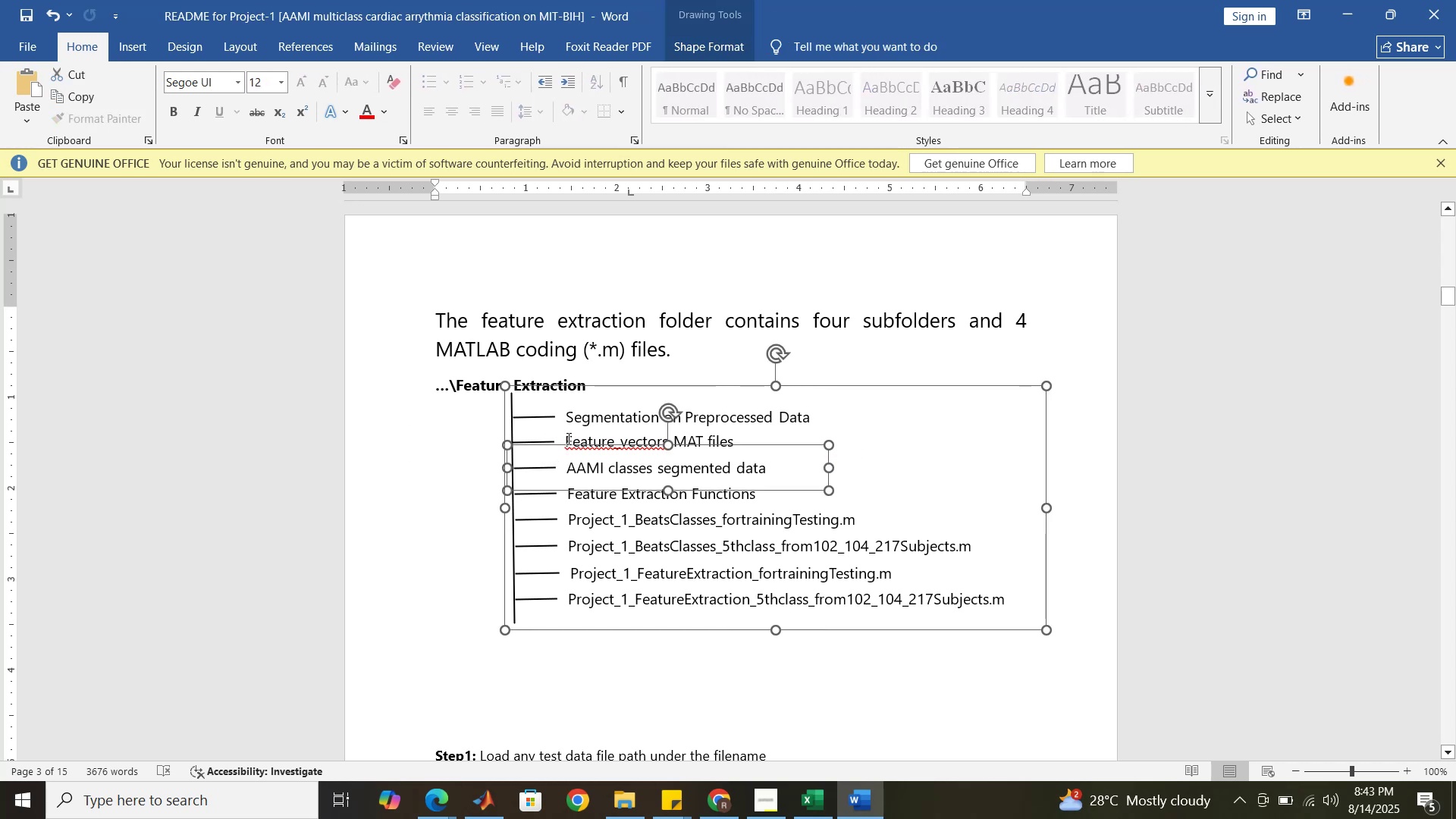 
hold_key(key=ControlLeft, duration=1.52)
 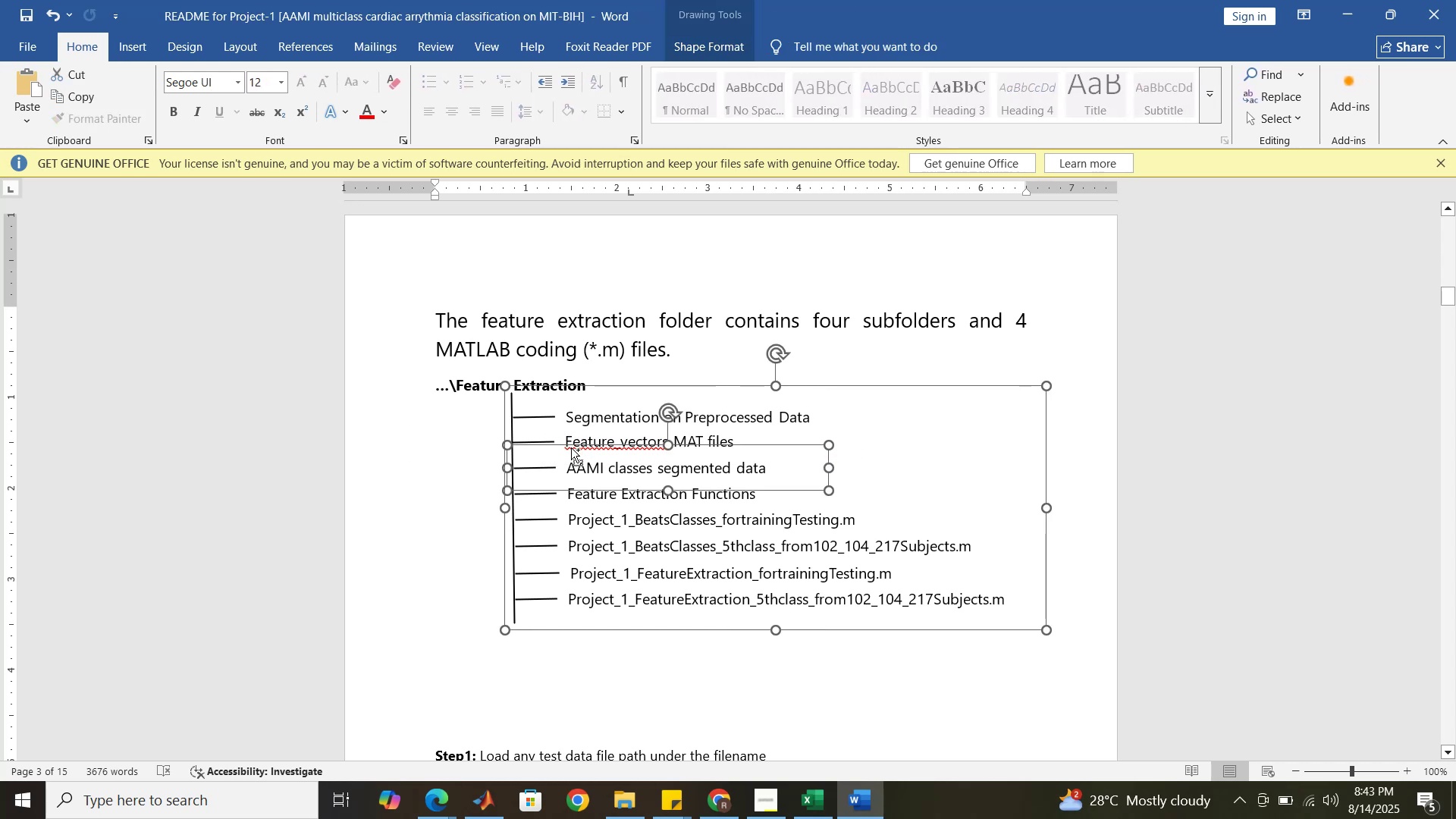 
hold_key(key=ControlLeft, duration=1.52)
 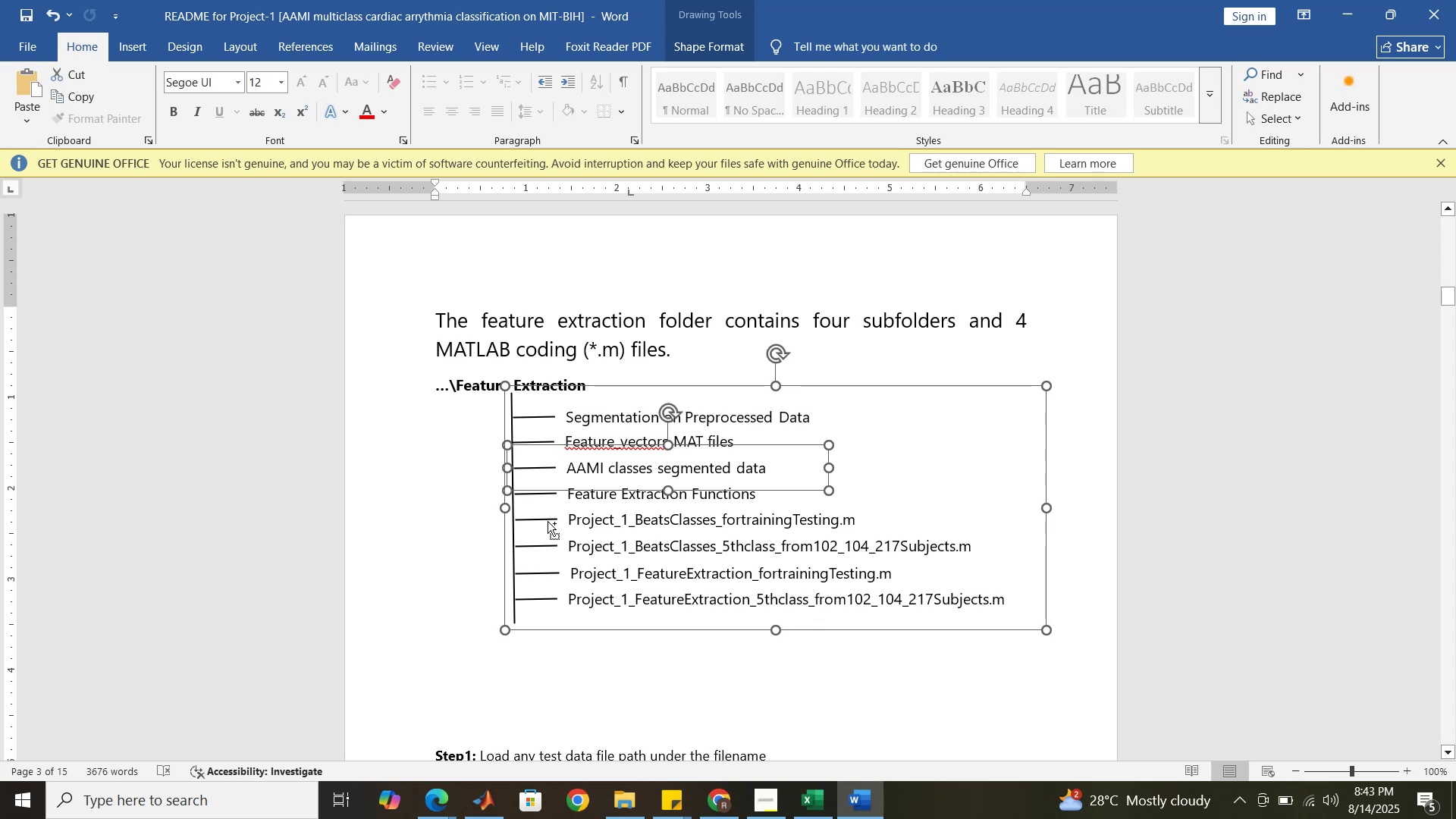 
hold_key(key=ControlLeft, duration=1.52)
left_click([548, 519])
 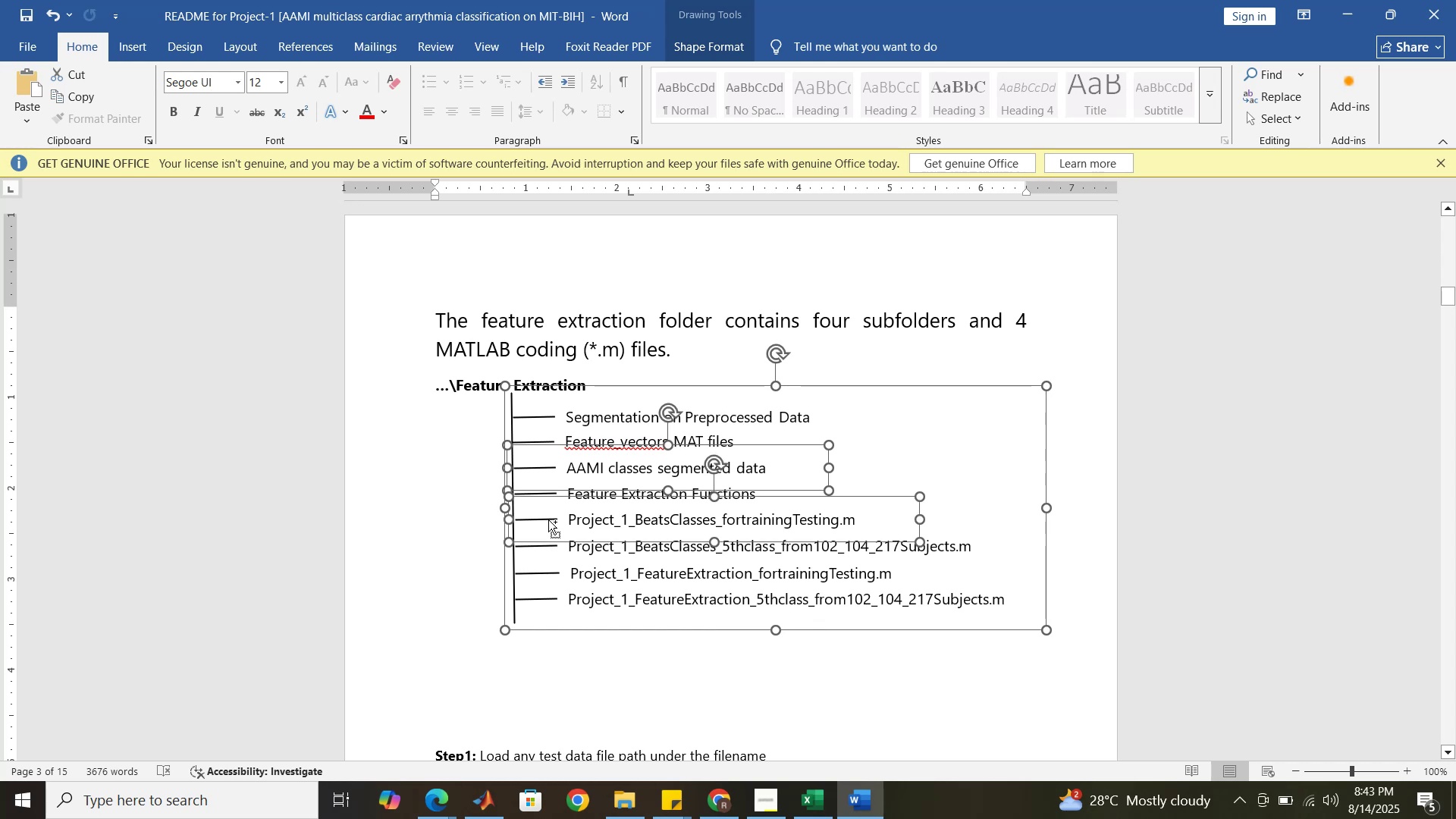 
hold_key(key=ControlLeft, duration=1.52)
left_click([548, 547])
 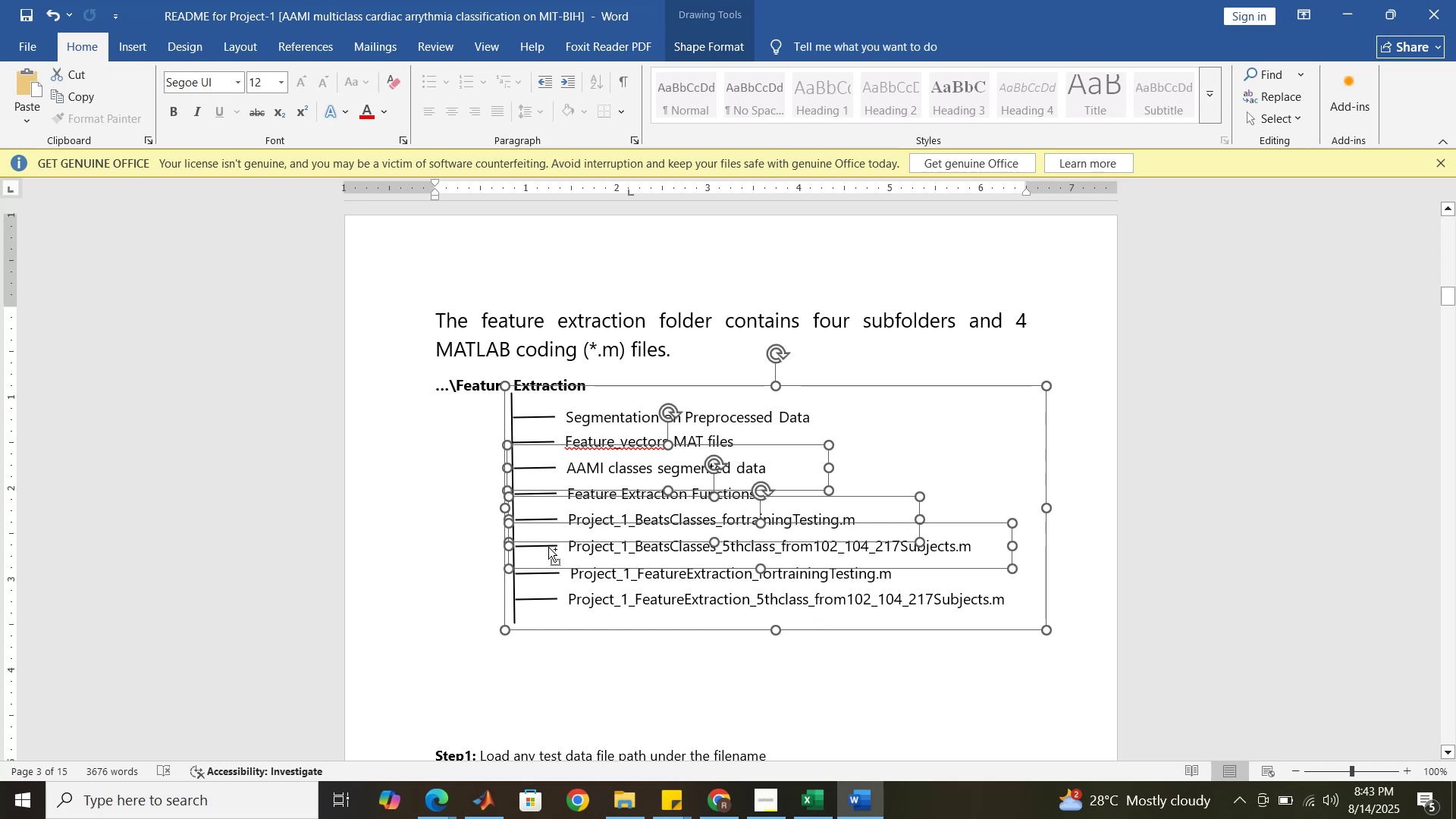 
hold_key(key=ControlLeft, duration=1.52)
left_click([549, 575])
 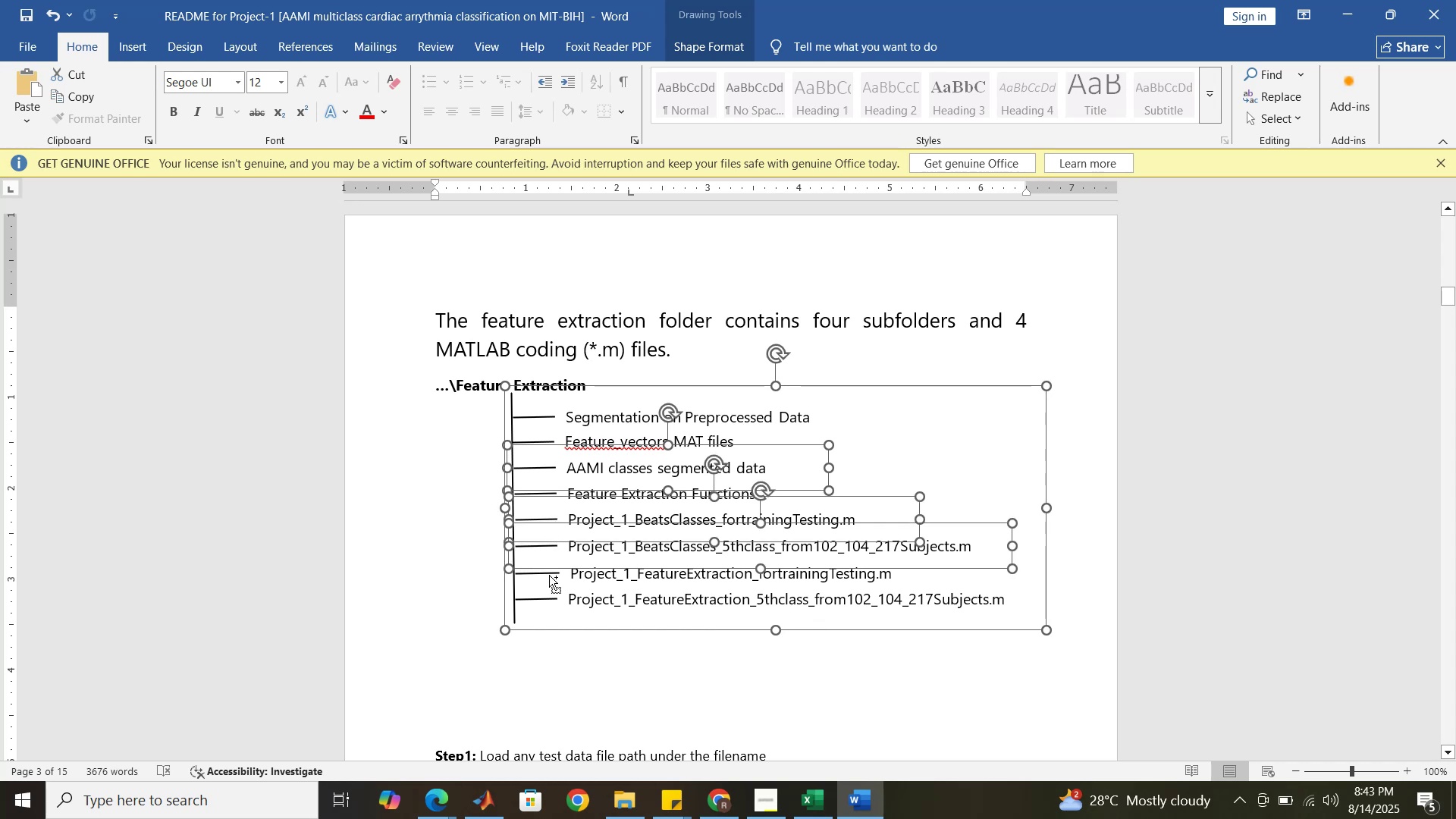 
hold_key(key=ControlLeft, duration=1.52)
 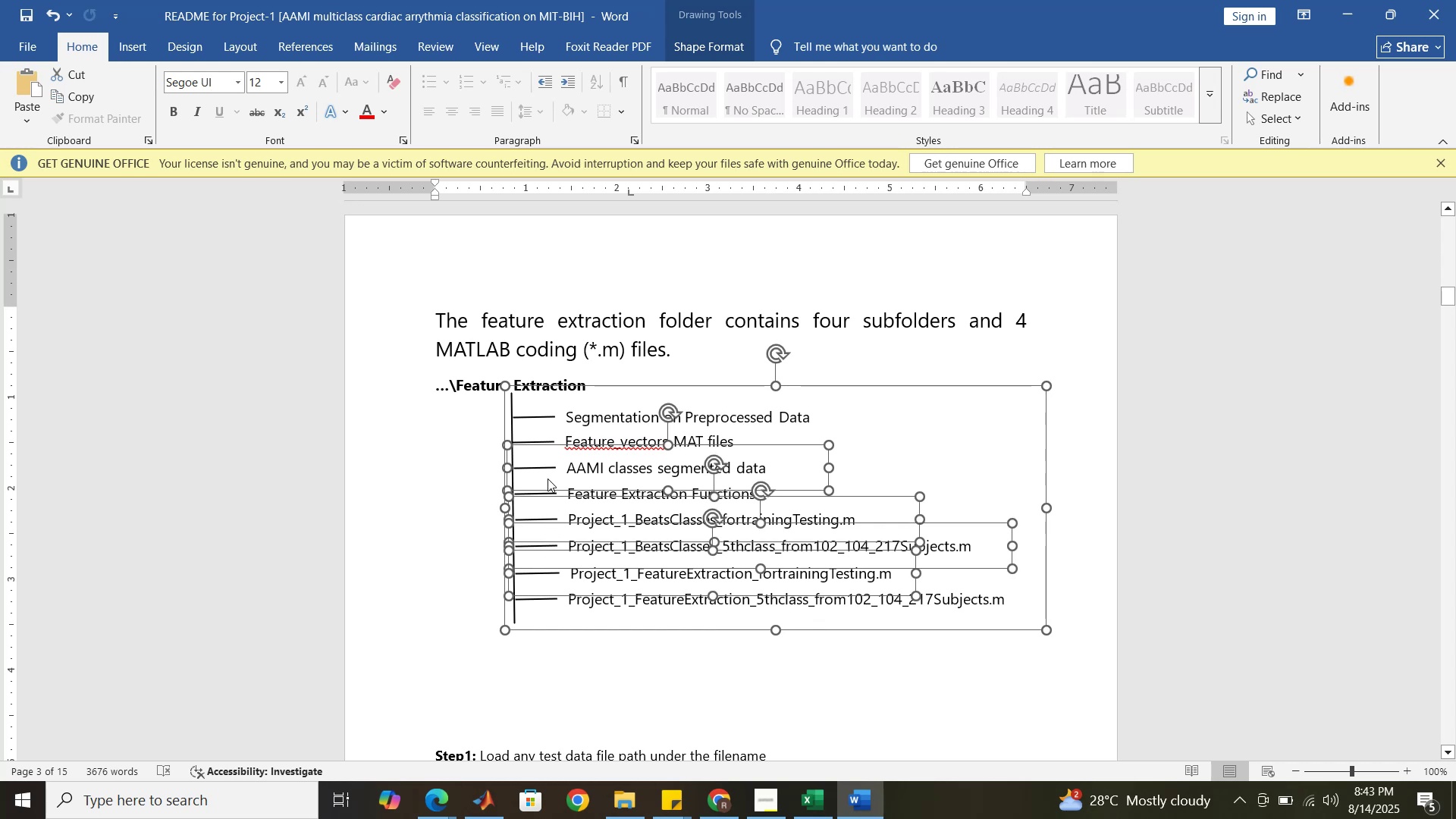 
hold_key(key=ControlLeft, duration=1.52)
left_click([548, 466])
 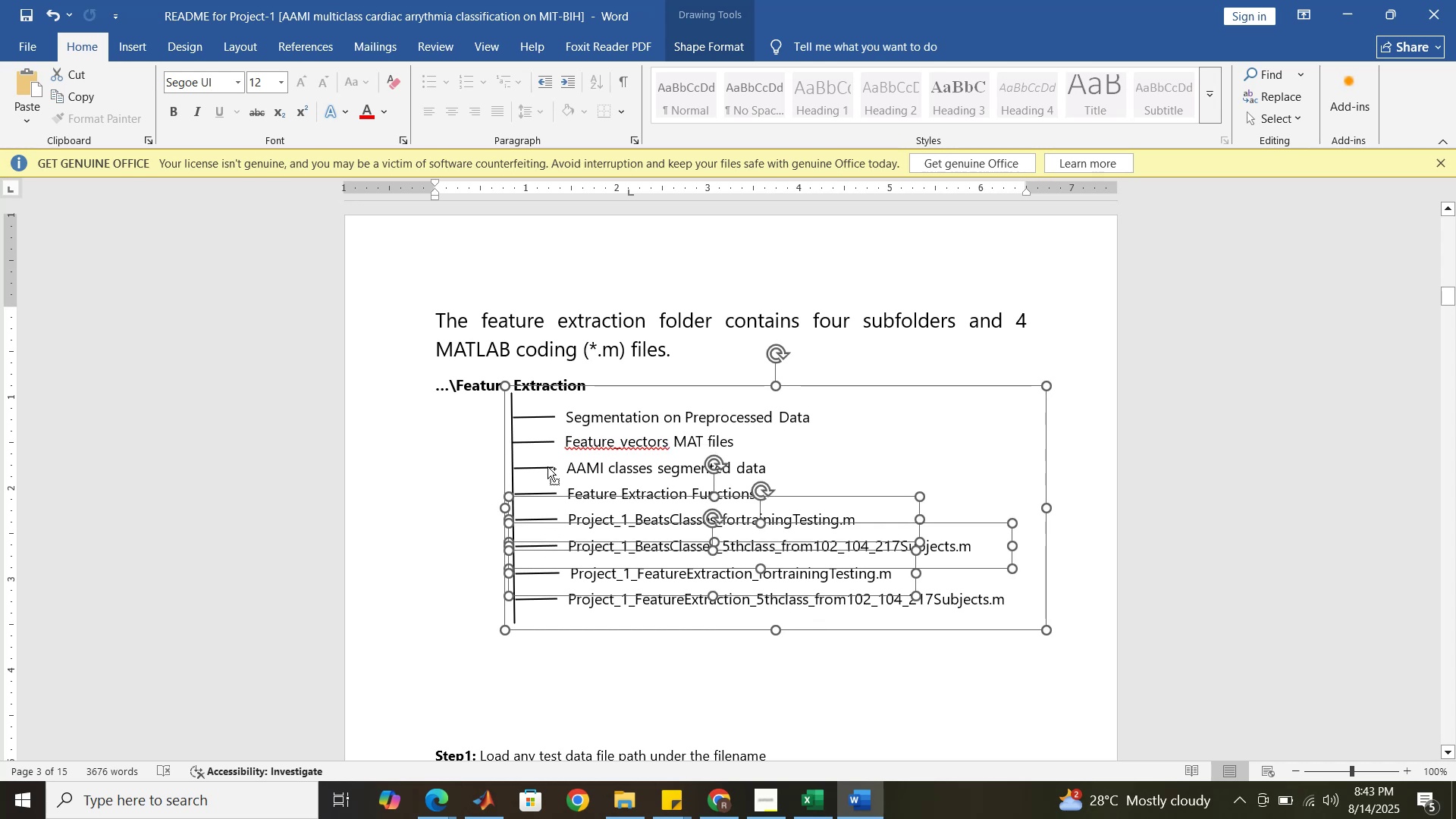 
hold_key(key=ControlLeft, duration=1.52)
left_click([548, 466])
 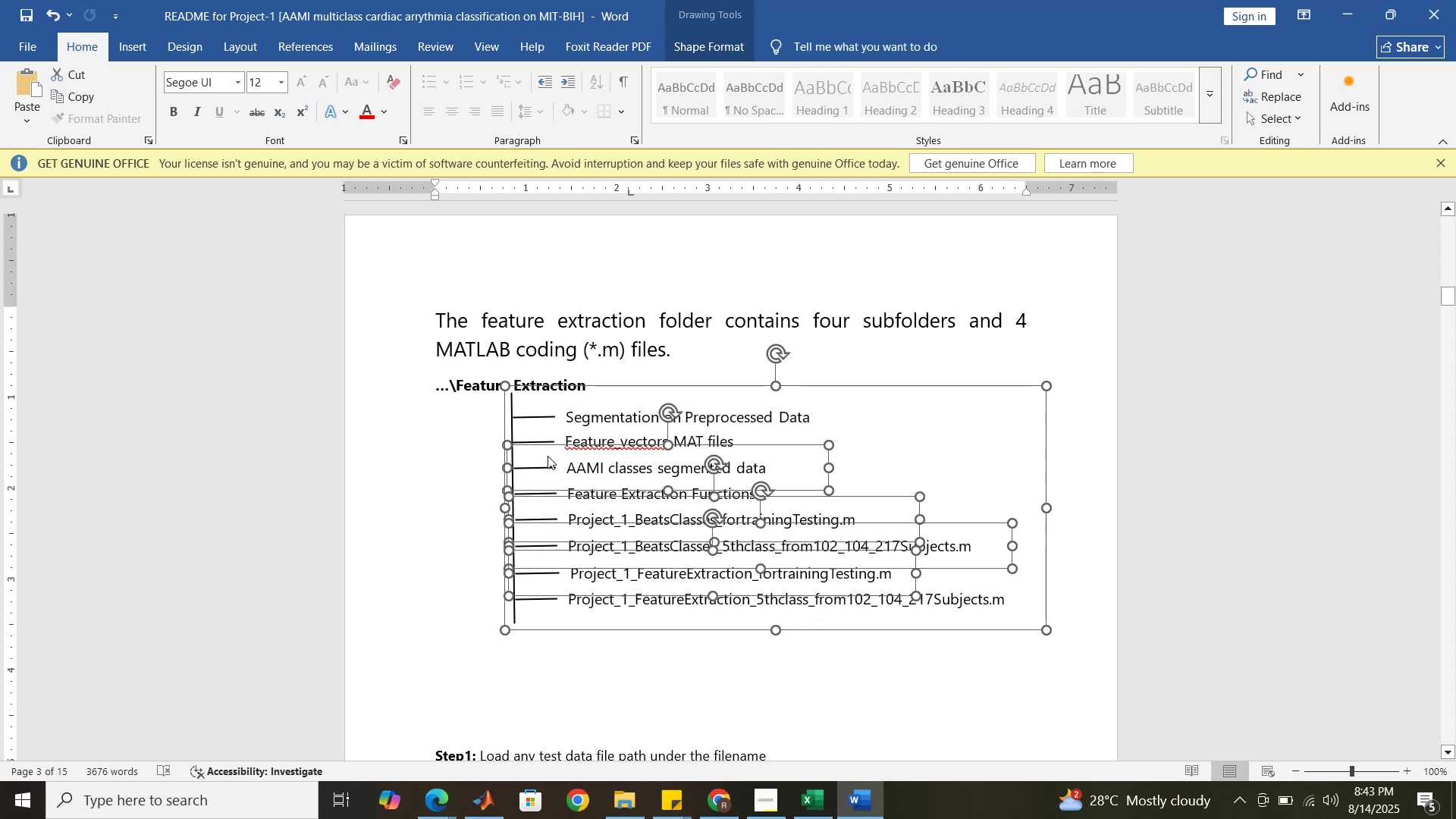 
hold_key(key=ControlLeft, duration=1.52)
left_click([548, 439])
 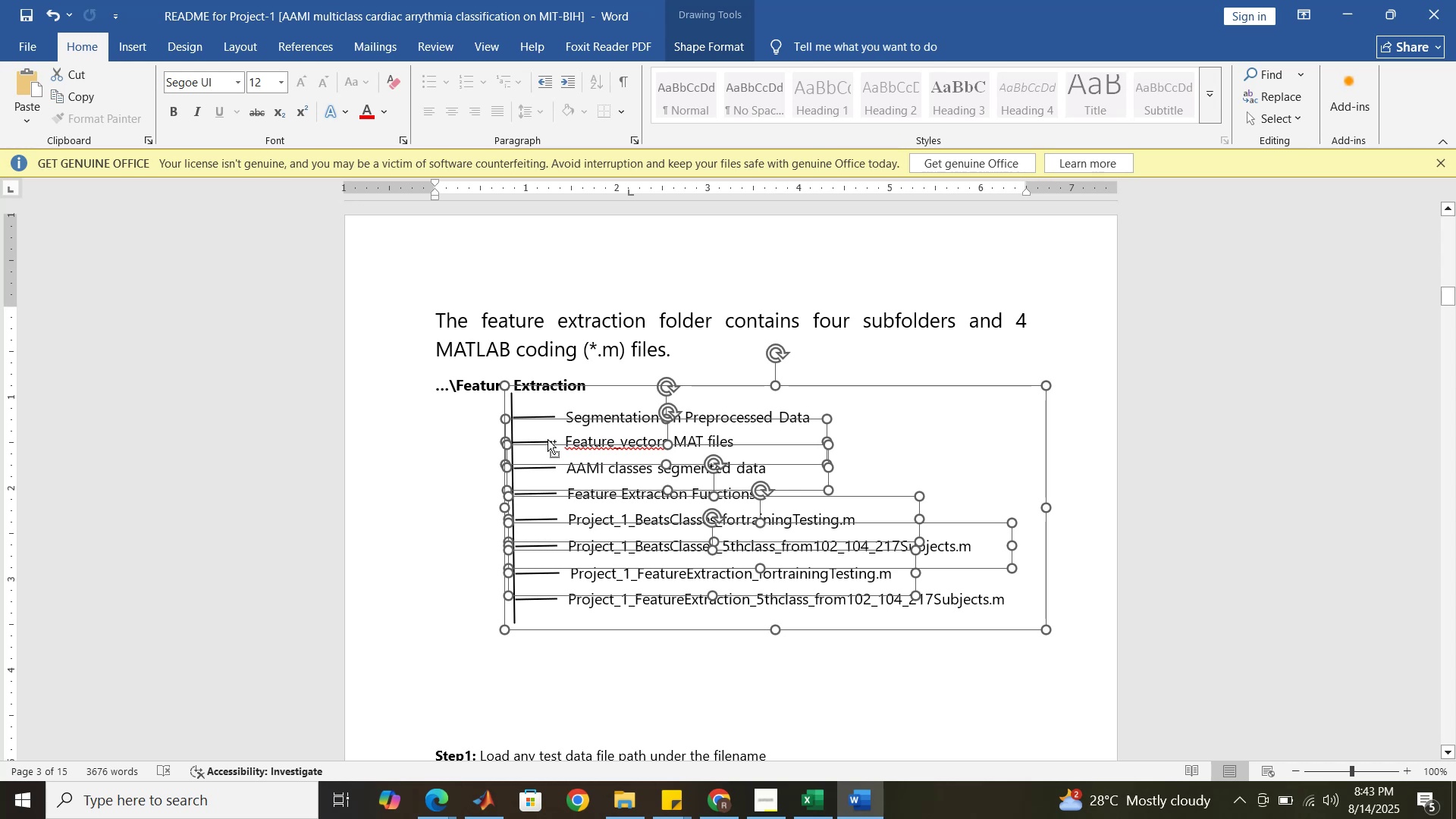 
hold_key(key=ControlLeft, duration=0.92)
 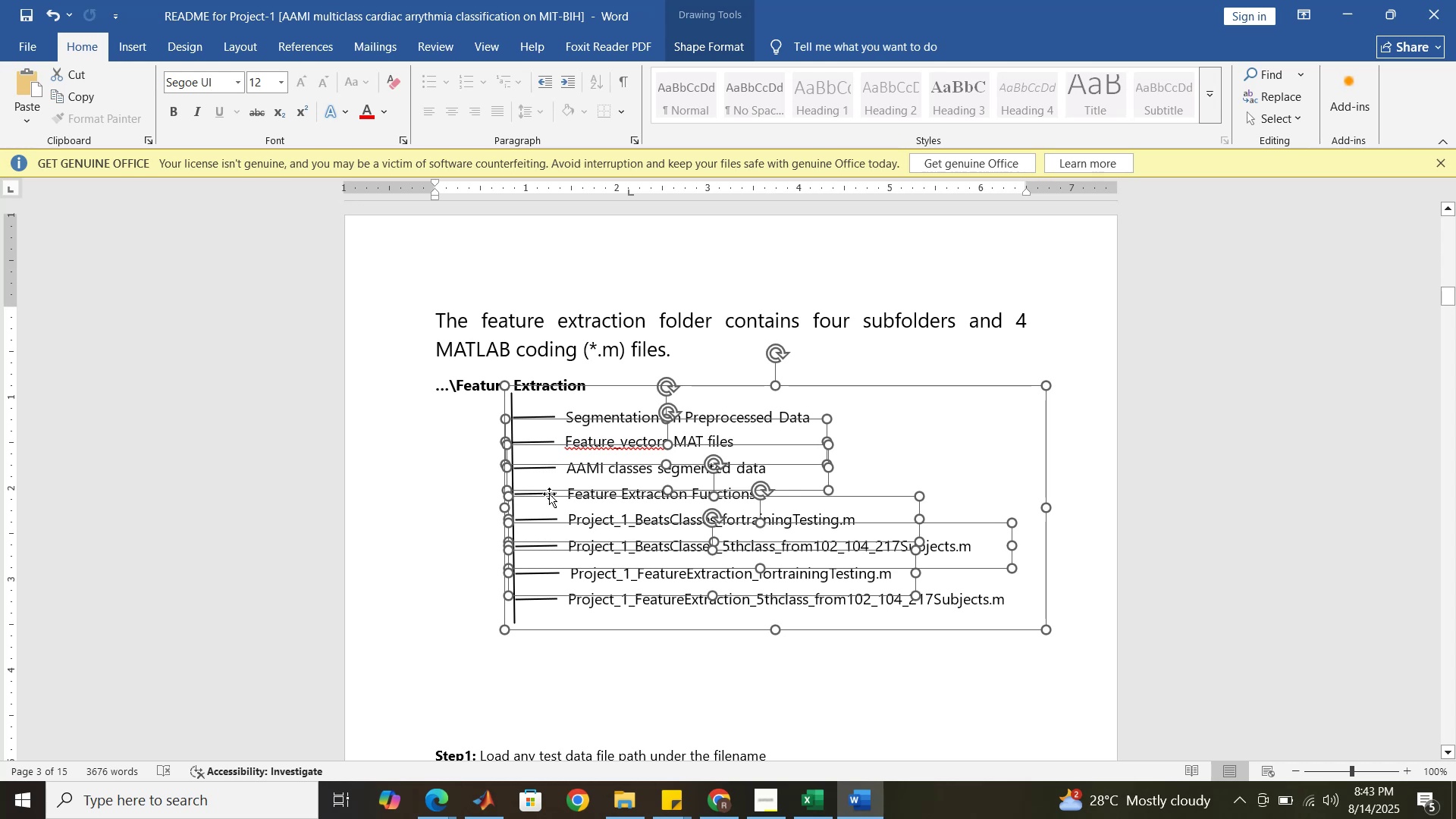 
right_click([549, 494])
 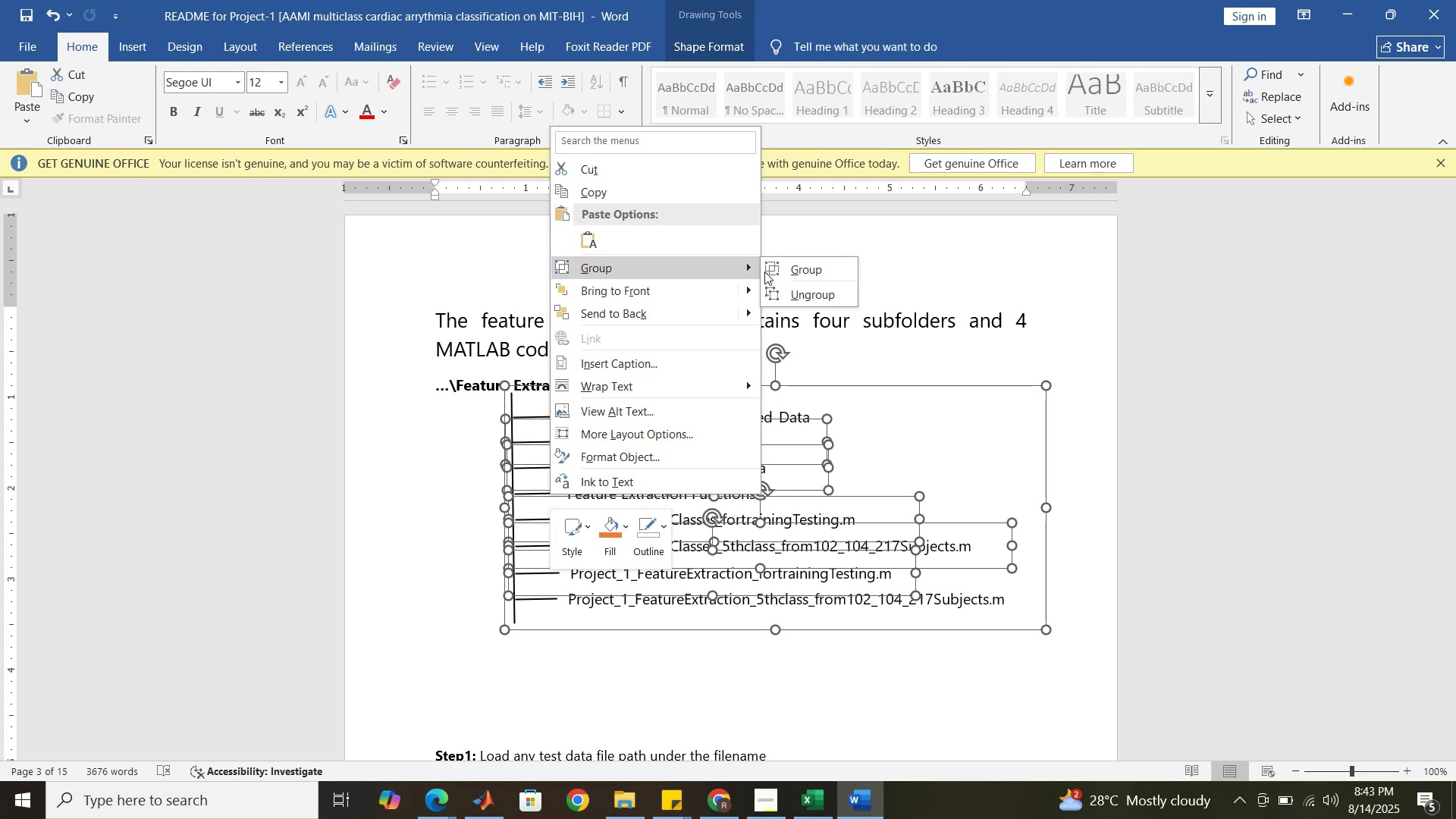 
left_click([780, 271])
 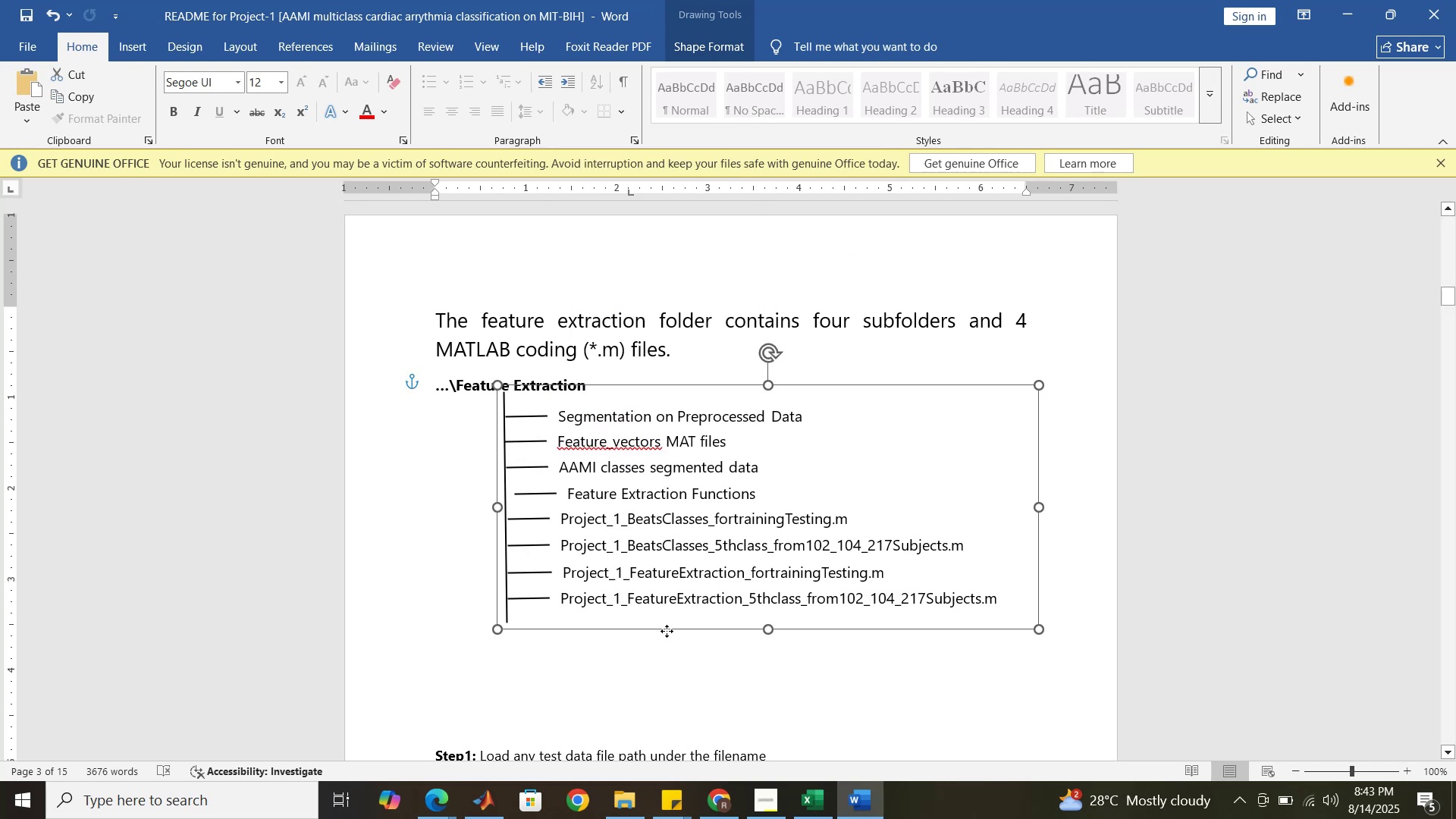 
wait(7.25)
 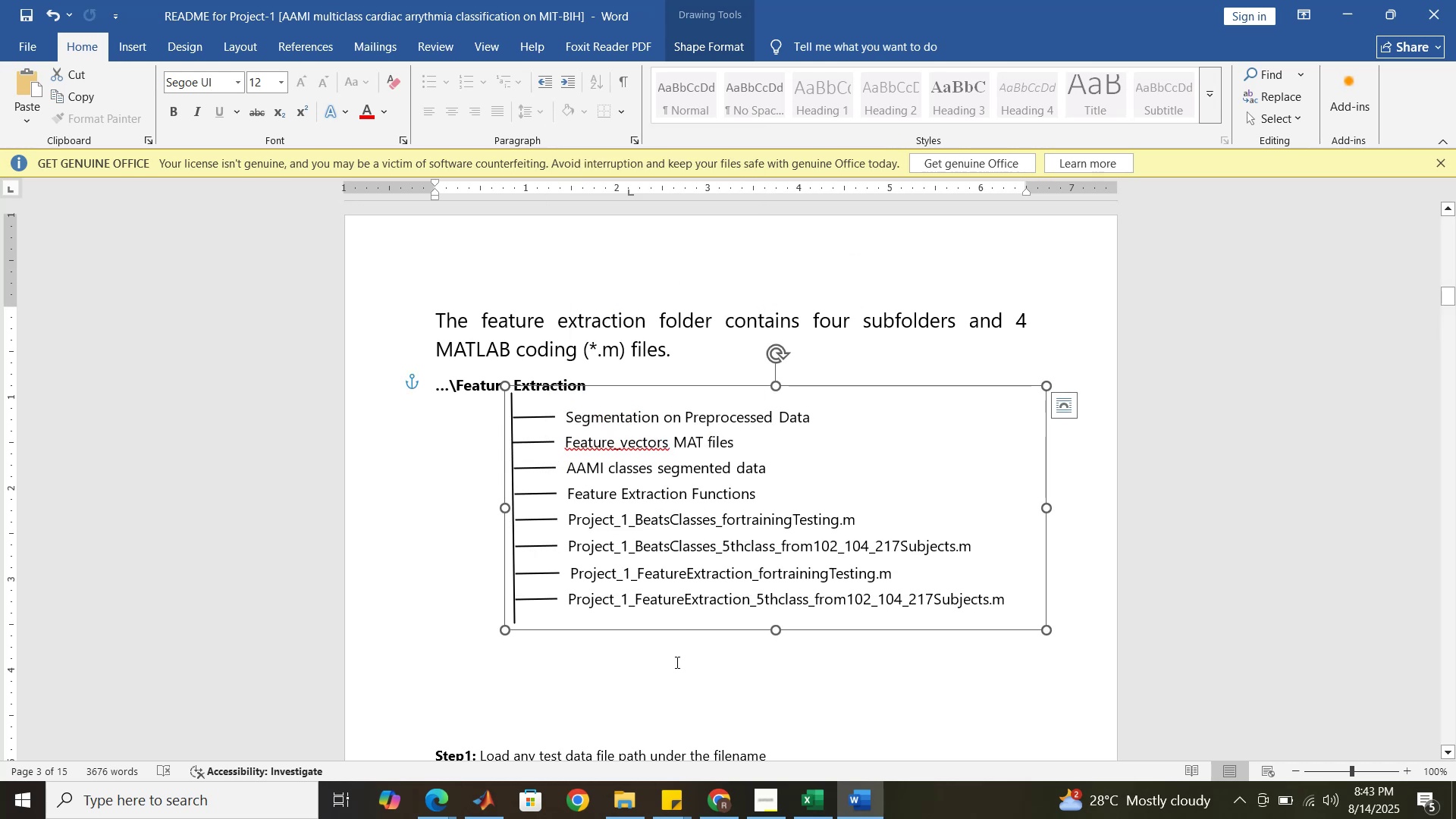 
key(Control+Z)
 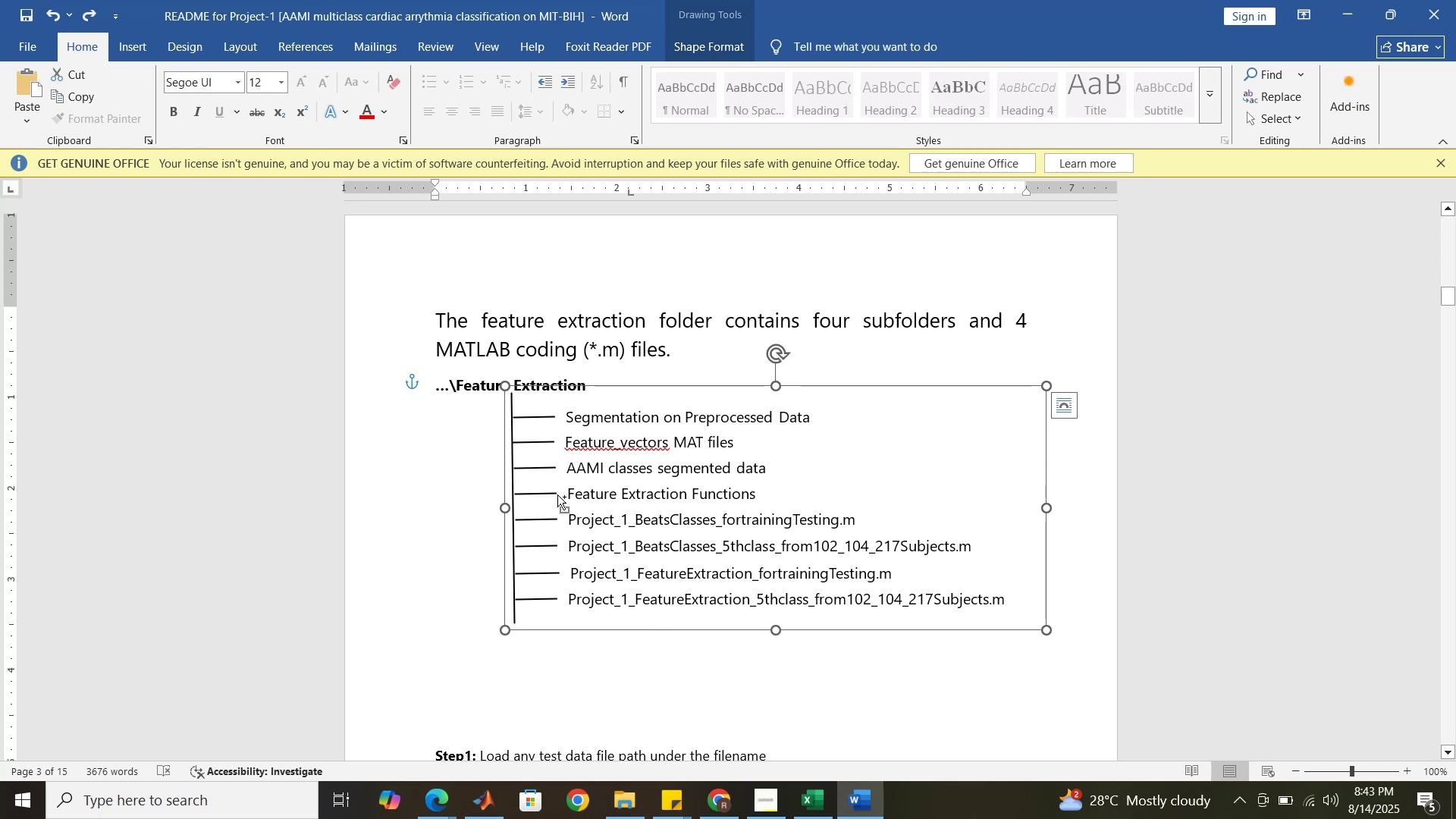 
left_click([554, 494])
 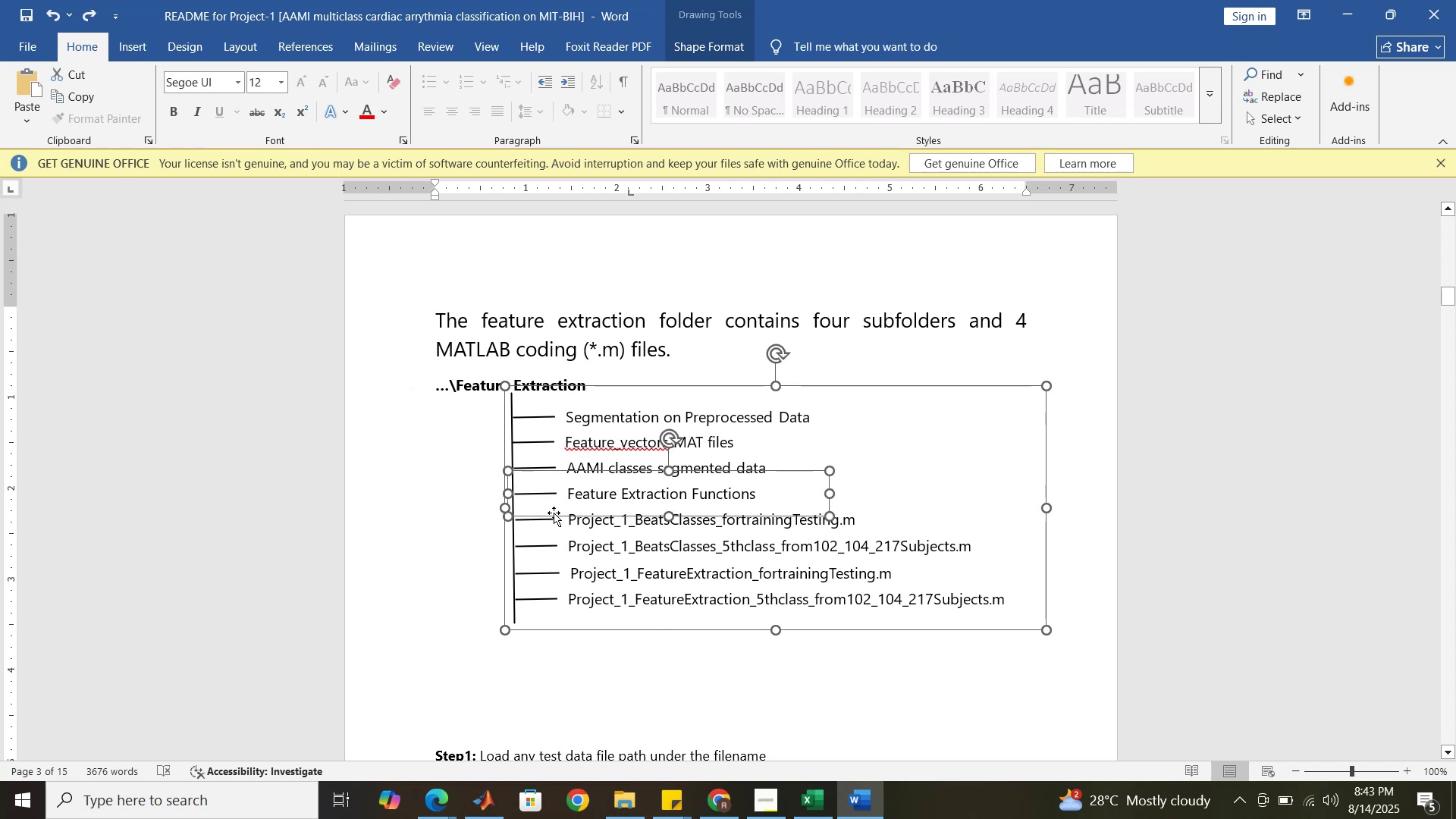 
right_click([554, 513])
 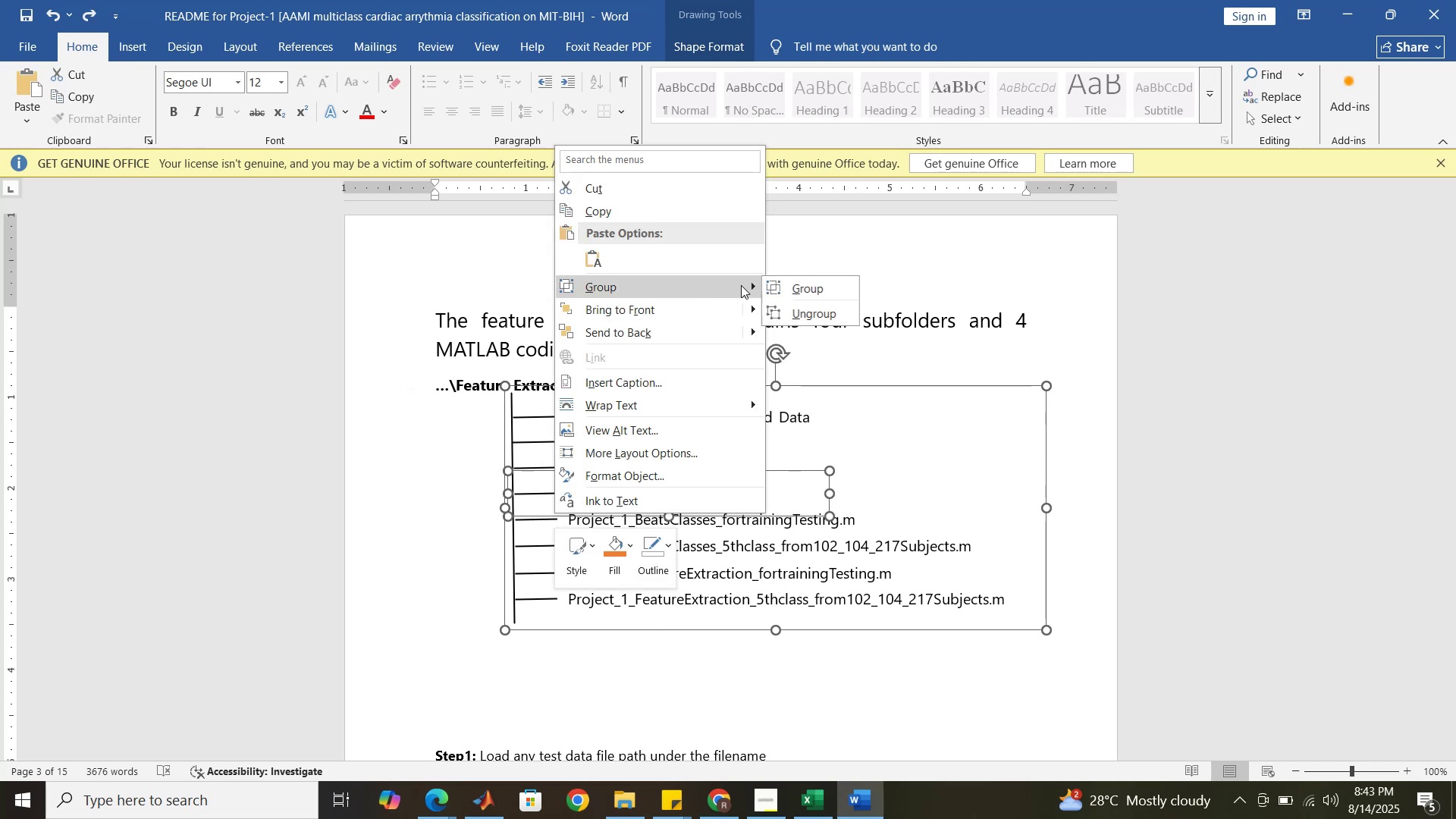 
left_click([780, 283])
 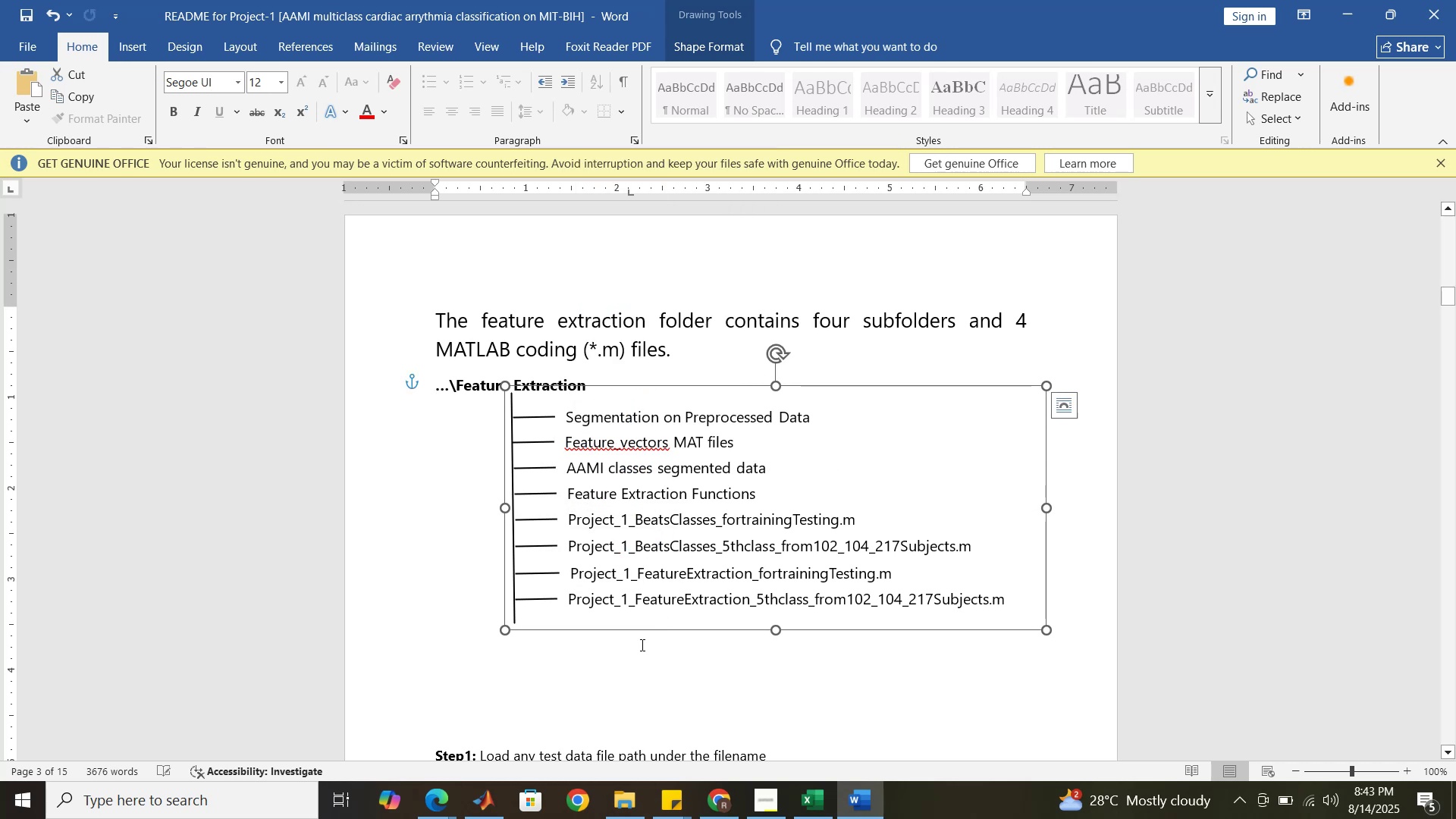 
left_click_drag(start_coordinate=[640, 631], to_coordinate=[628, 629])
 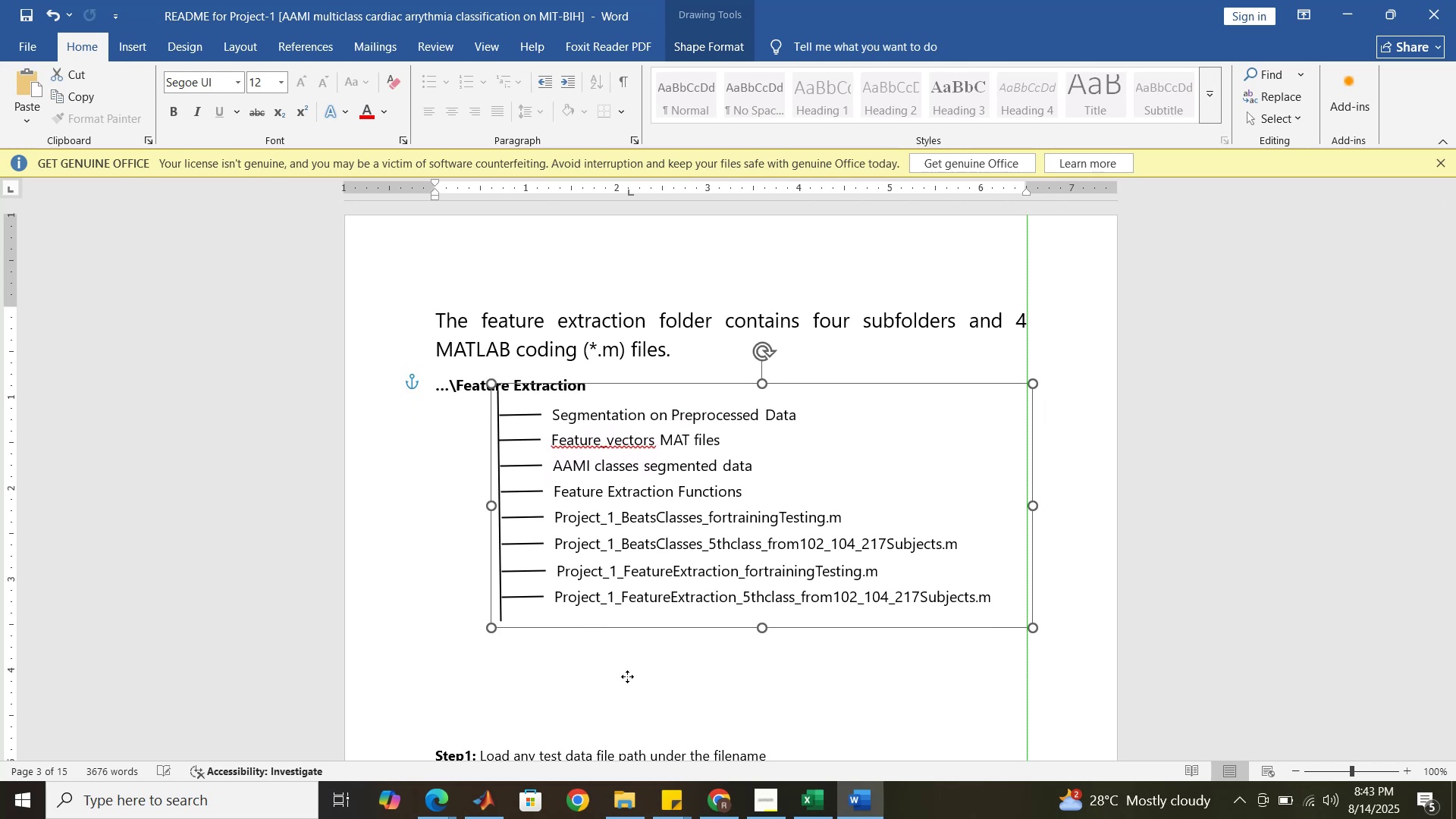 
left_click([627, 676])
 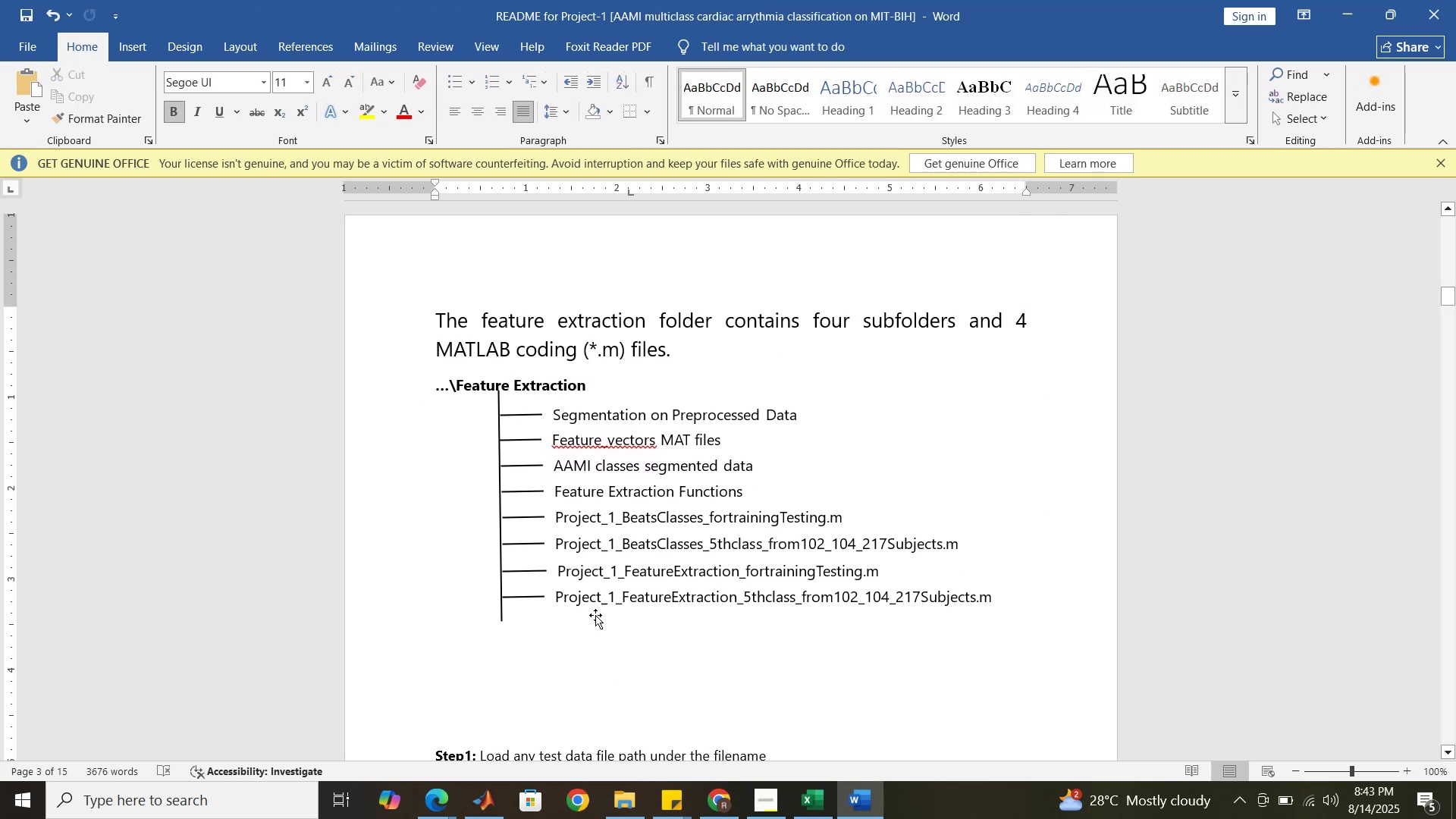 
left_click([595, 607])
 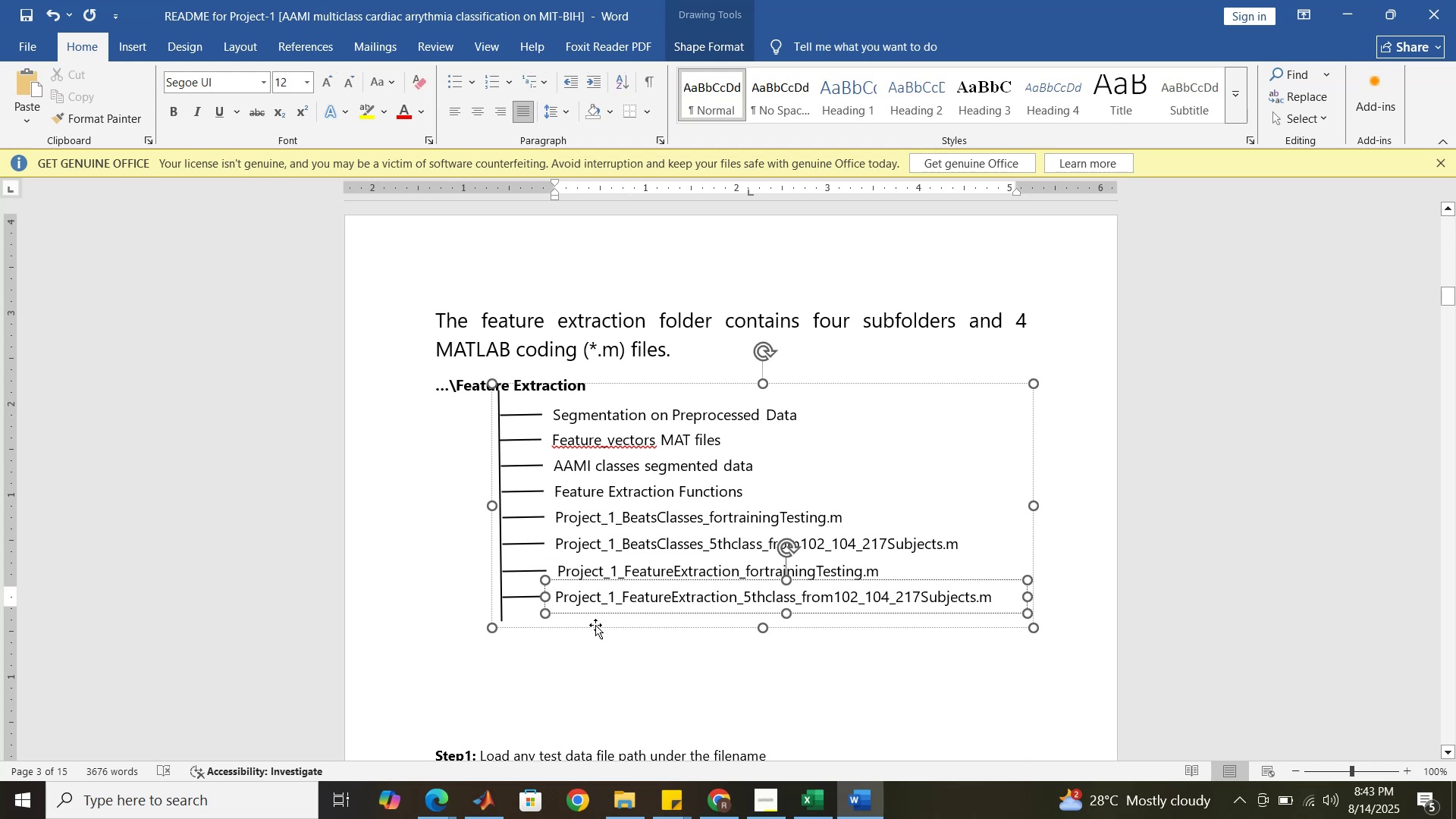 
left_click([596, 628])
 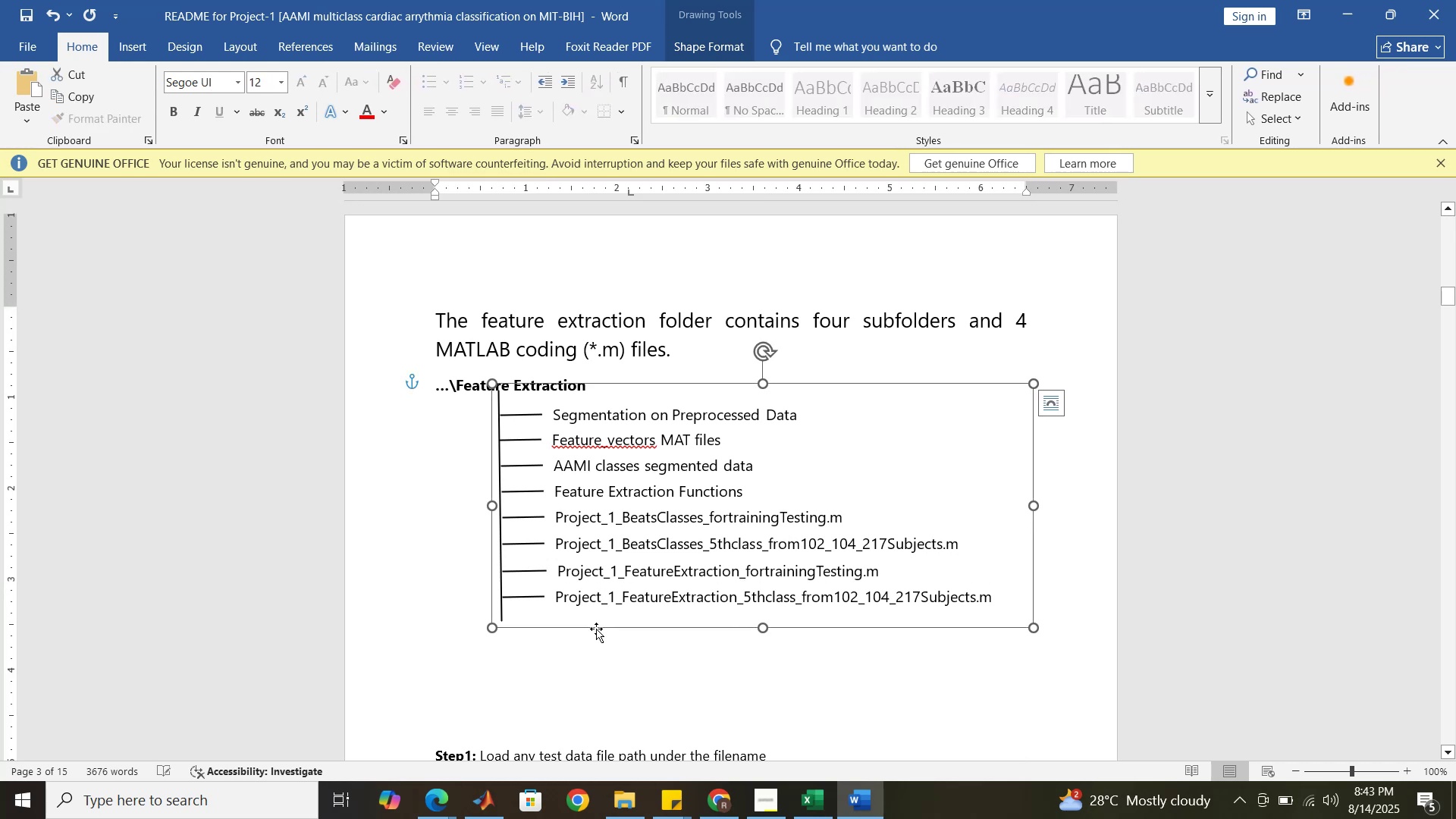 
key(ArrowDown)
 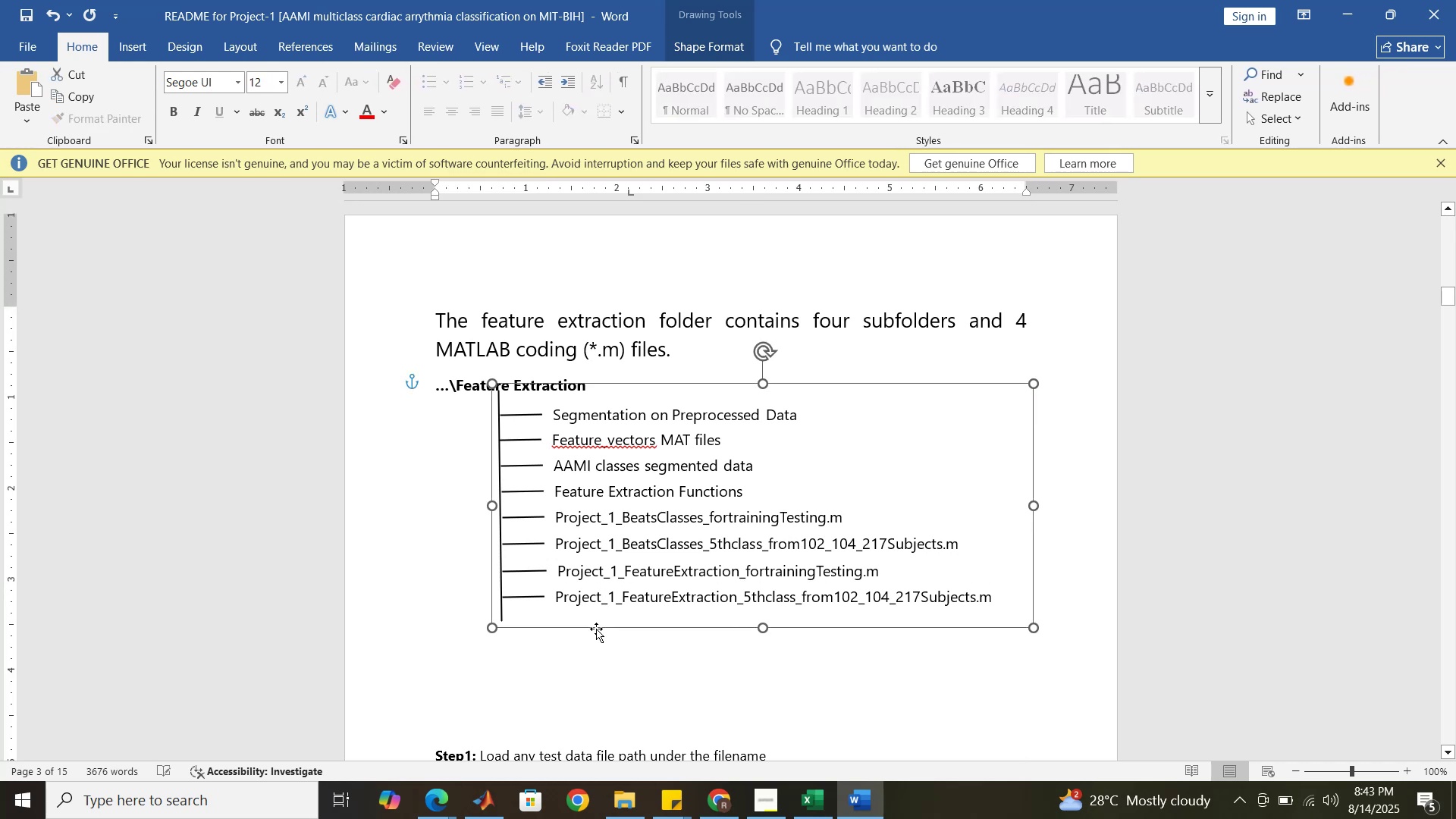 
key(ArrowDown)
 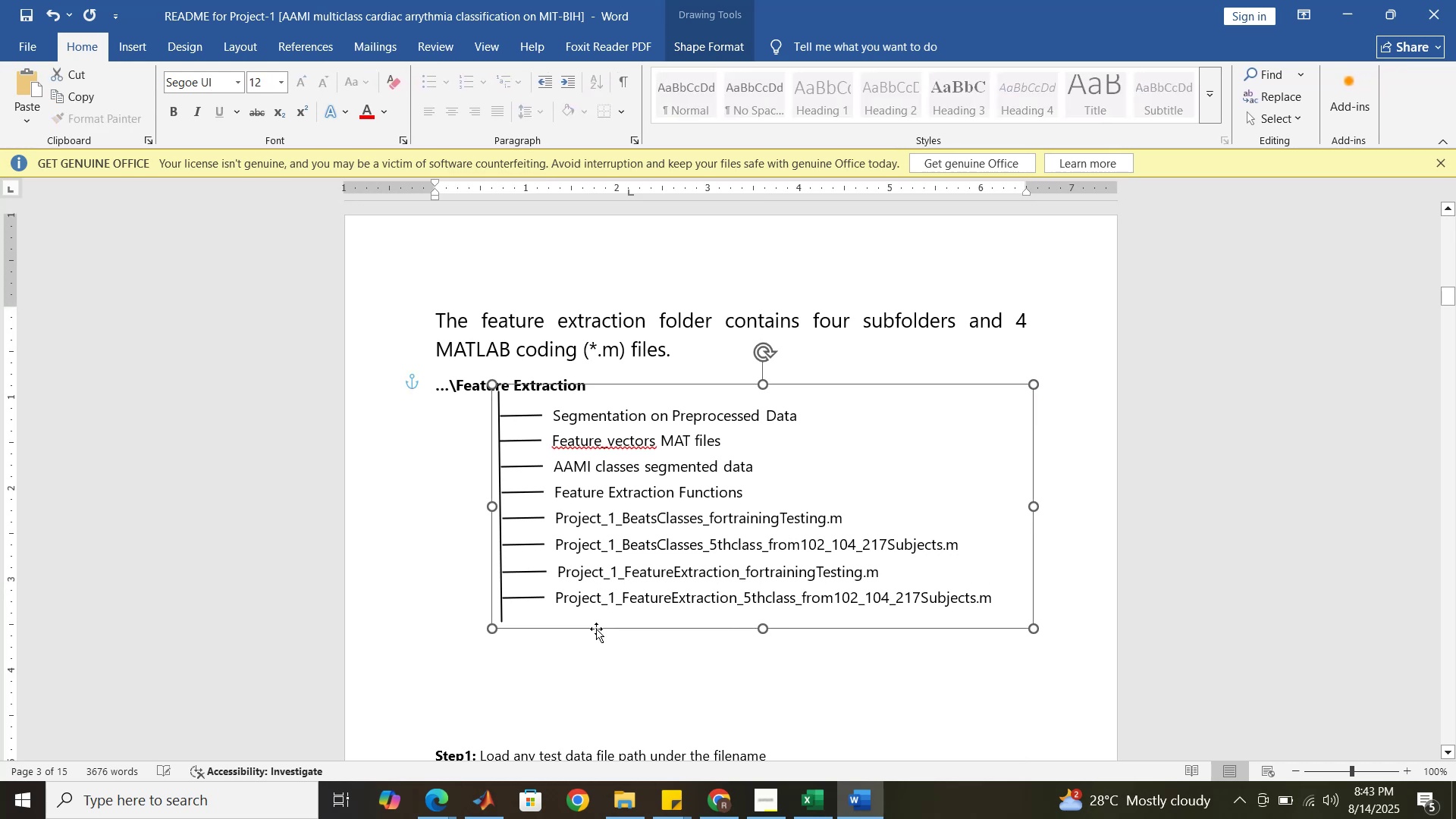 
key(ArrowDown)
 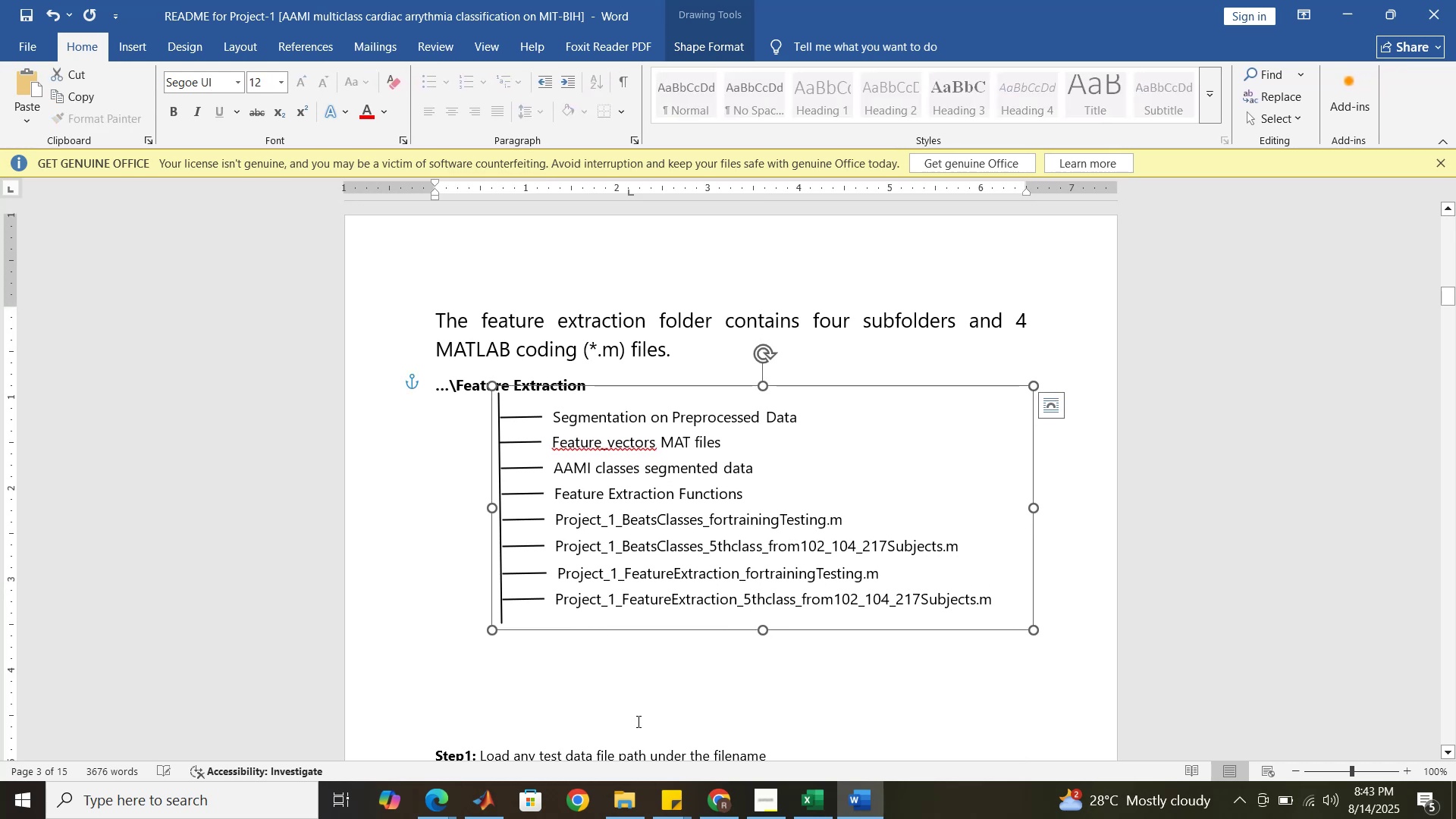 
left_click([638, 676])
 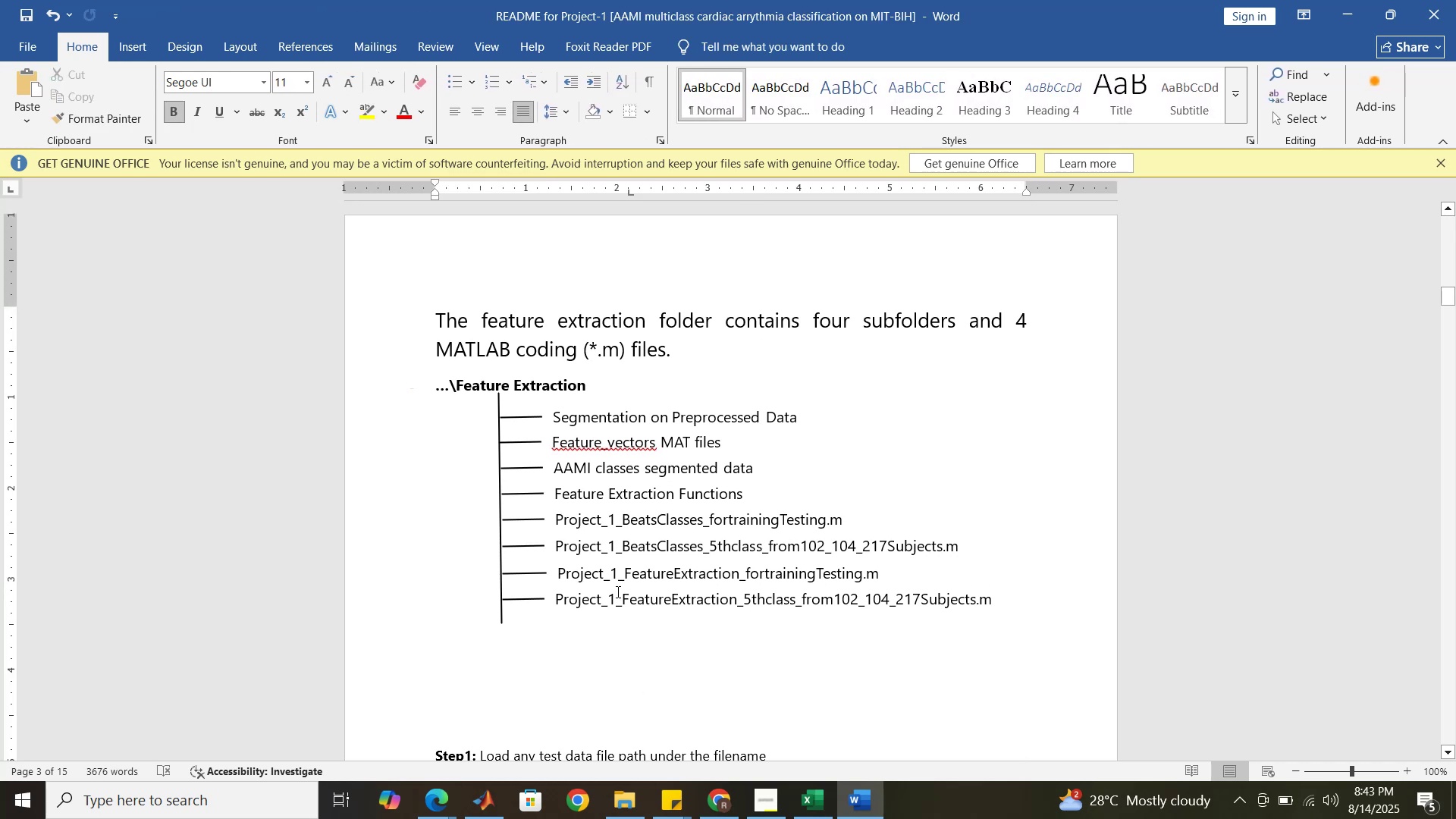 
scroll: coordinate [616, 589], scroll_direction: up, amount: 1.0
 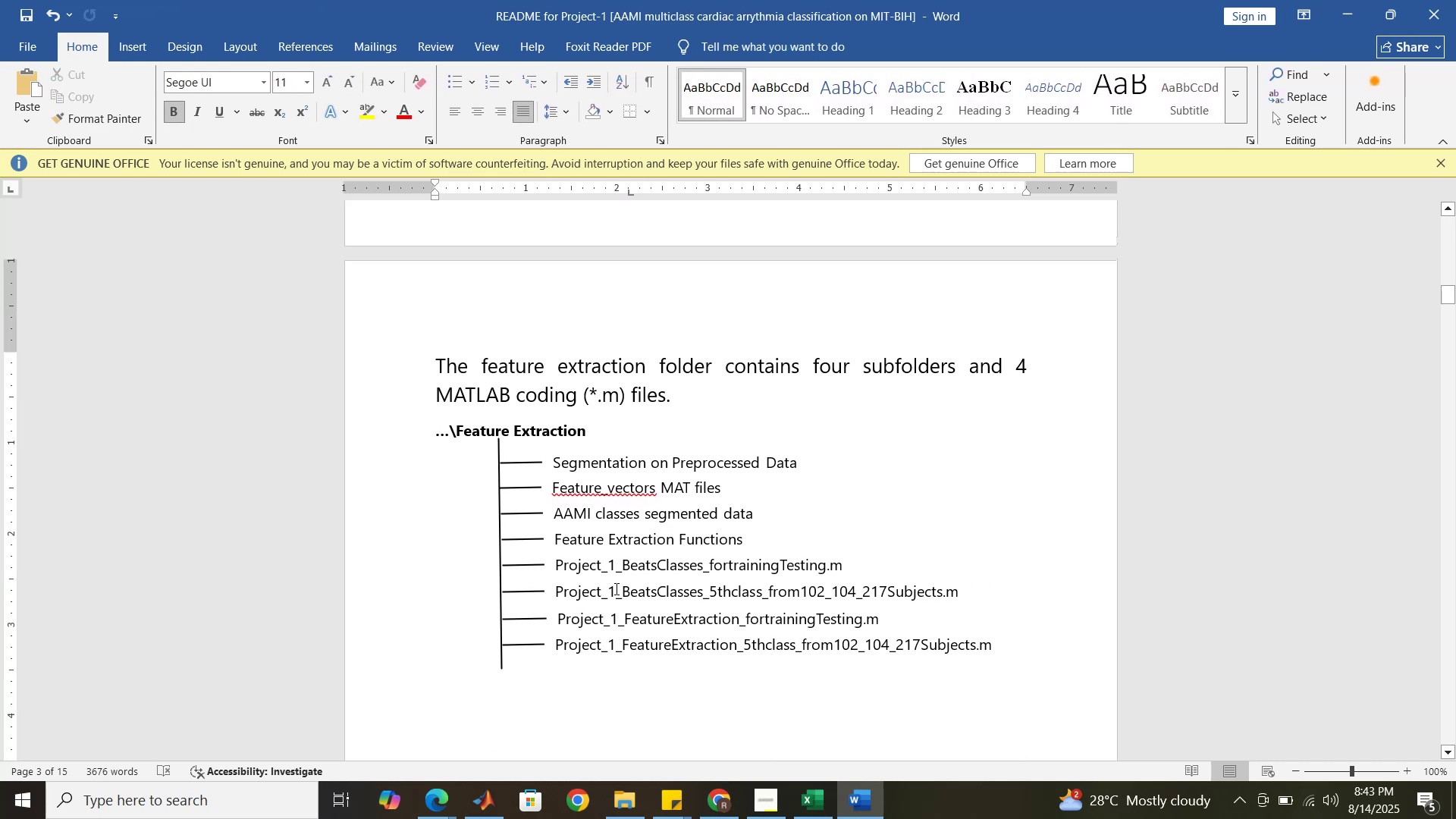 
left_click([704, 402])
 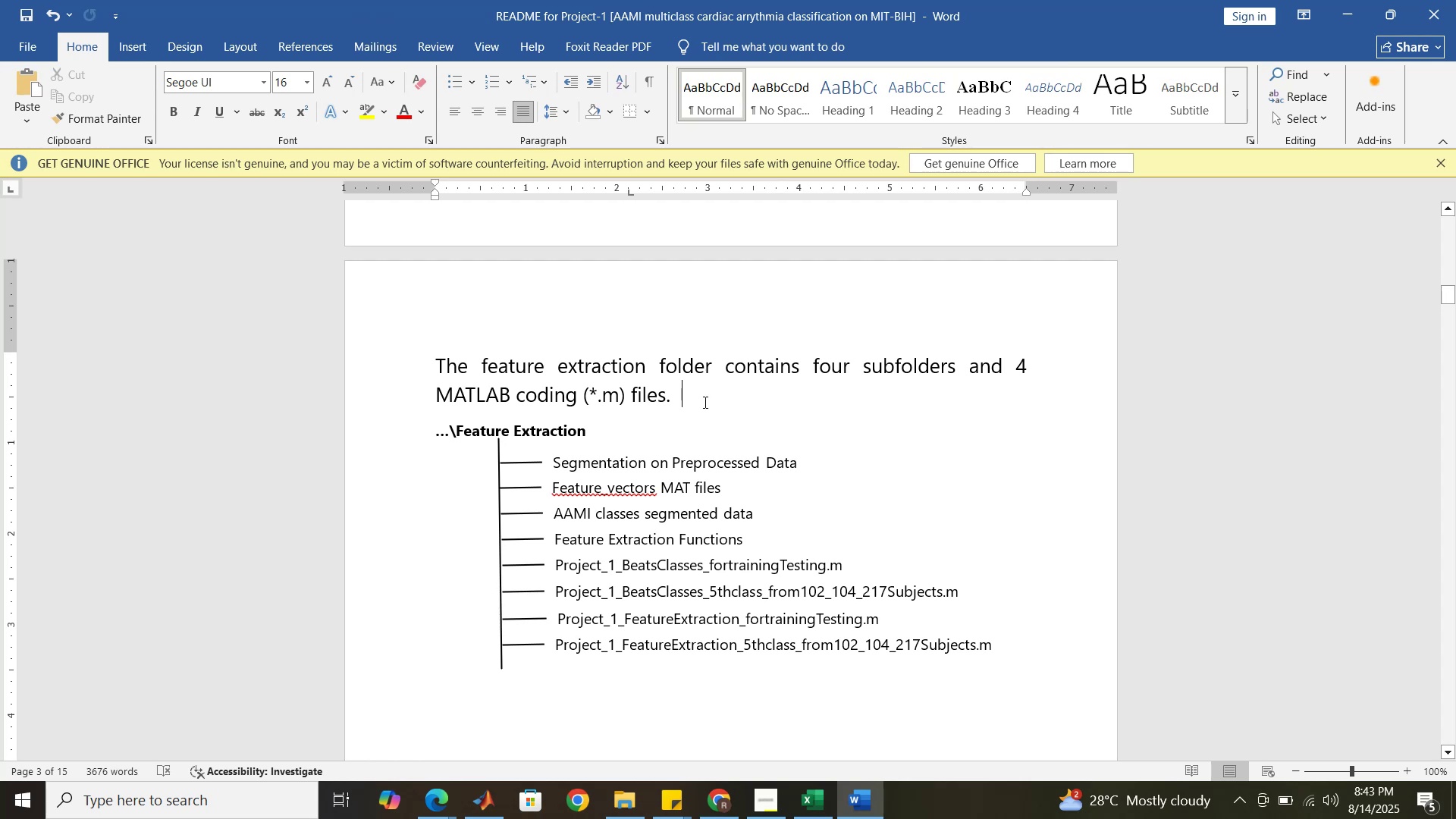 
type(The structure of folder is given below)
 